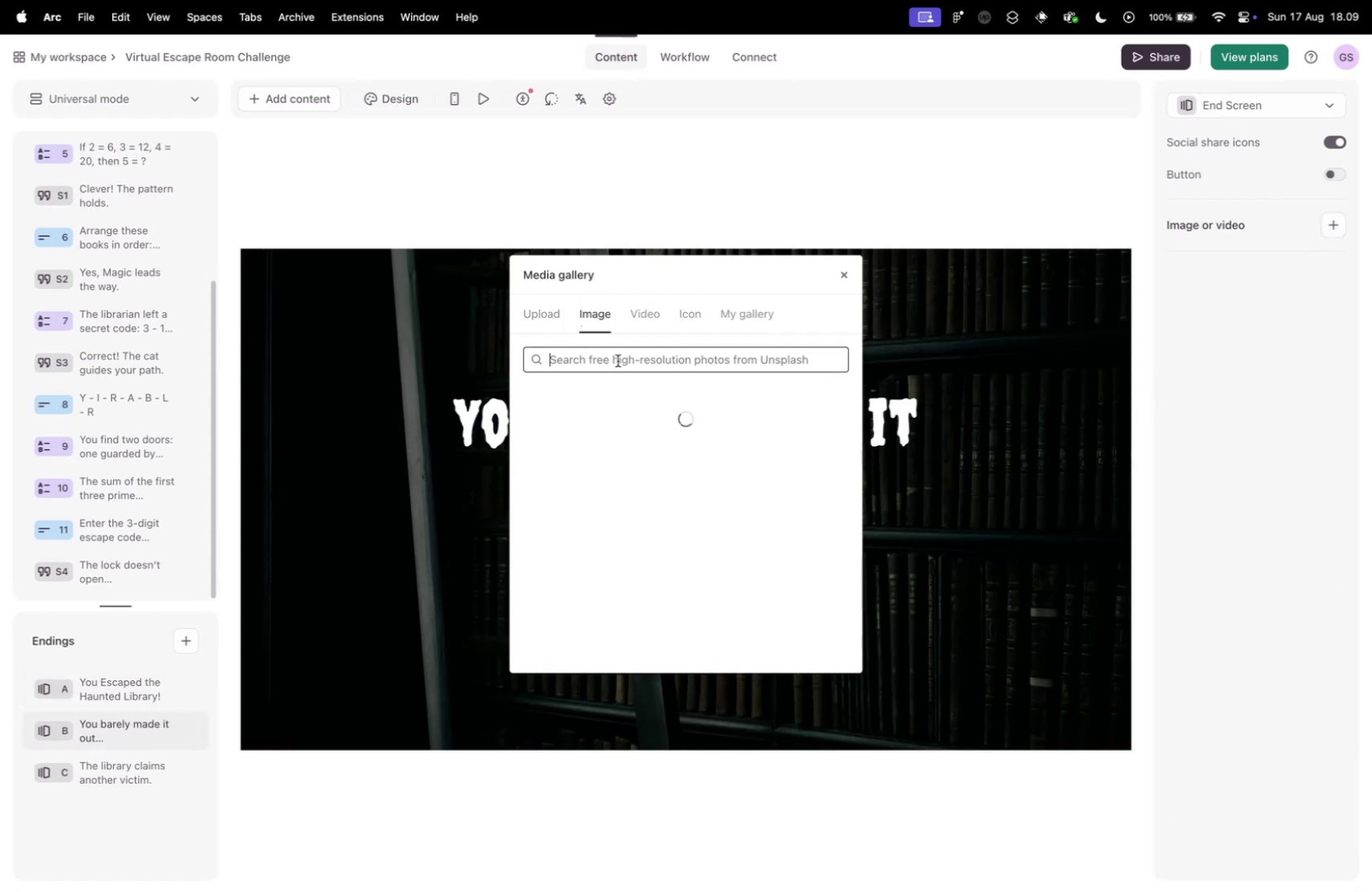 
left_click([611, 350])
 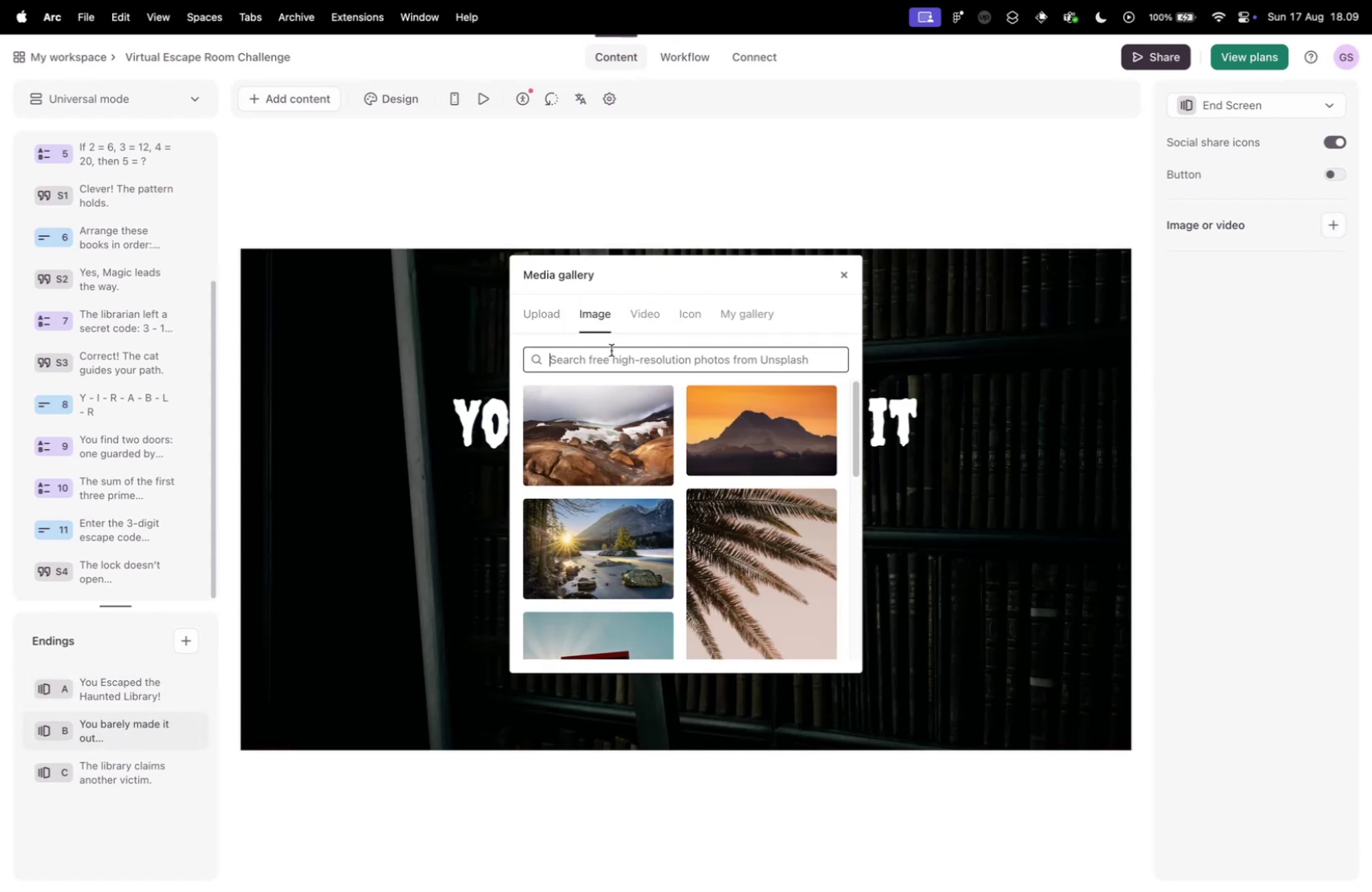 
type(escape)
 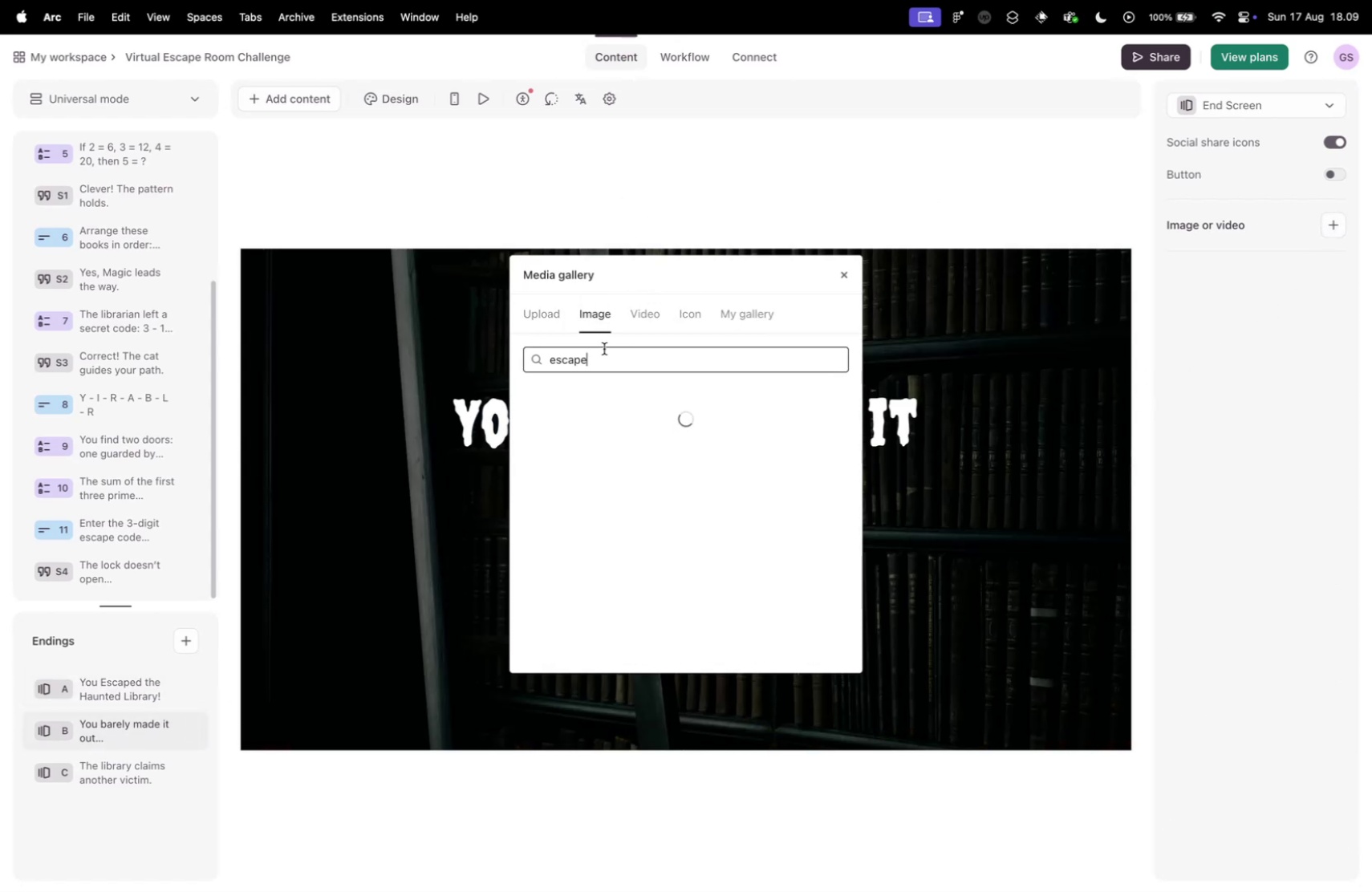 
scroll: coordinate [627, 435], scroll_direction: down, amount: 101.0
 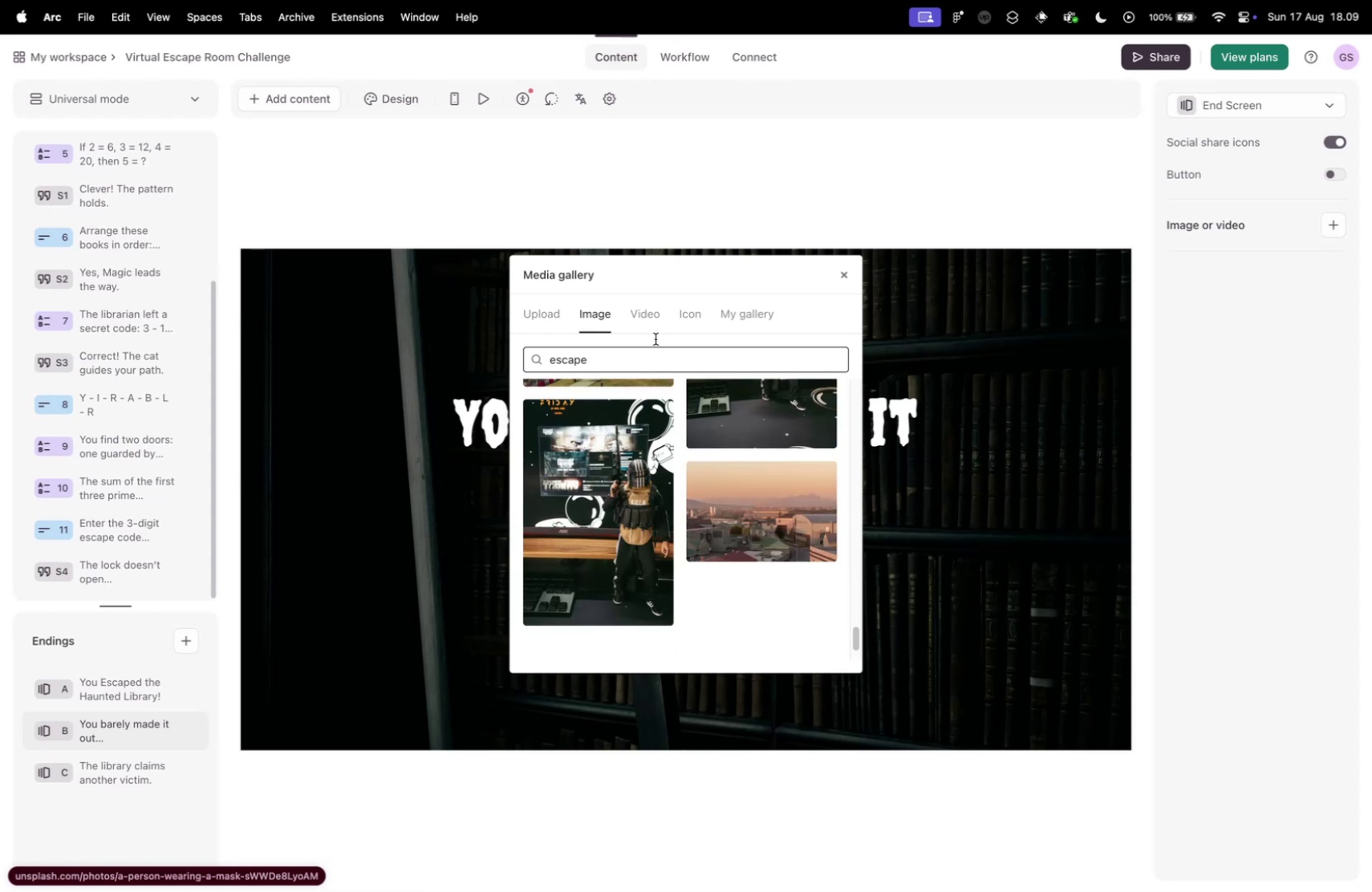 
left_click_drag(start_coordinate=[602, 282], to_coordinate=[1025, 225])
 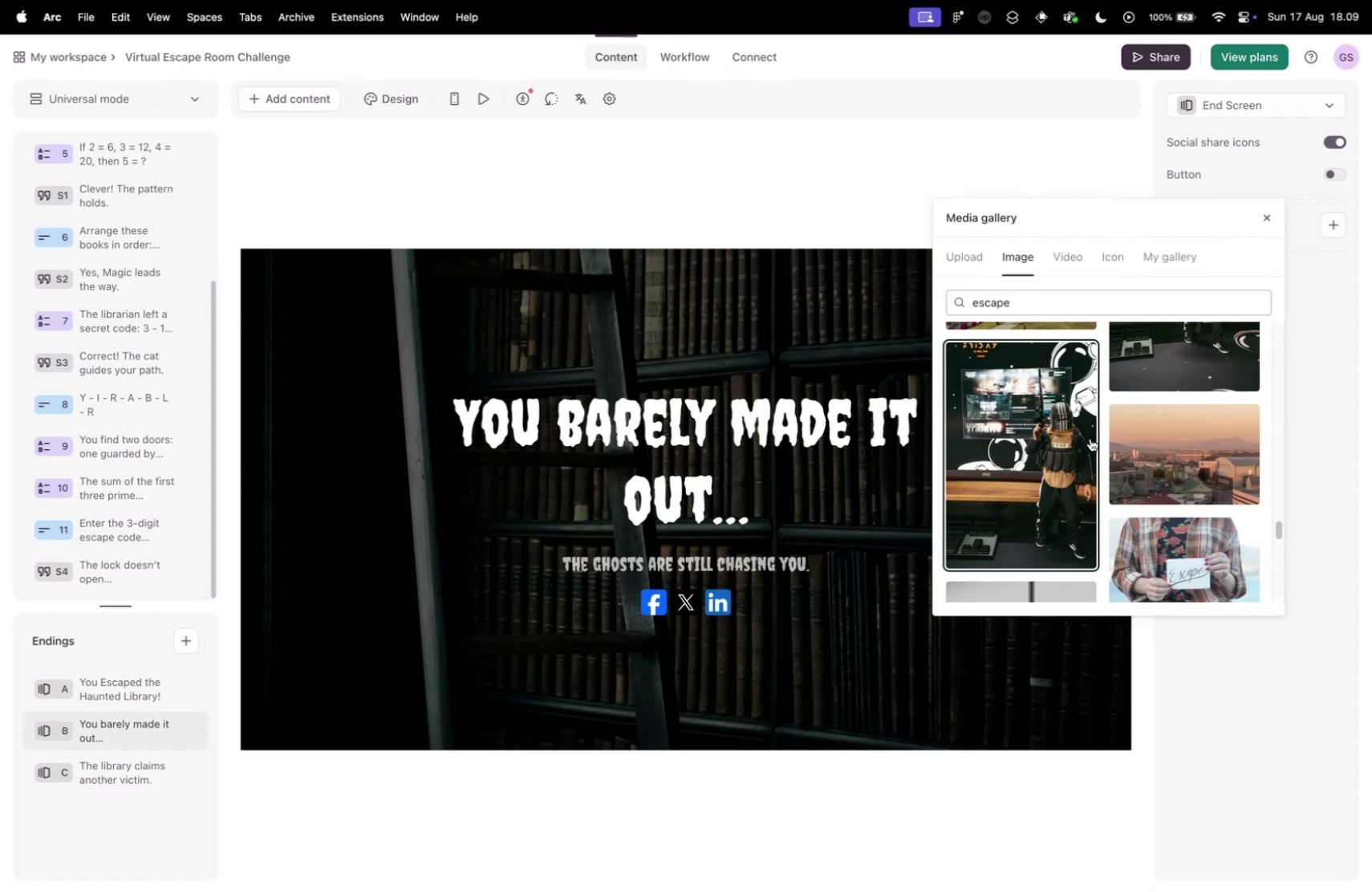 
scroll: coordinate [1036, 441], scroll_direction: down, amount: 44.0
 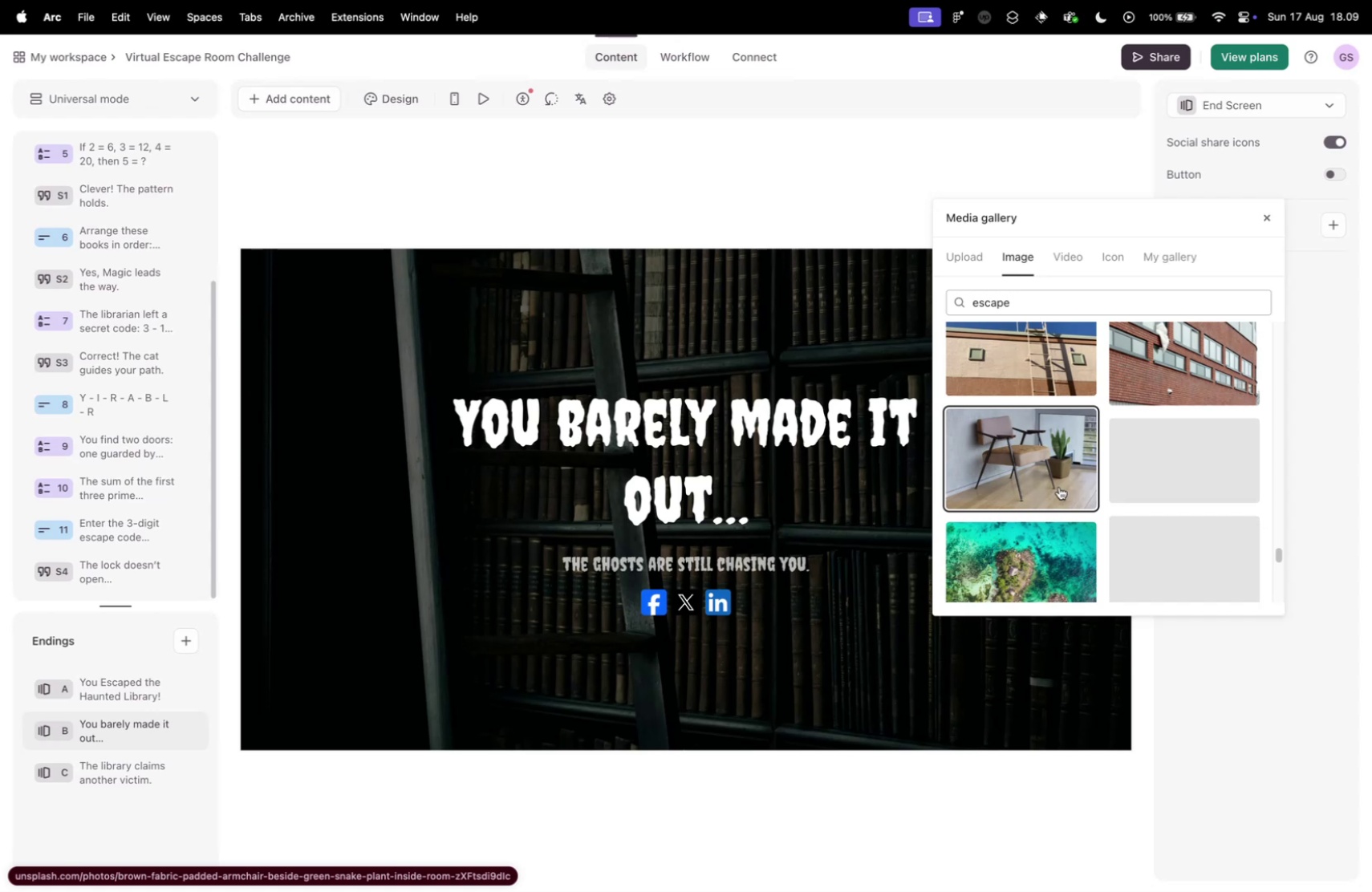 
scroll: coordinate [1017, 481], scroll_direction: down, amount: 34.0
 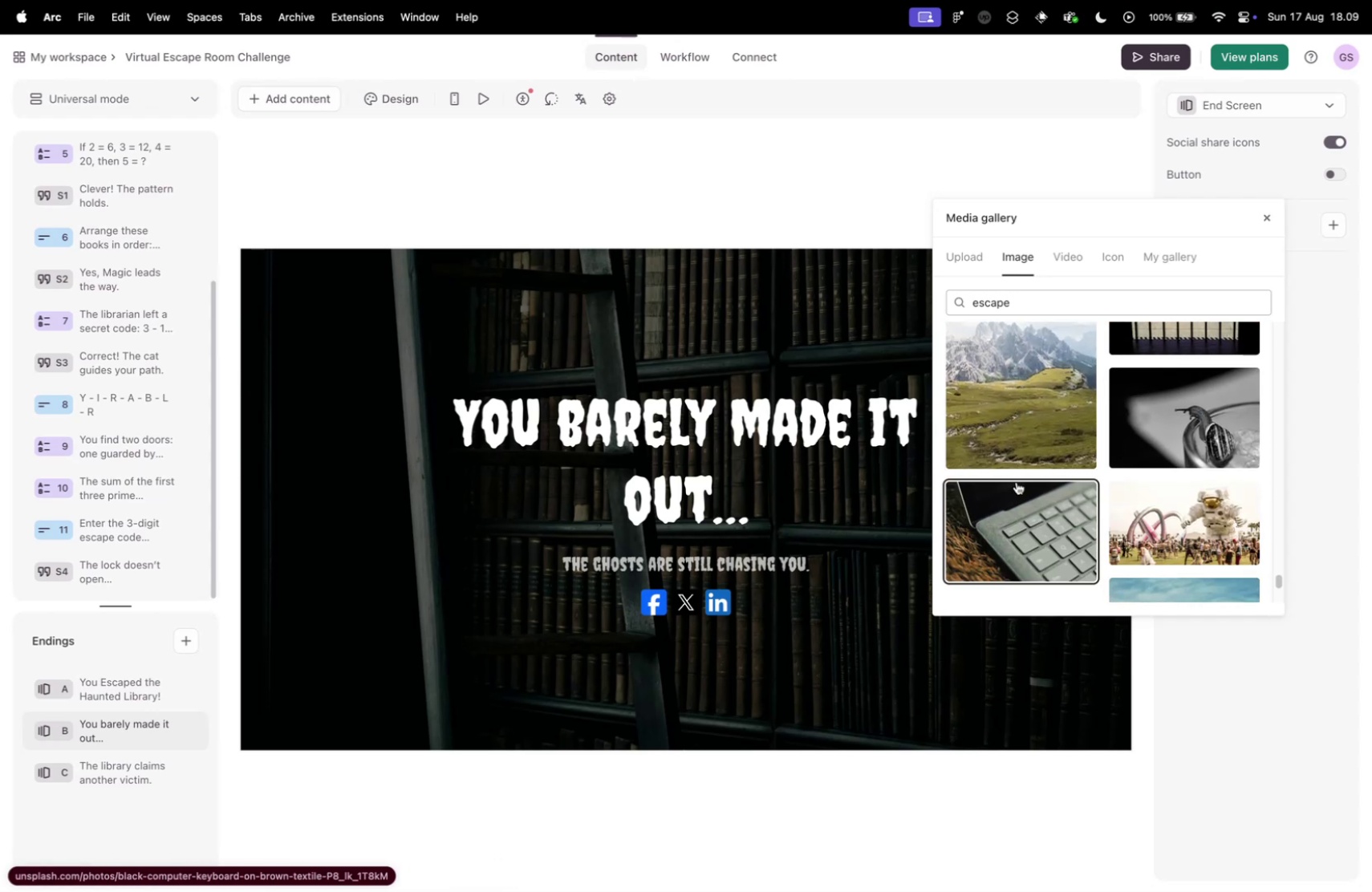 
scroll: coordinate [1029, 424], scroll_direction: down, amount: 30.0
 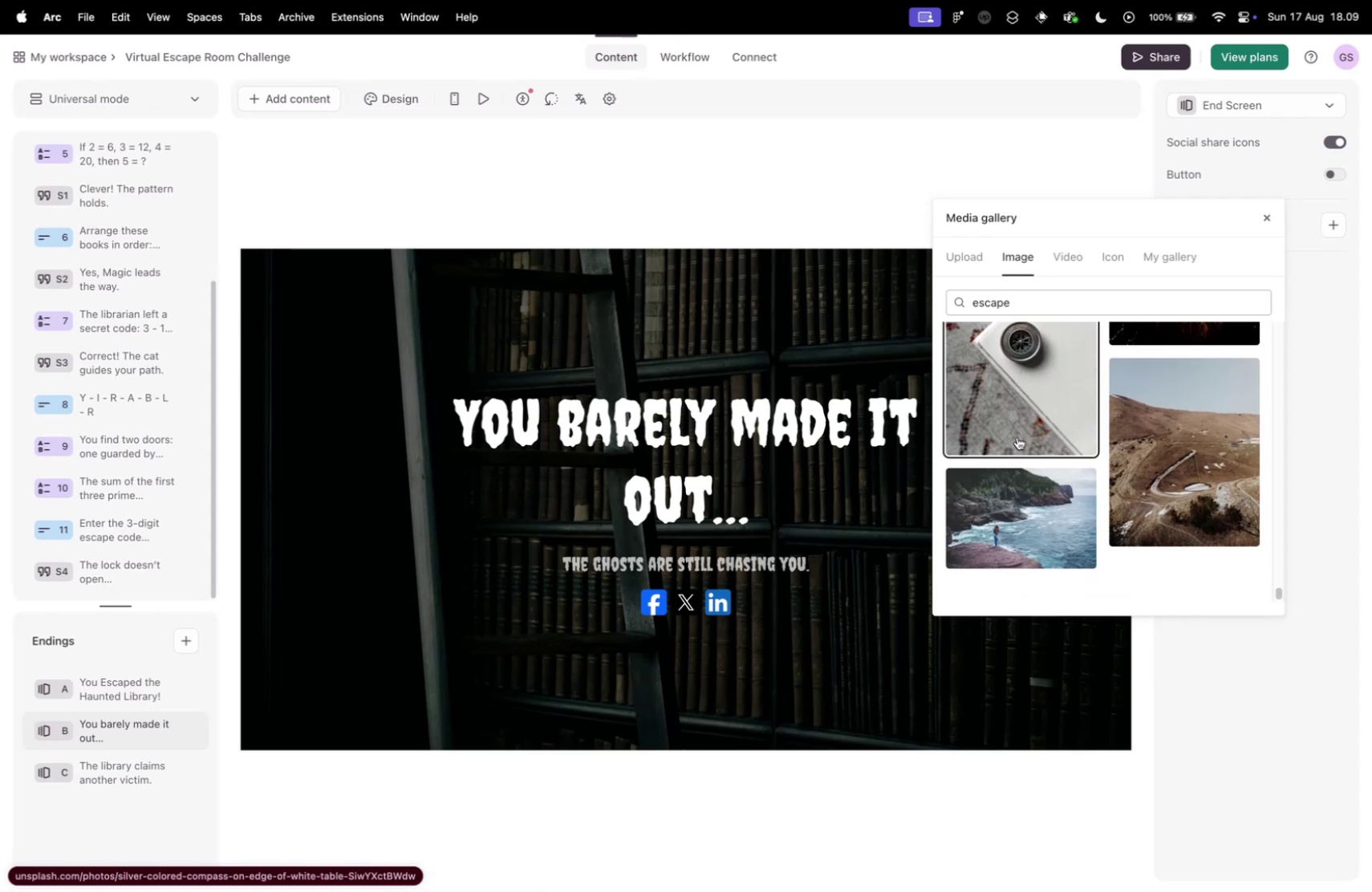 
scroll: coordinate [1017, 445], scroll_direction: down, amount: 58.0
 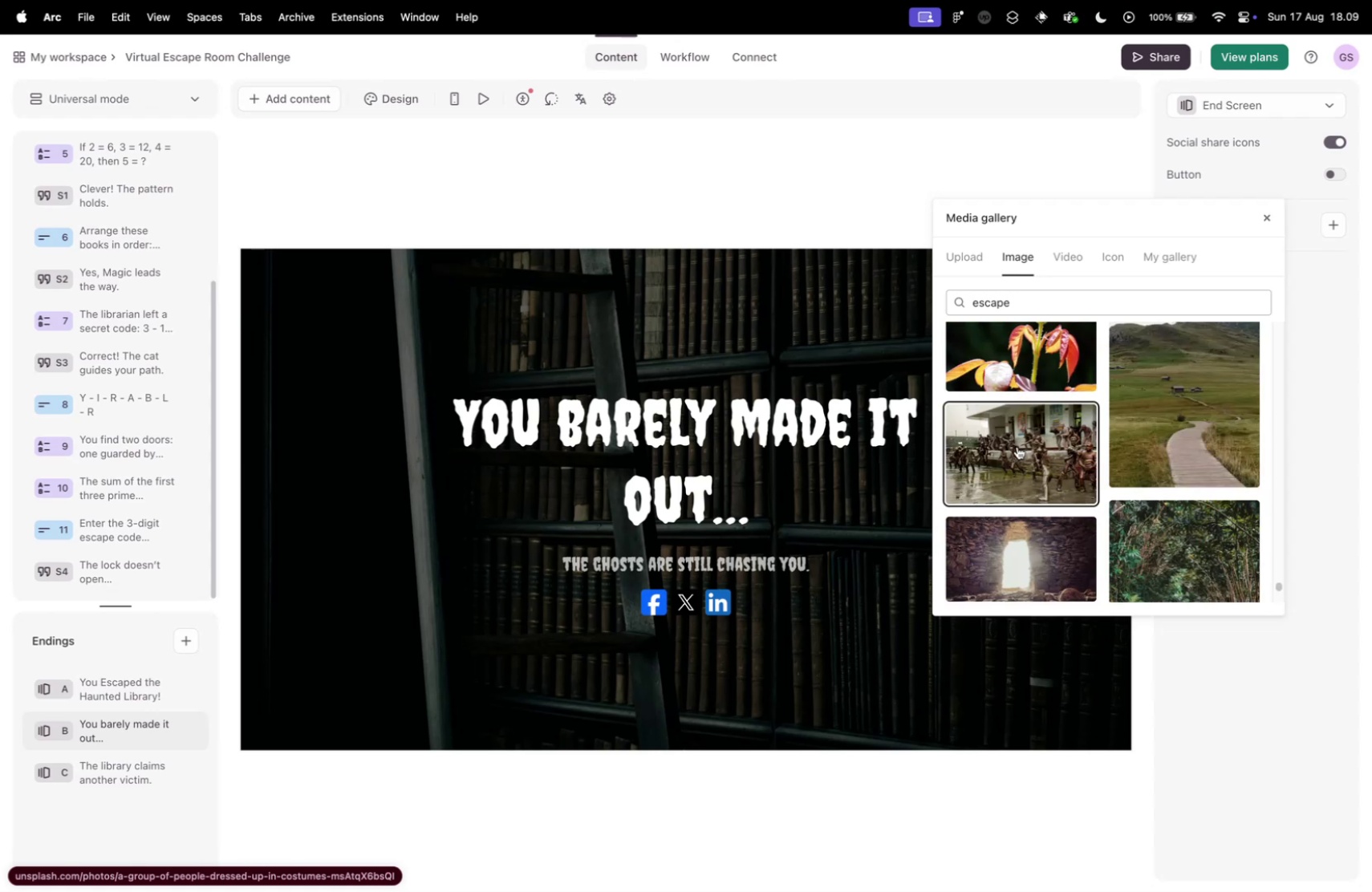 
scroll: coordinate [1017, 446], scroll_direction: none, amount: 0.0
 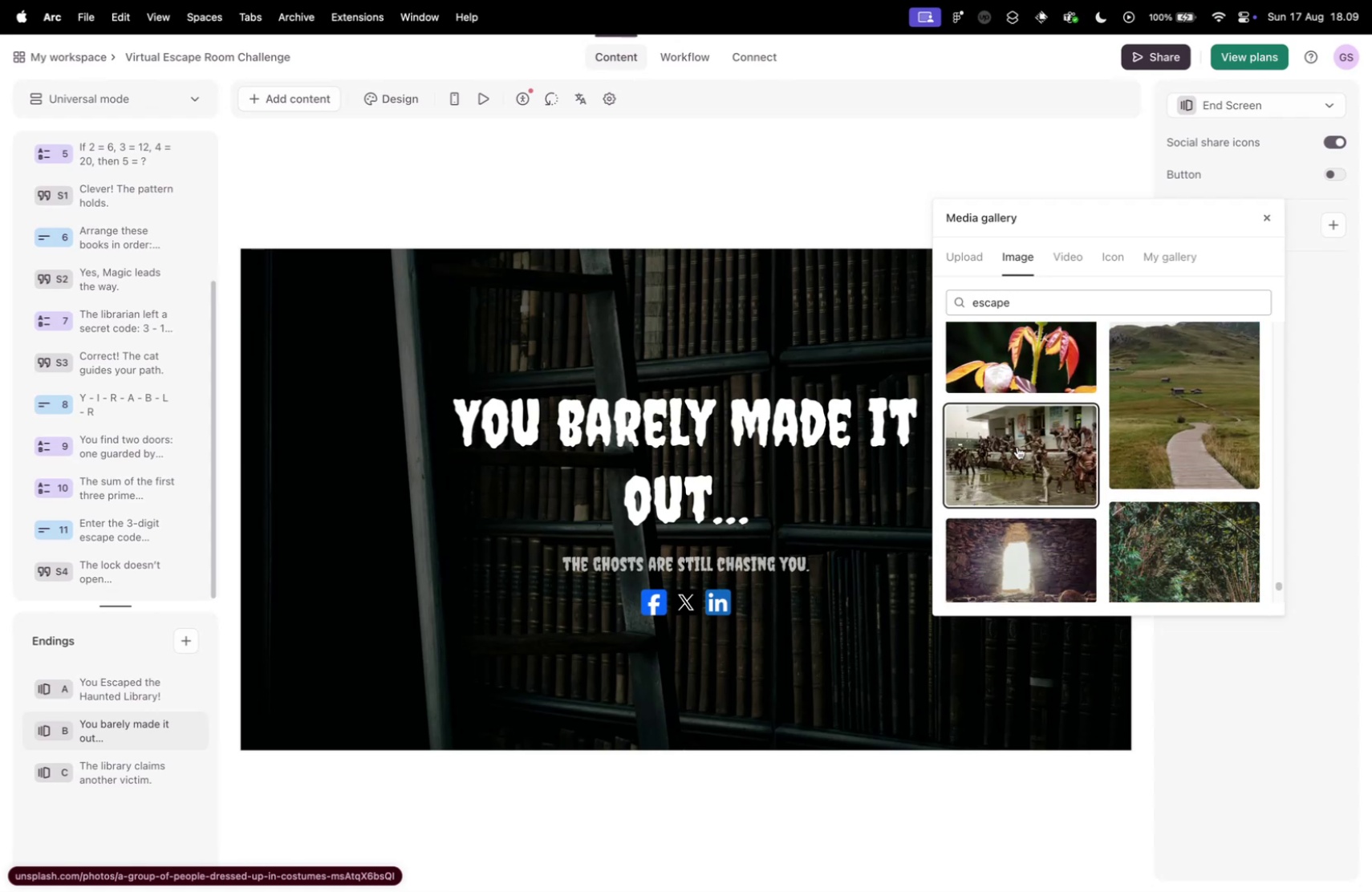 
scroll: coordinate [1017, 449], scroll_direction: down, amount: 19.0
 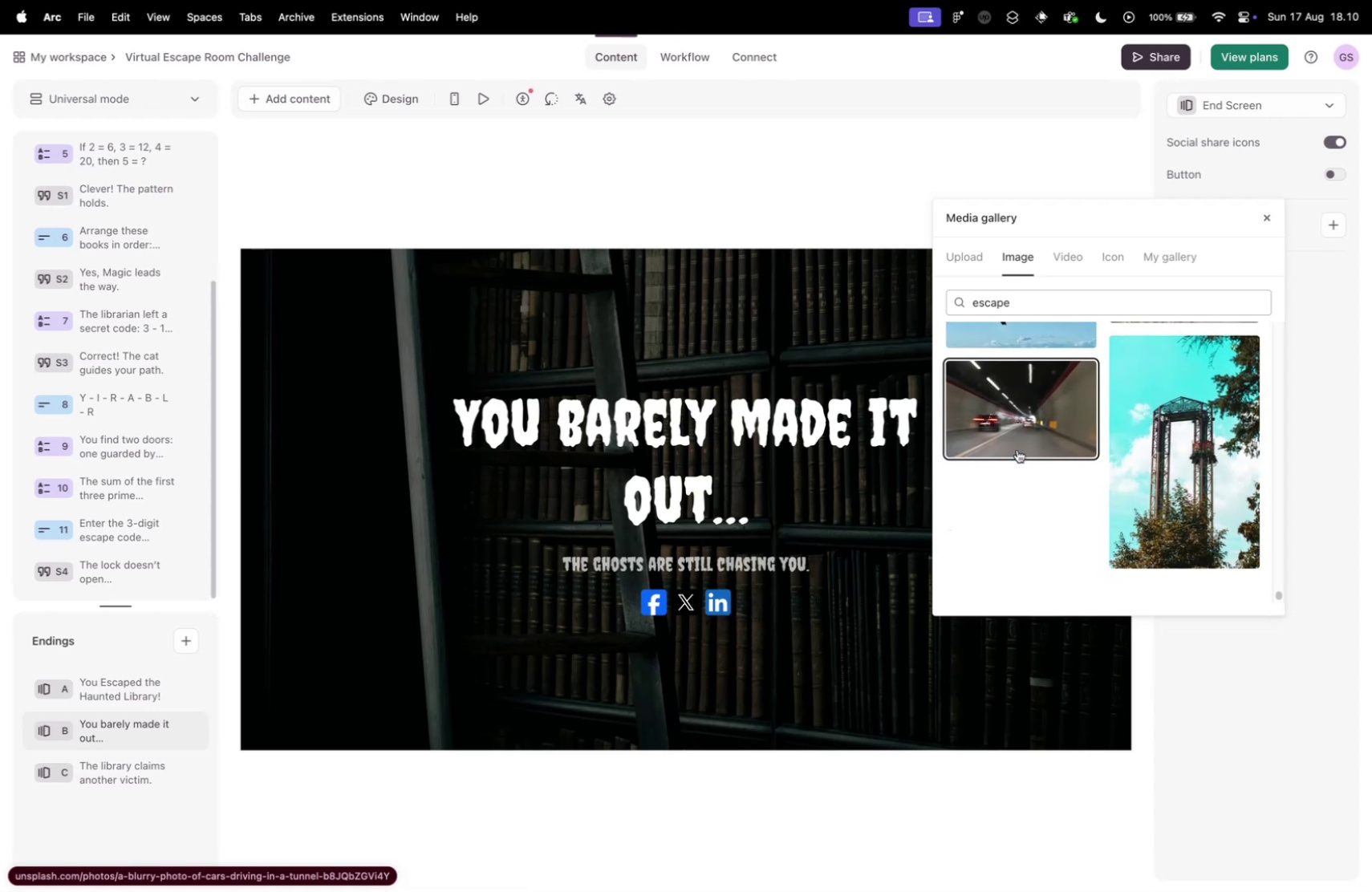 
scroll: coordinate [1017, 449], scroll_direction: up, amount: 2.0
 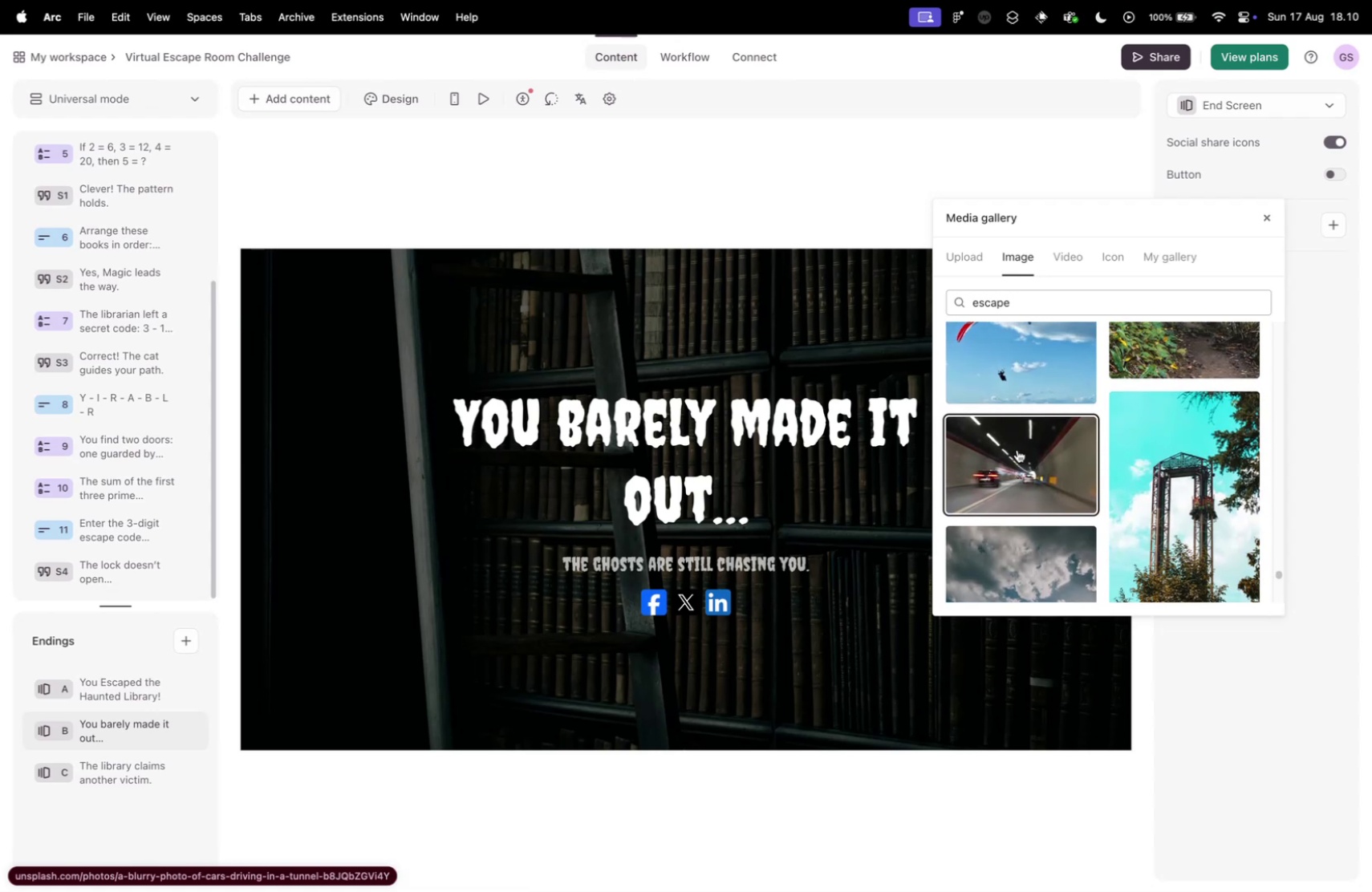 
scroll: coordinate [1016, 452], scroll_direction: down, amount: 36.0
 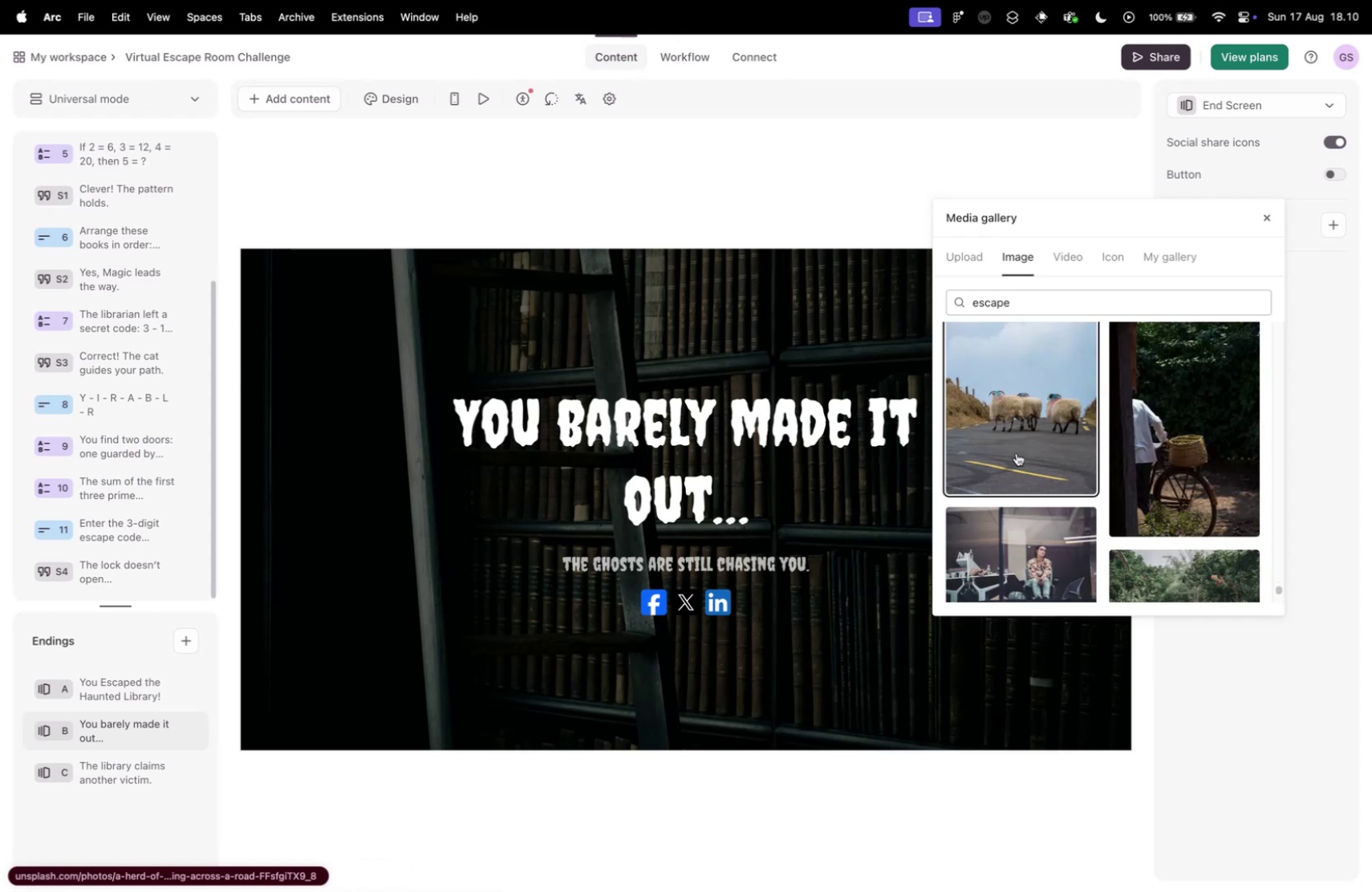 
scroll: coordinate [1115, 502], scroll_direction: down, amount: 10.0
 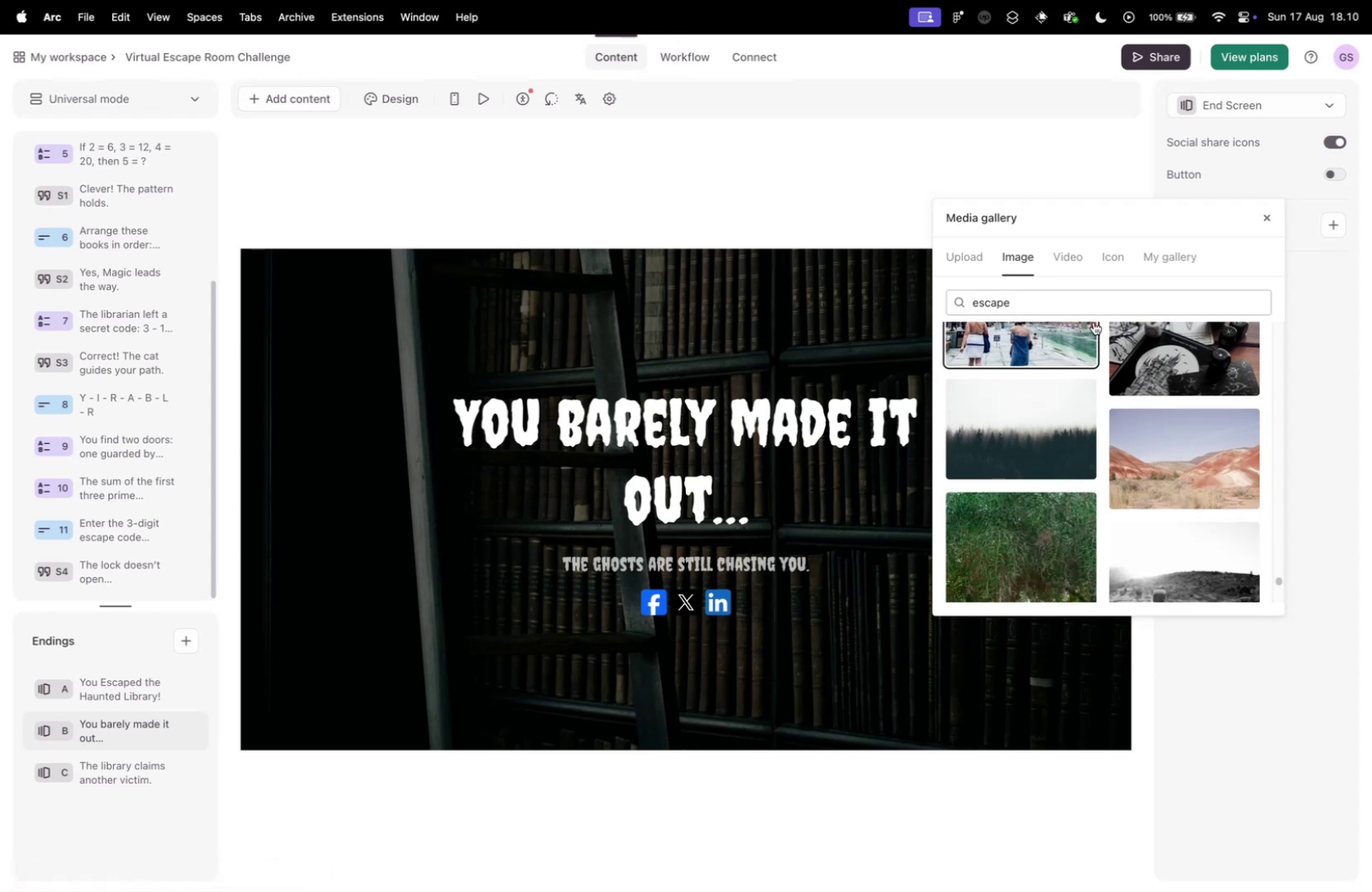 
double_click([1068, 310])
 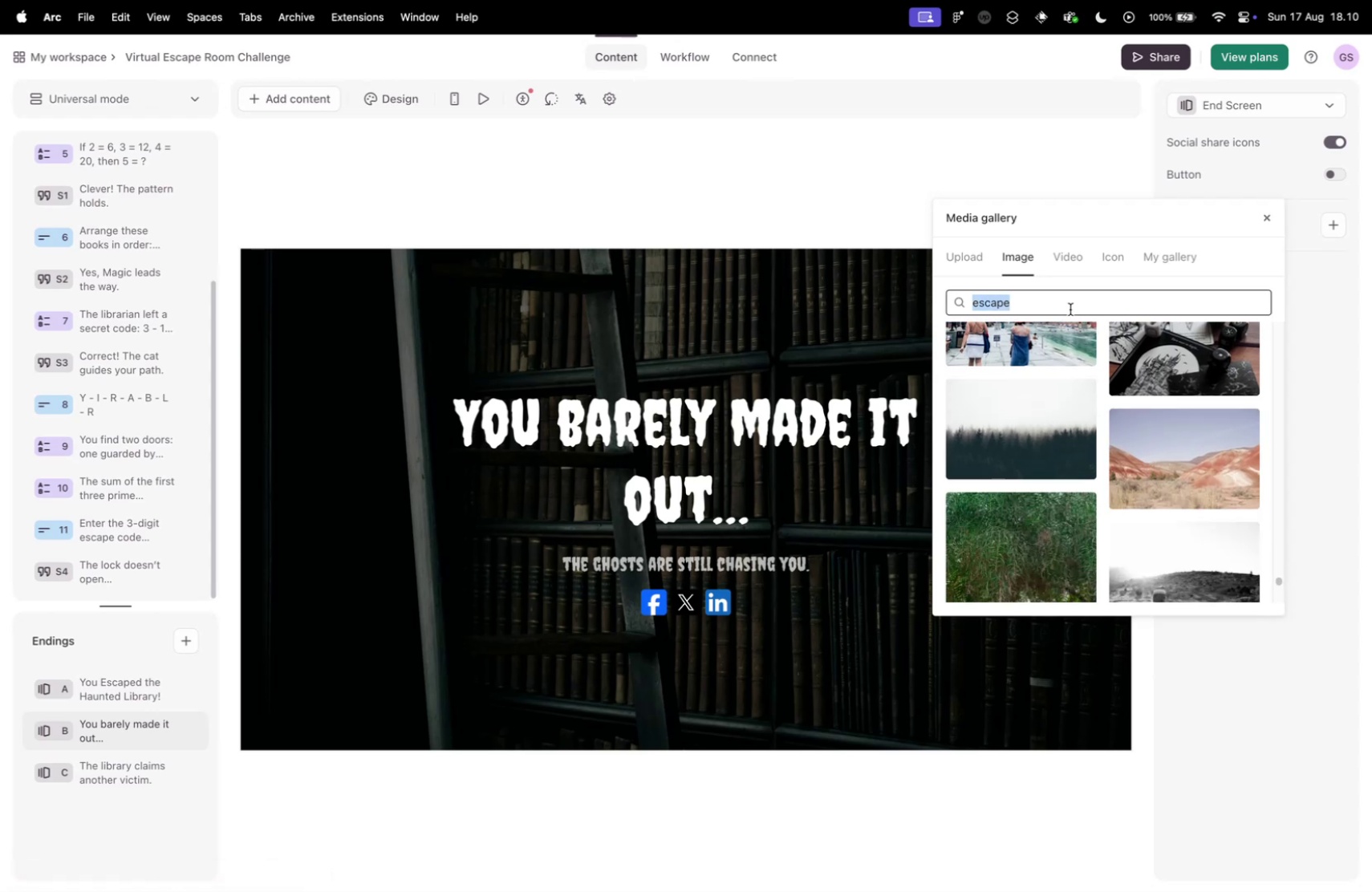 
type(gos)
key(Backspace)
key(Backspace)
type(host)
 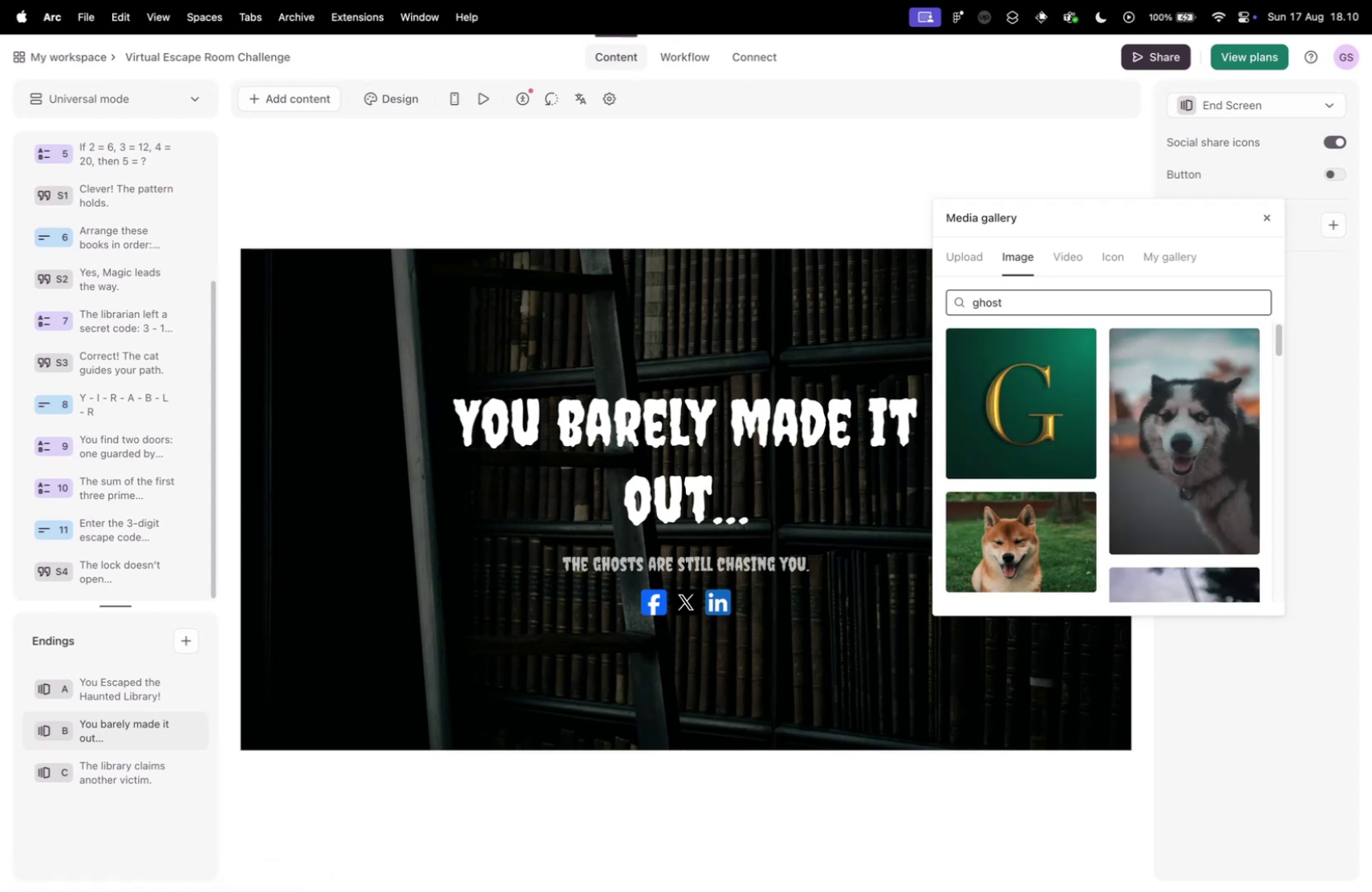 
scroll: coordinate [1126, 395], scroll_direction: up, amount: 5.0
 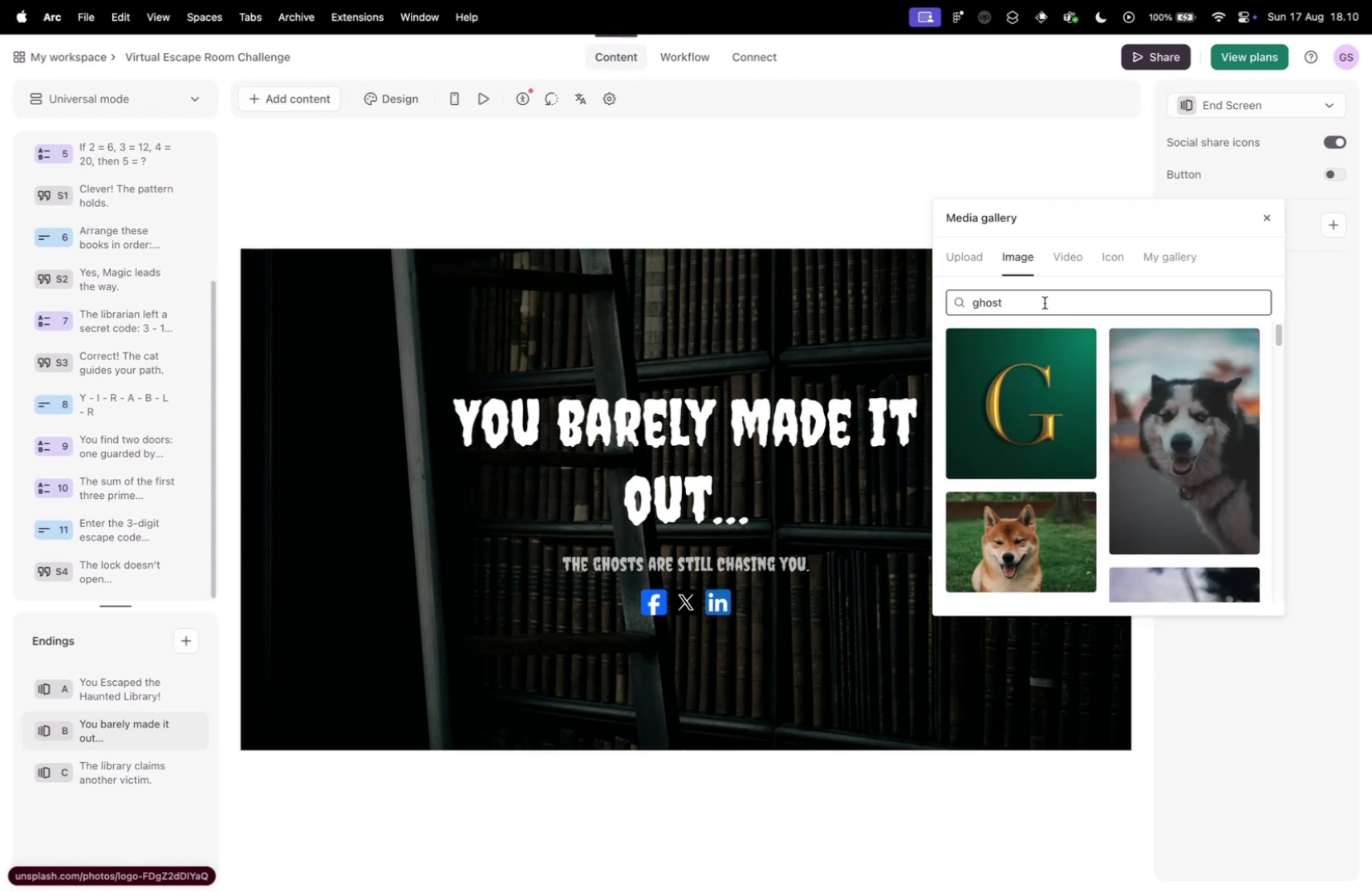 
left_click([1046, 299])
 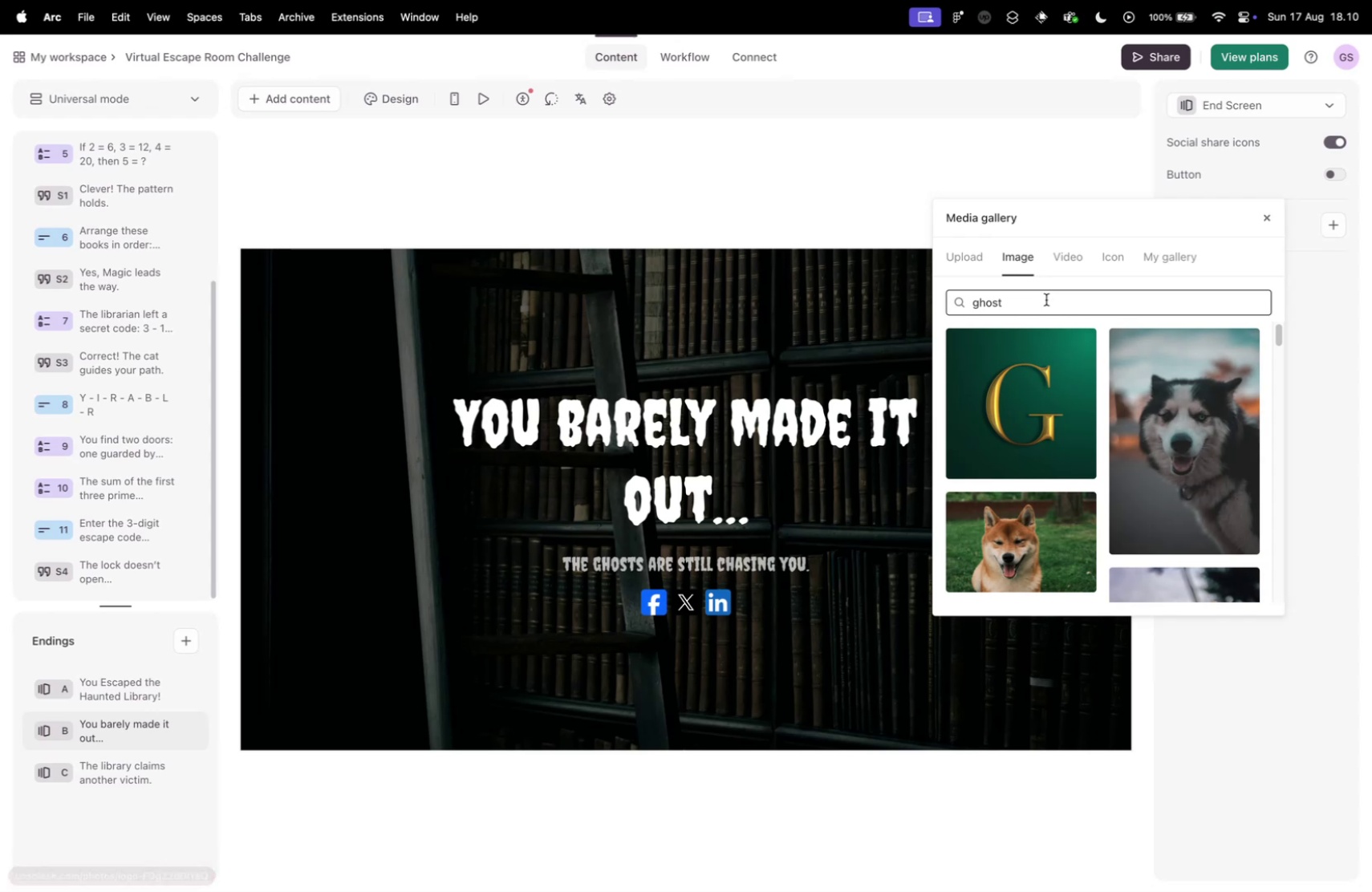 
hold_key(key=Enter, duration=0.3)
 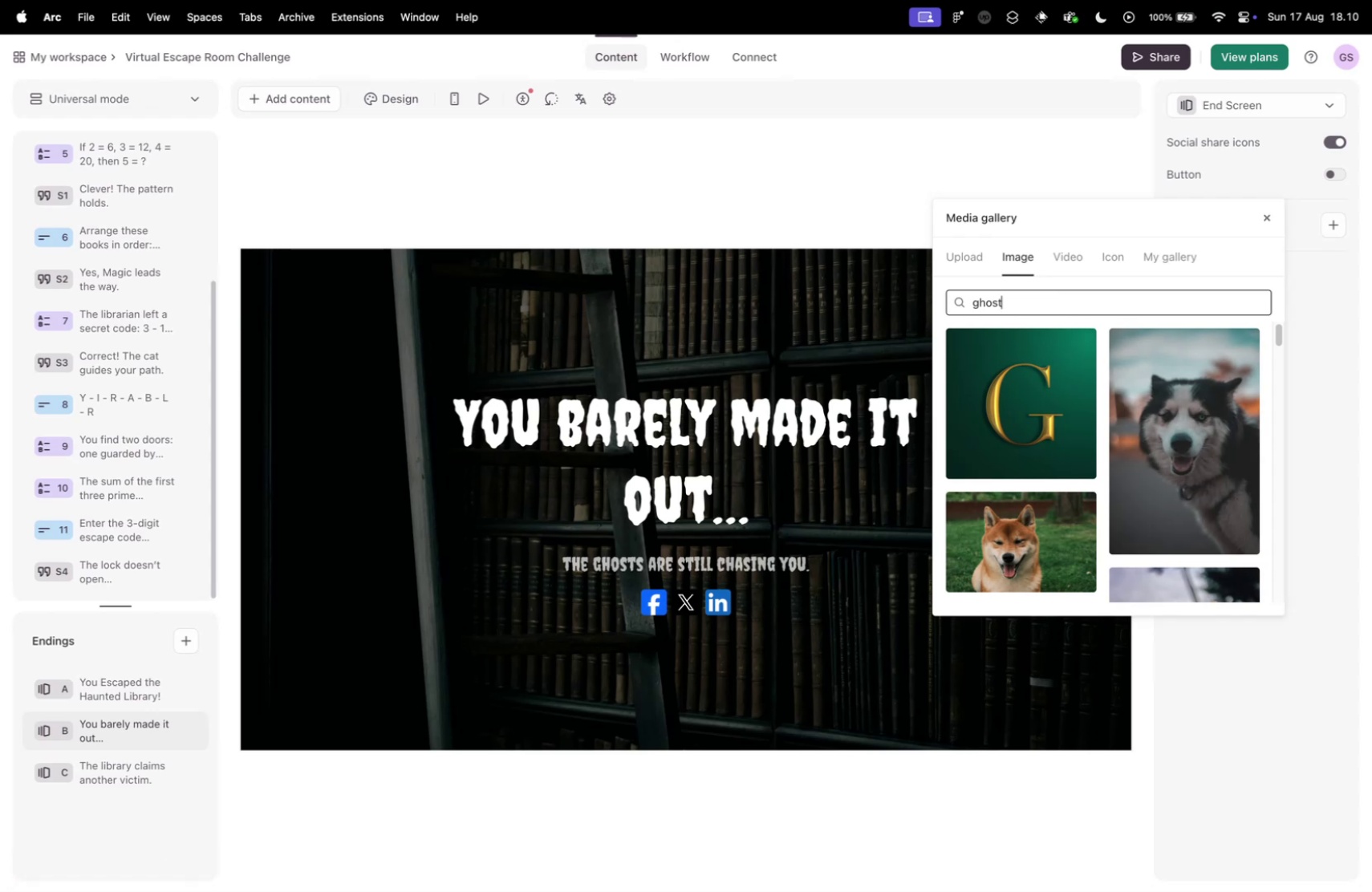 
scroll: coordinate [1087, 390], scroll_direction: down, amount: 70.0
 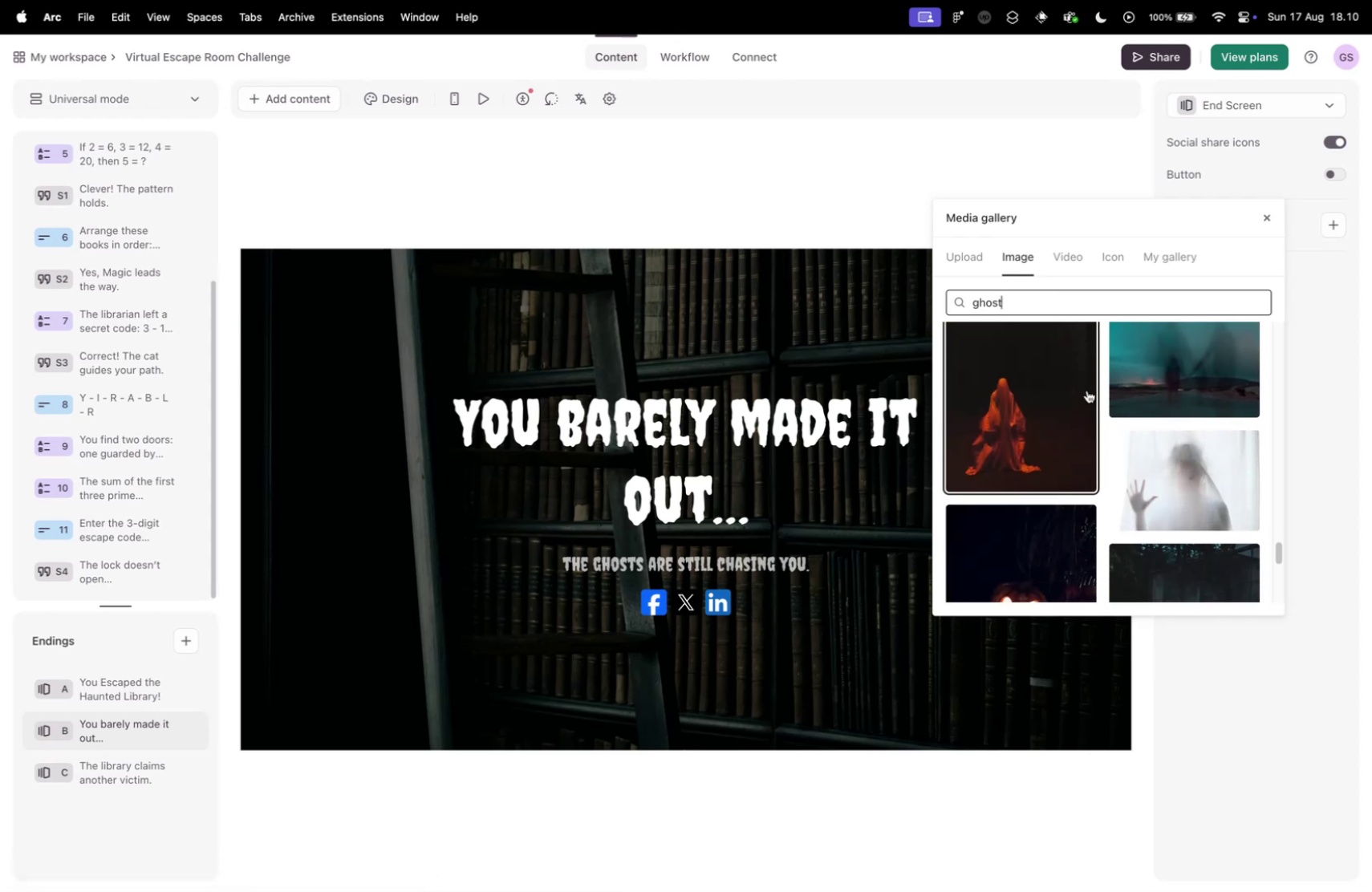 
scroll: coordinate [1087, 390], scroll_direction: up, amount: 3.0
 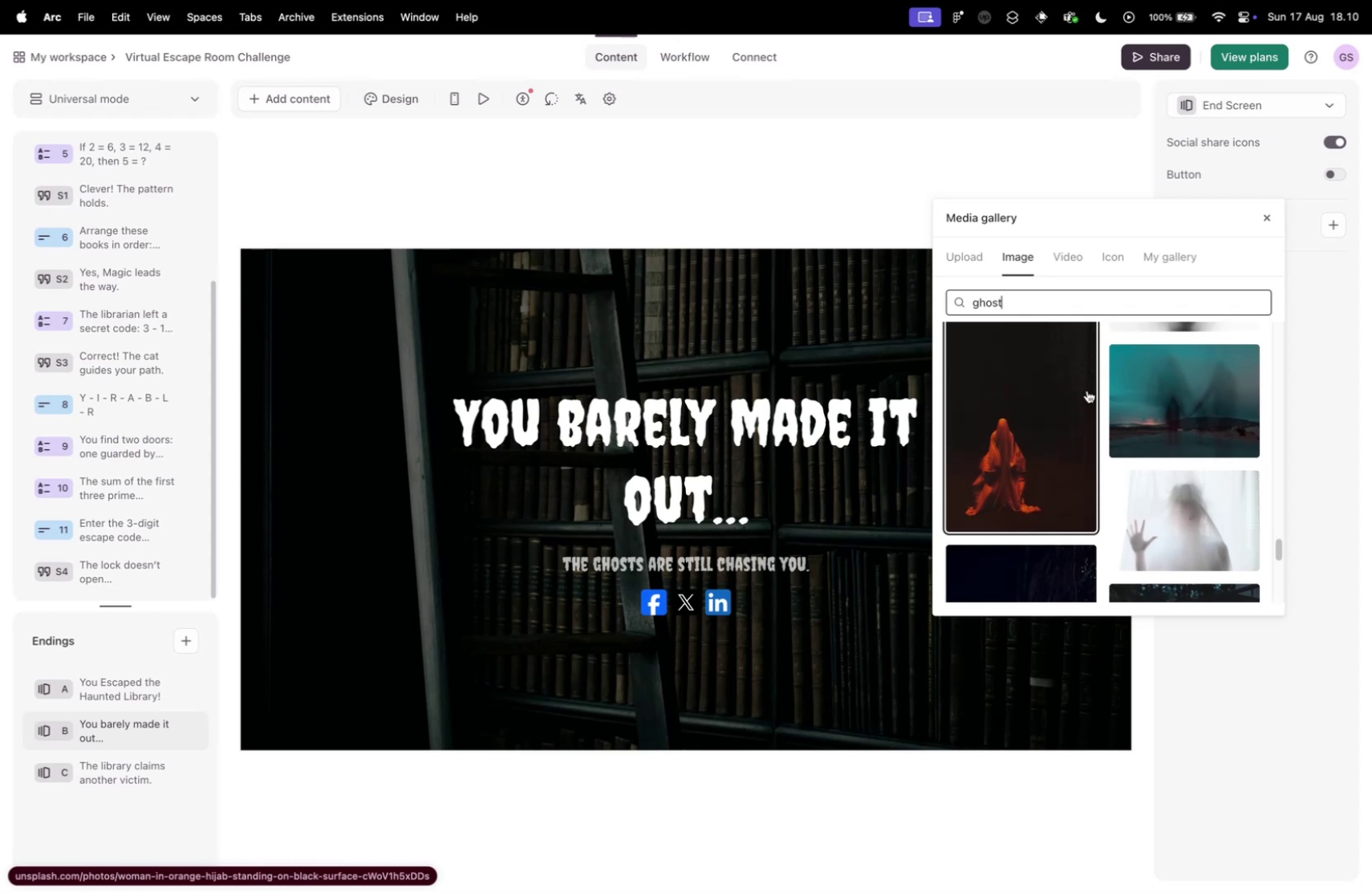 
scroll: coordinate [1086, 389], scroll_direction: down, amount: 34.0
 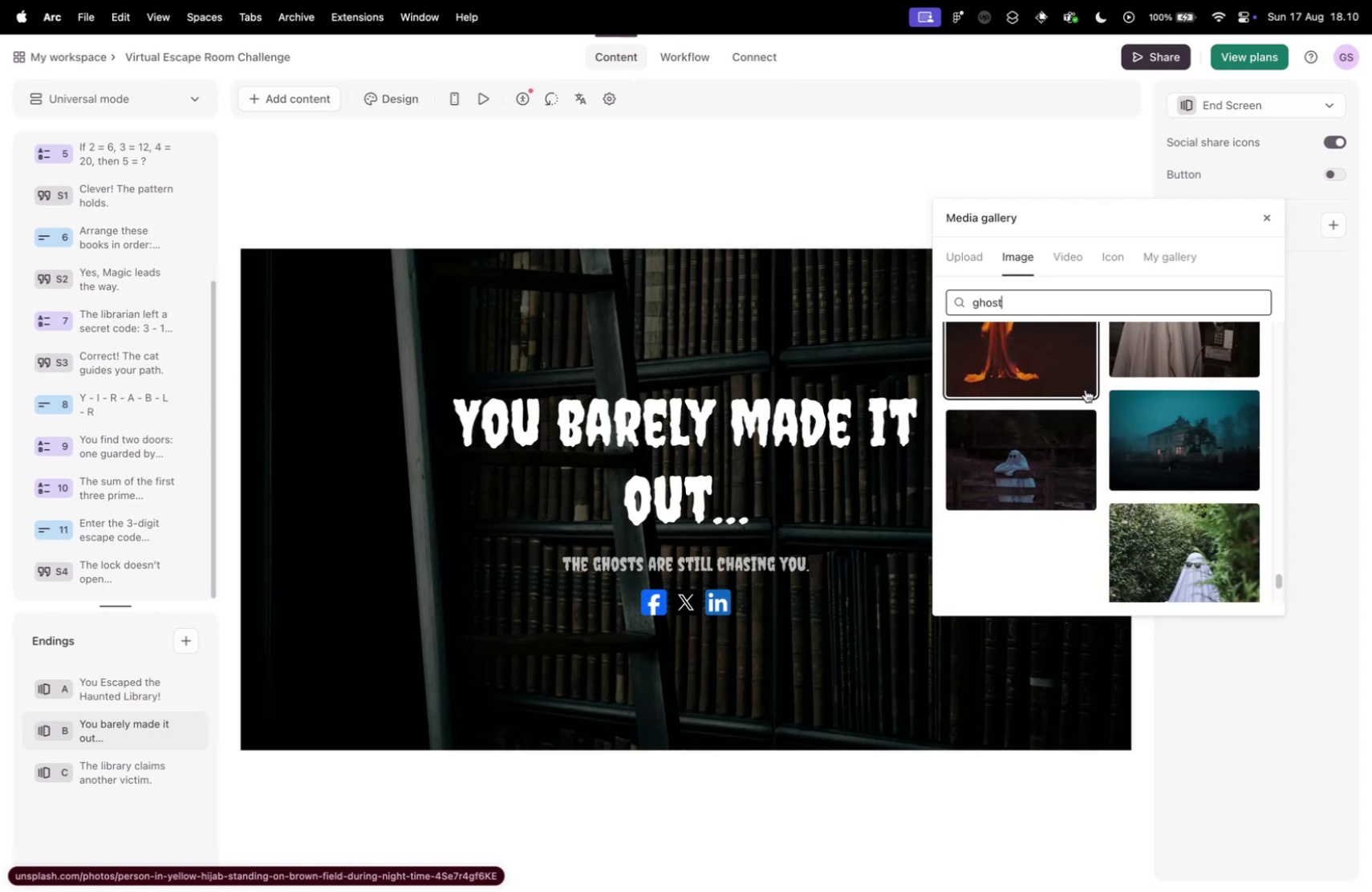 
scroll: coordinate [1086, 389], scroll_direction: up, amount: 4.0
 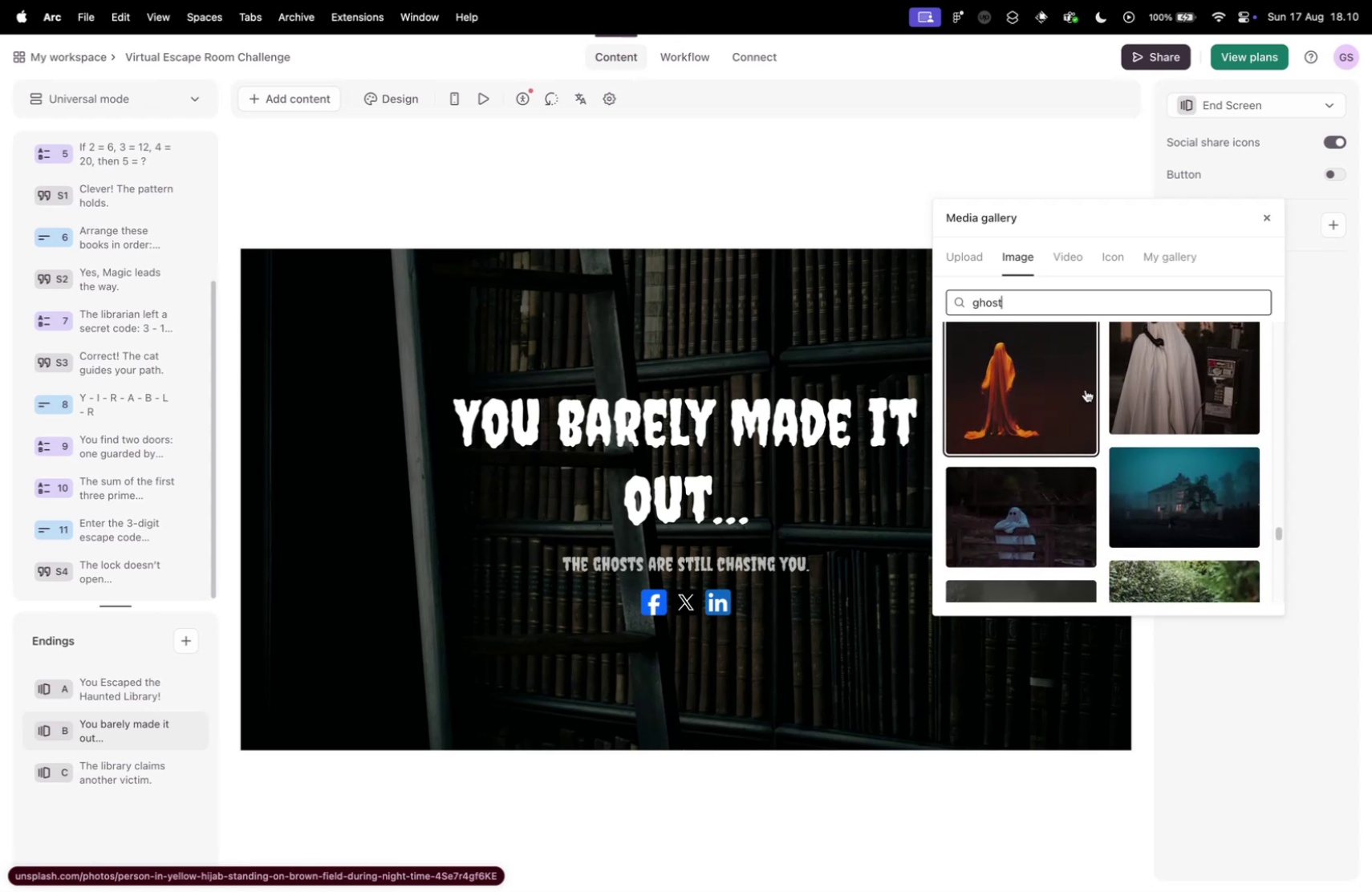 
scroll: coordinate [1082, 387], scroll_direction: down, amount: 27.0
 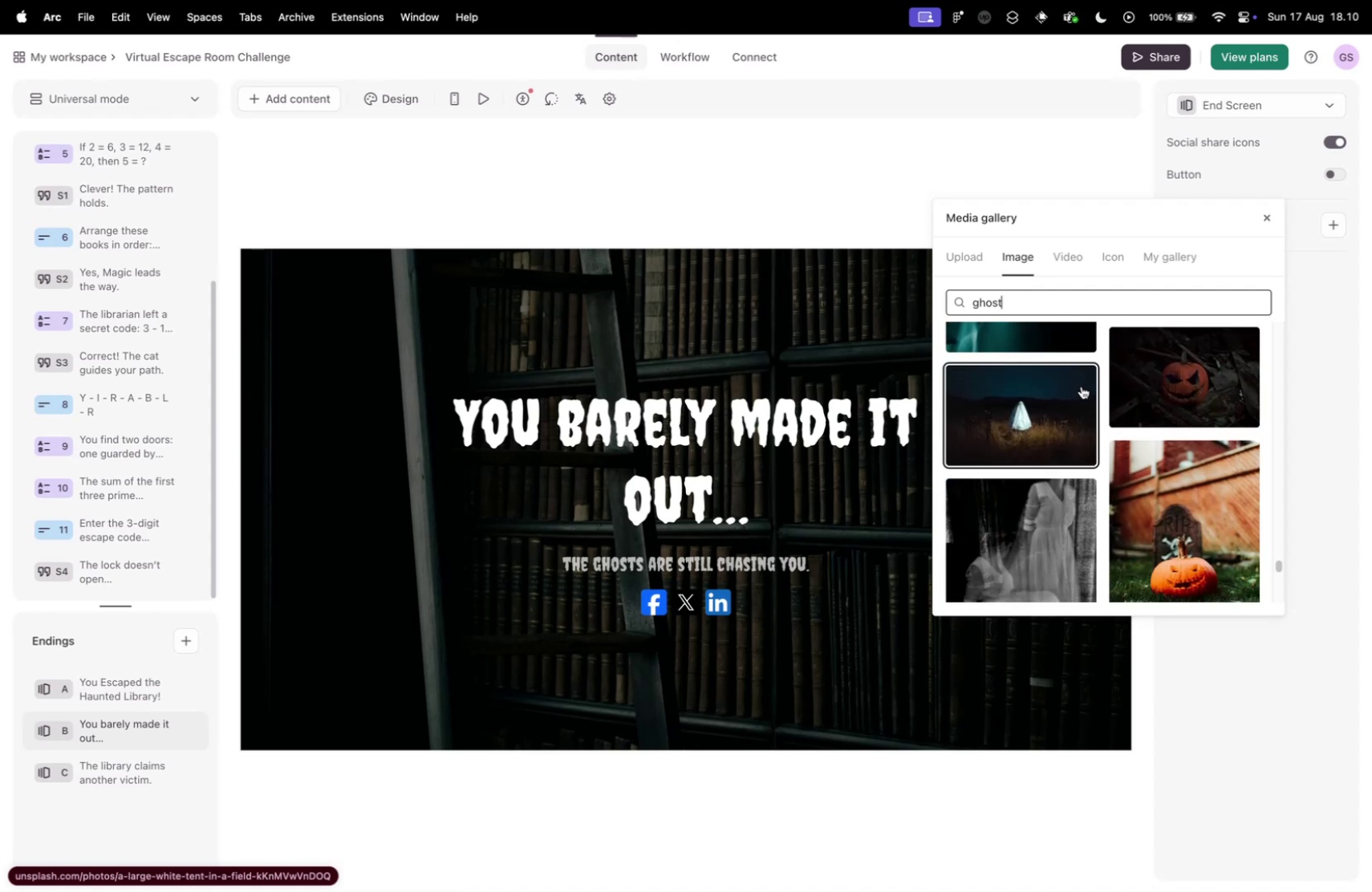 
scroll: coordinate [1081, 385], scroll_direction: down, amount: 2.0
 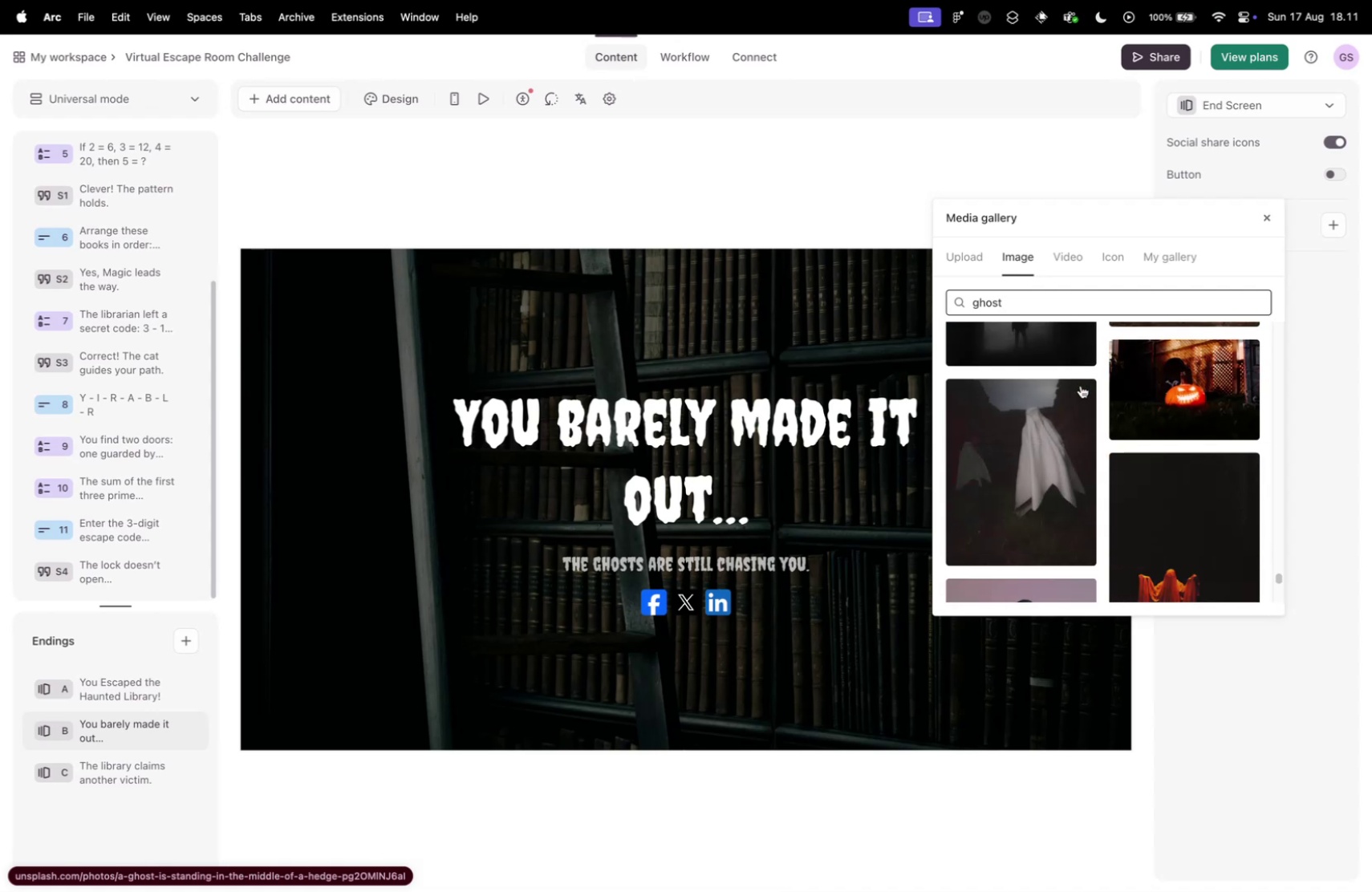 
scroll: coordinate [1081, 385], scroll_direction: up, amount: 9.0
 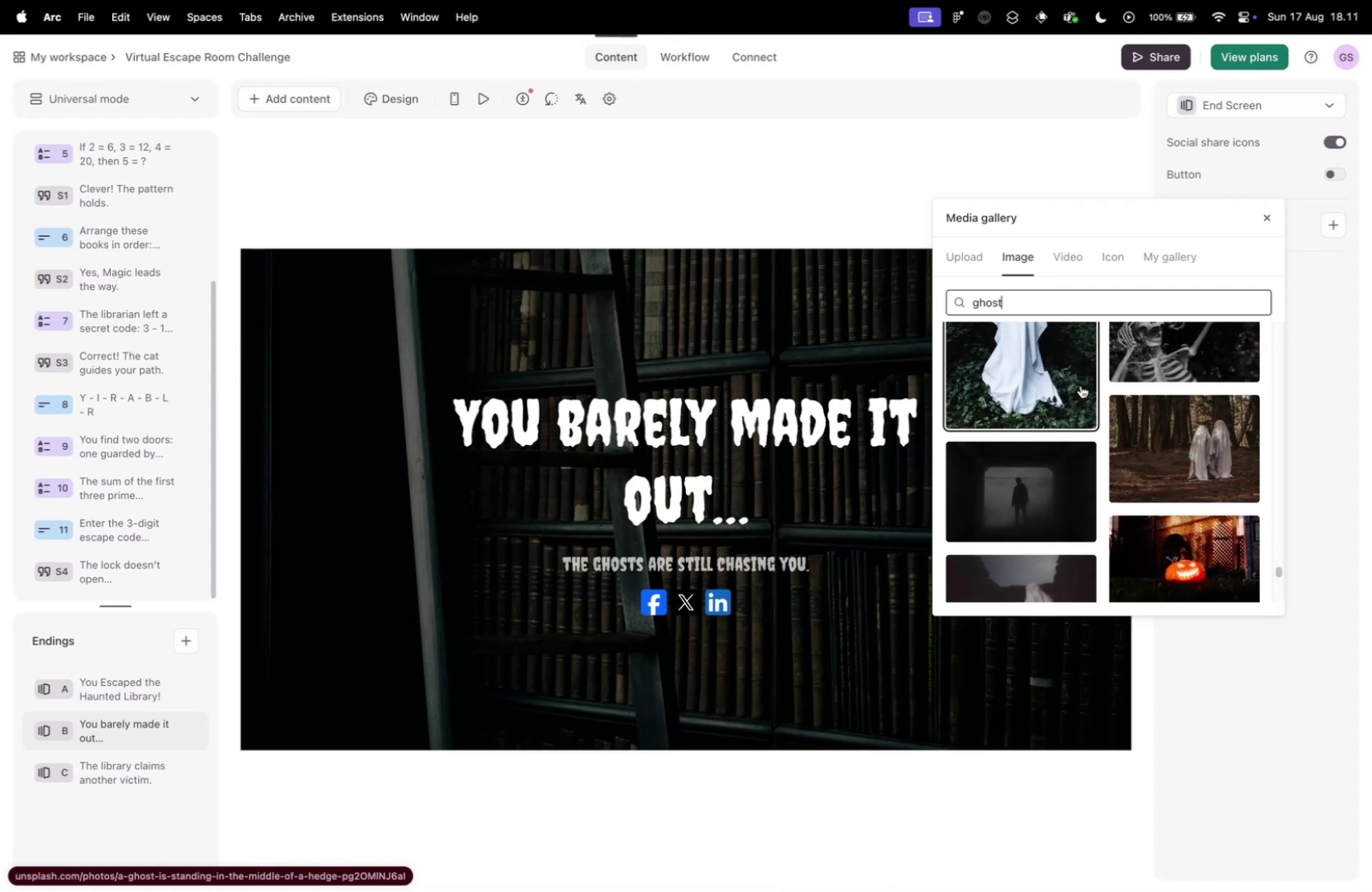 
scroll: coordinate [1081, 385], scroll_direction: down, amount: 7.0
 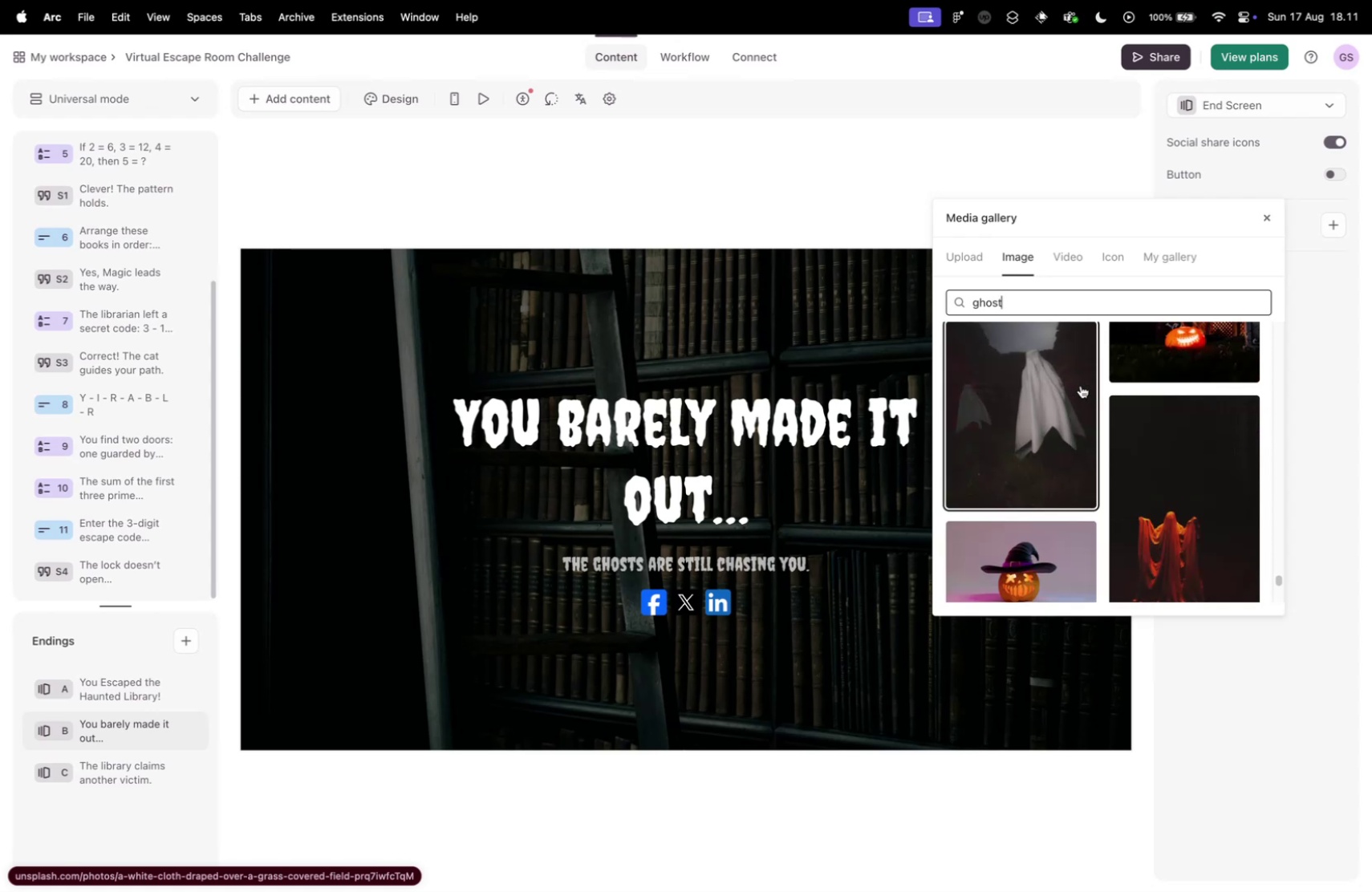 
scroll: coordinate [1080, 385], scroll_direction: up, amount: 5.0
 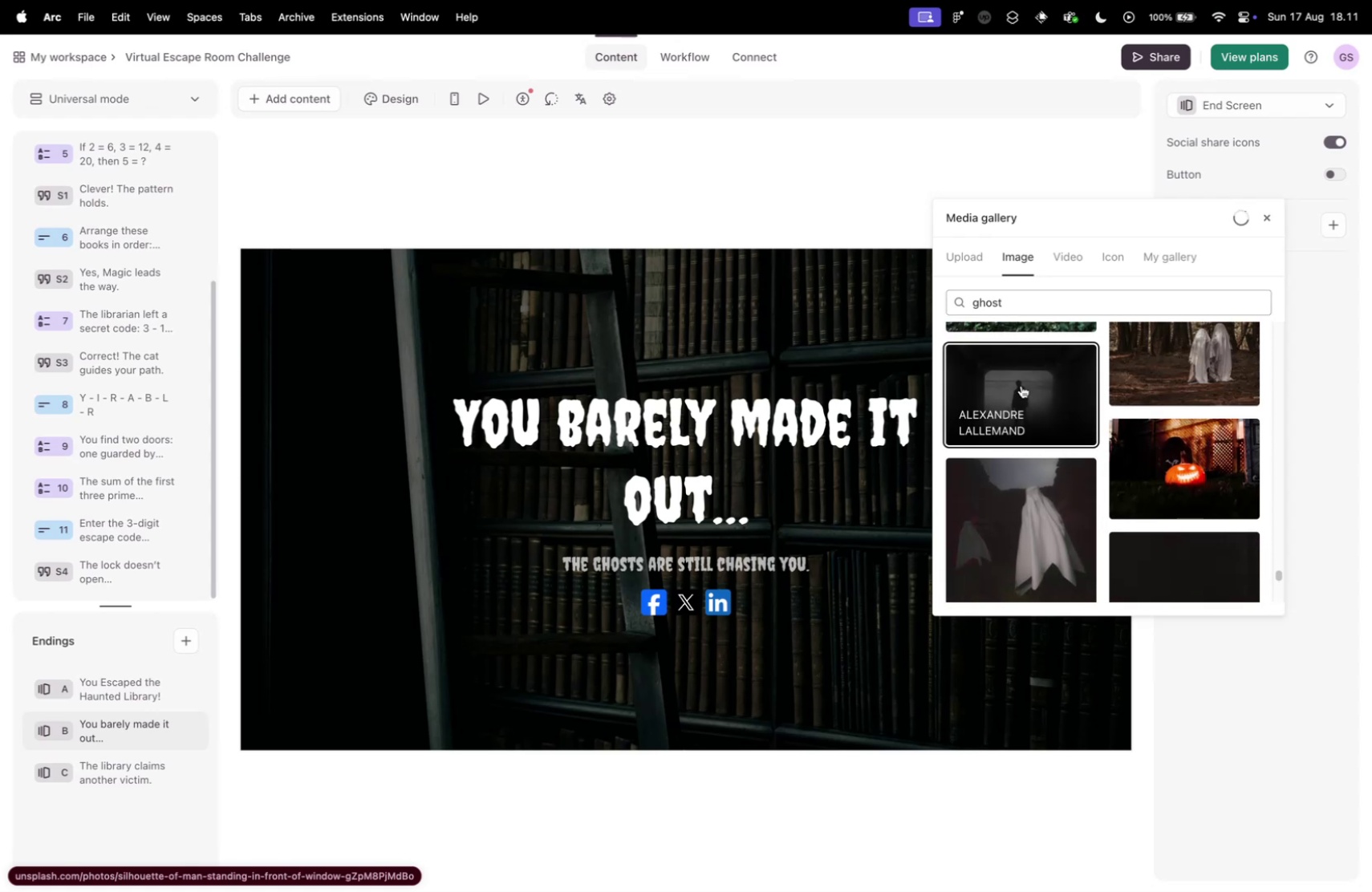 
scroll: coordinate [1090, 374], scroll_direction: down, amount: 33.0
 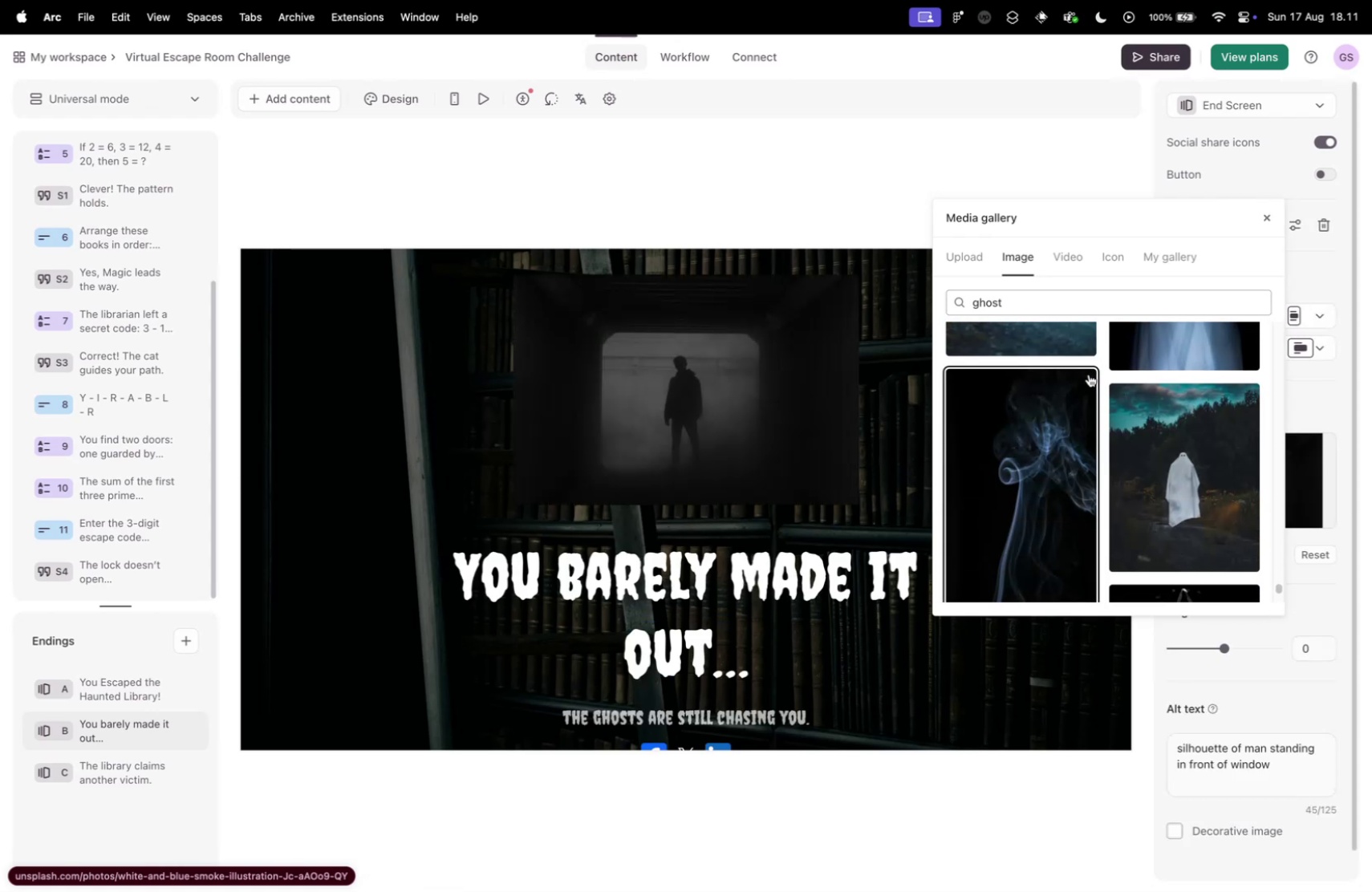 
scroll: coordinate [1085, 374], scroll_direction: down, amount: 45.0
 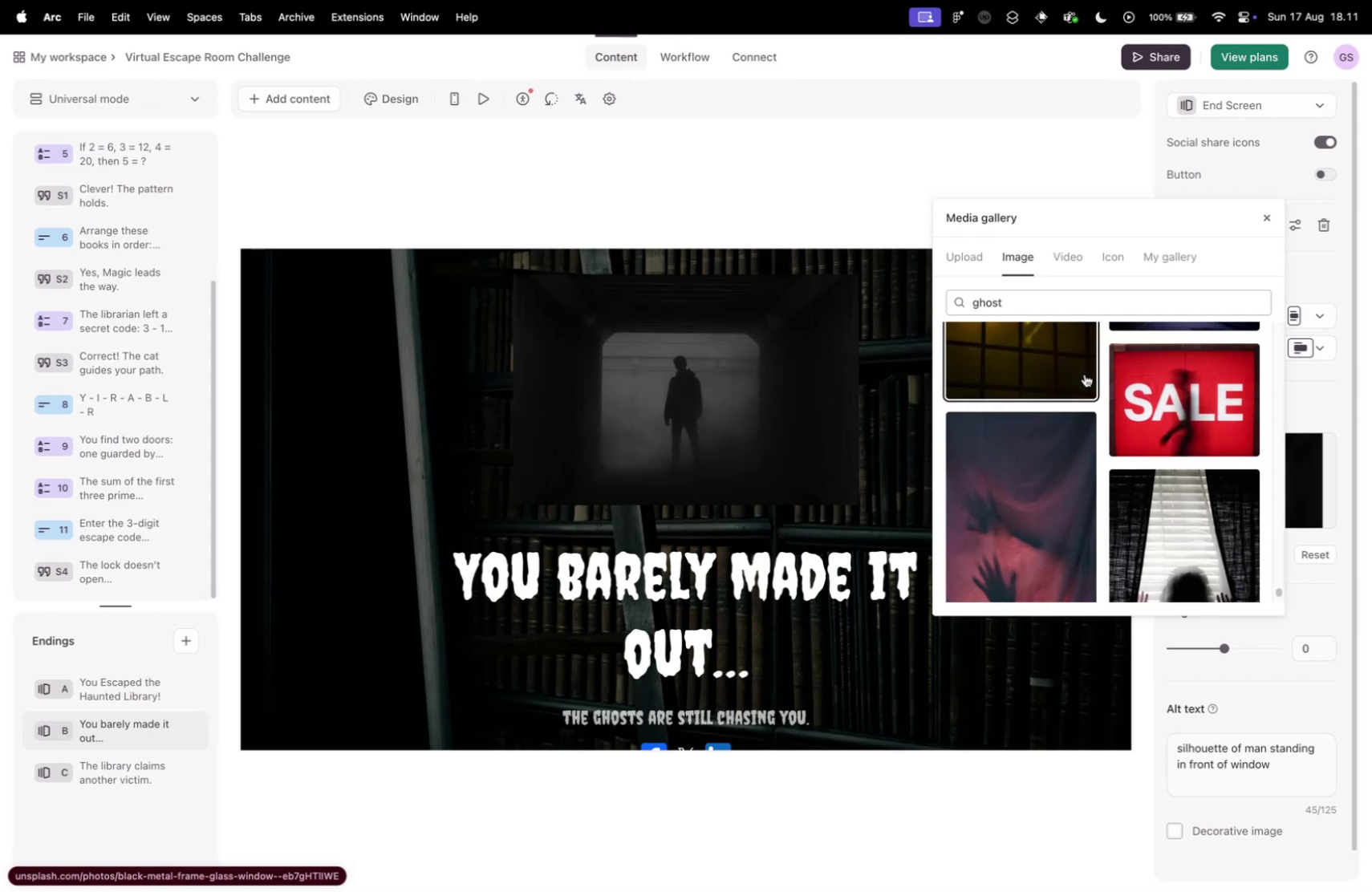 
scroll: coordinate [1084, 373], scroll_direction: up, amount: 5.0
 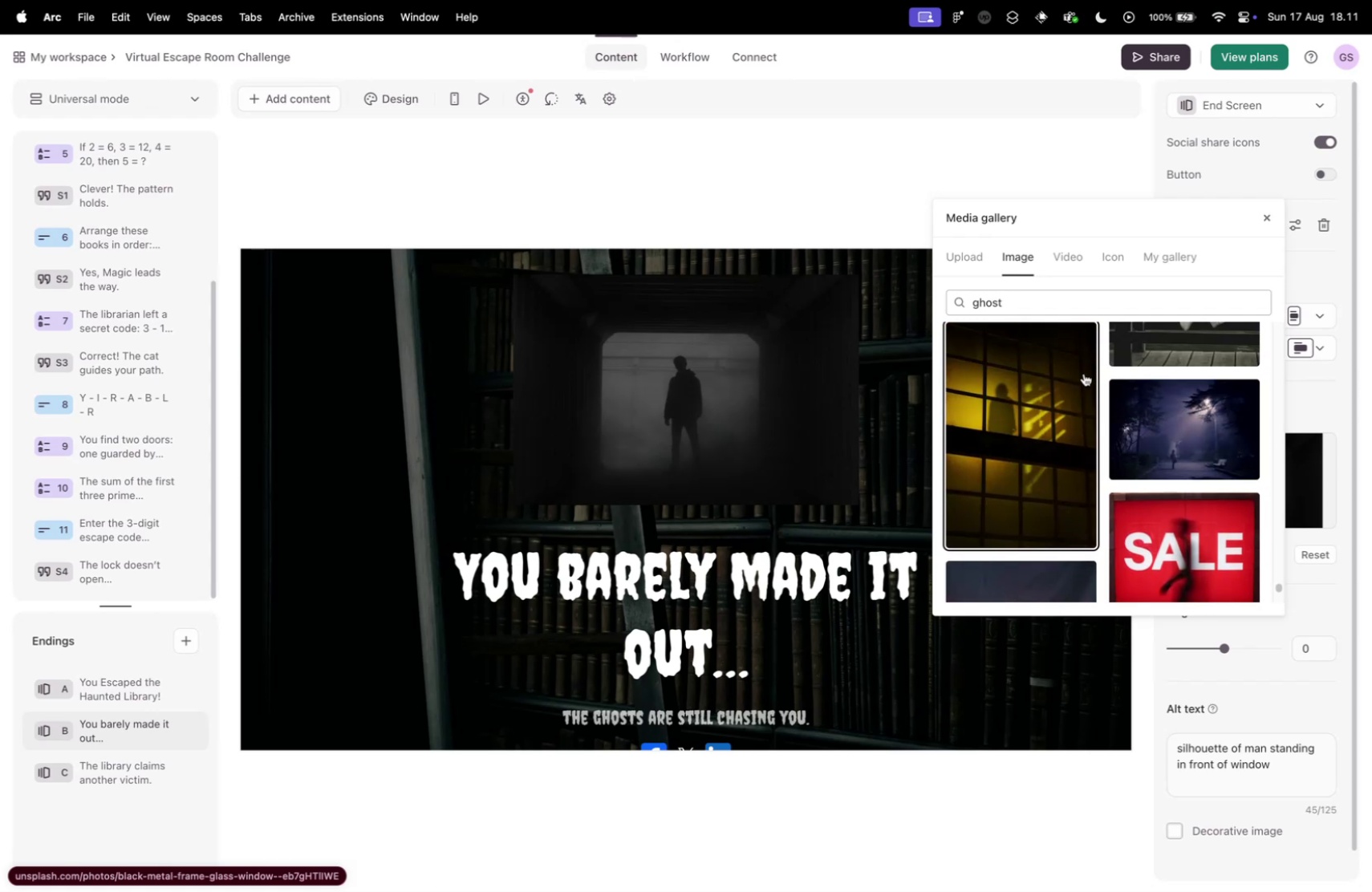 
scroll: coordinate [1084, 373], scroll_direction: down, amount: 23.0
 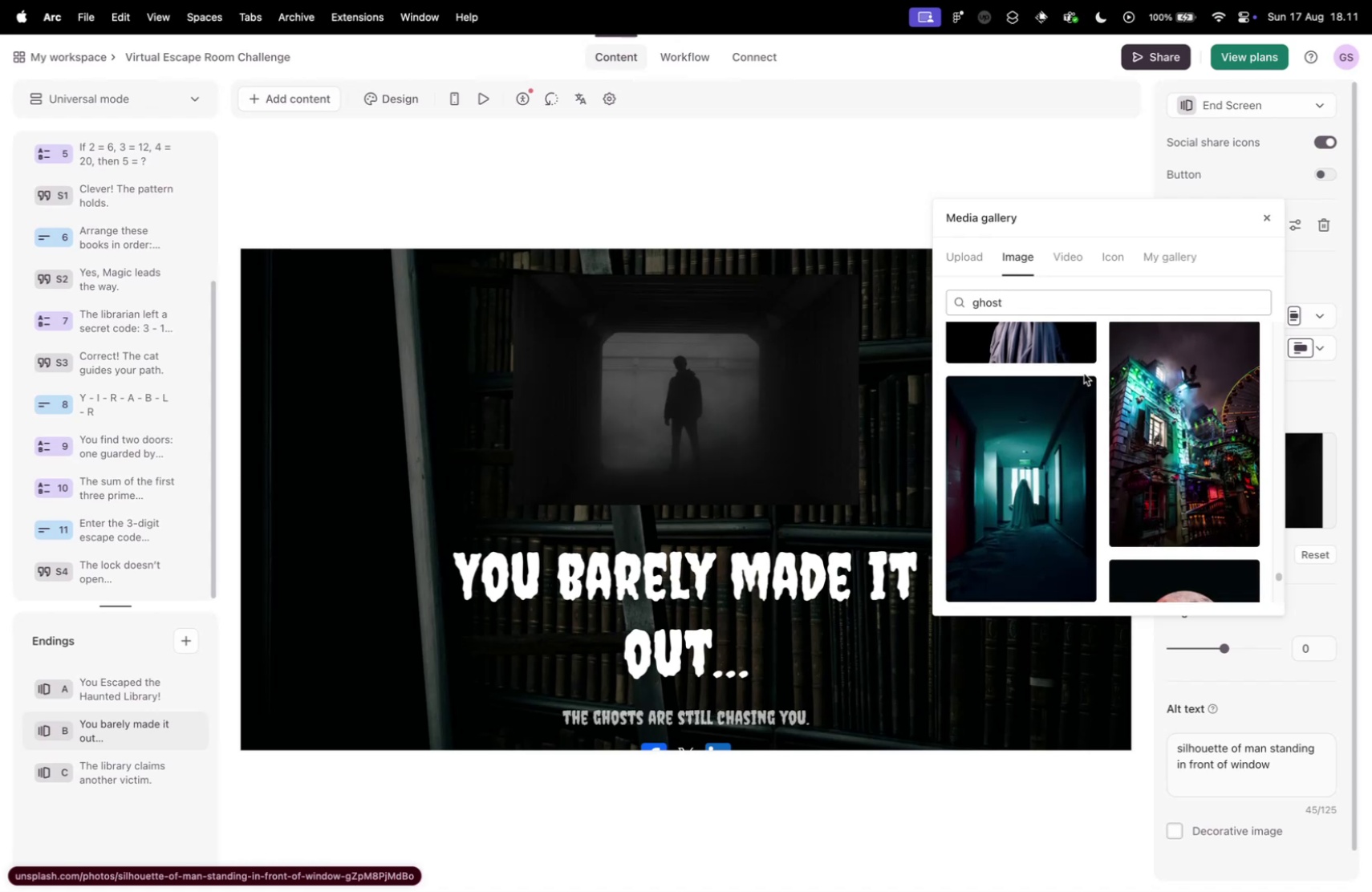 
scroll: coordinate [1084, 373], scroll_direction: up, amount: 14.0
 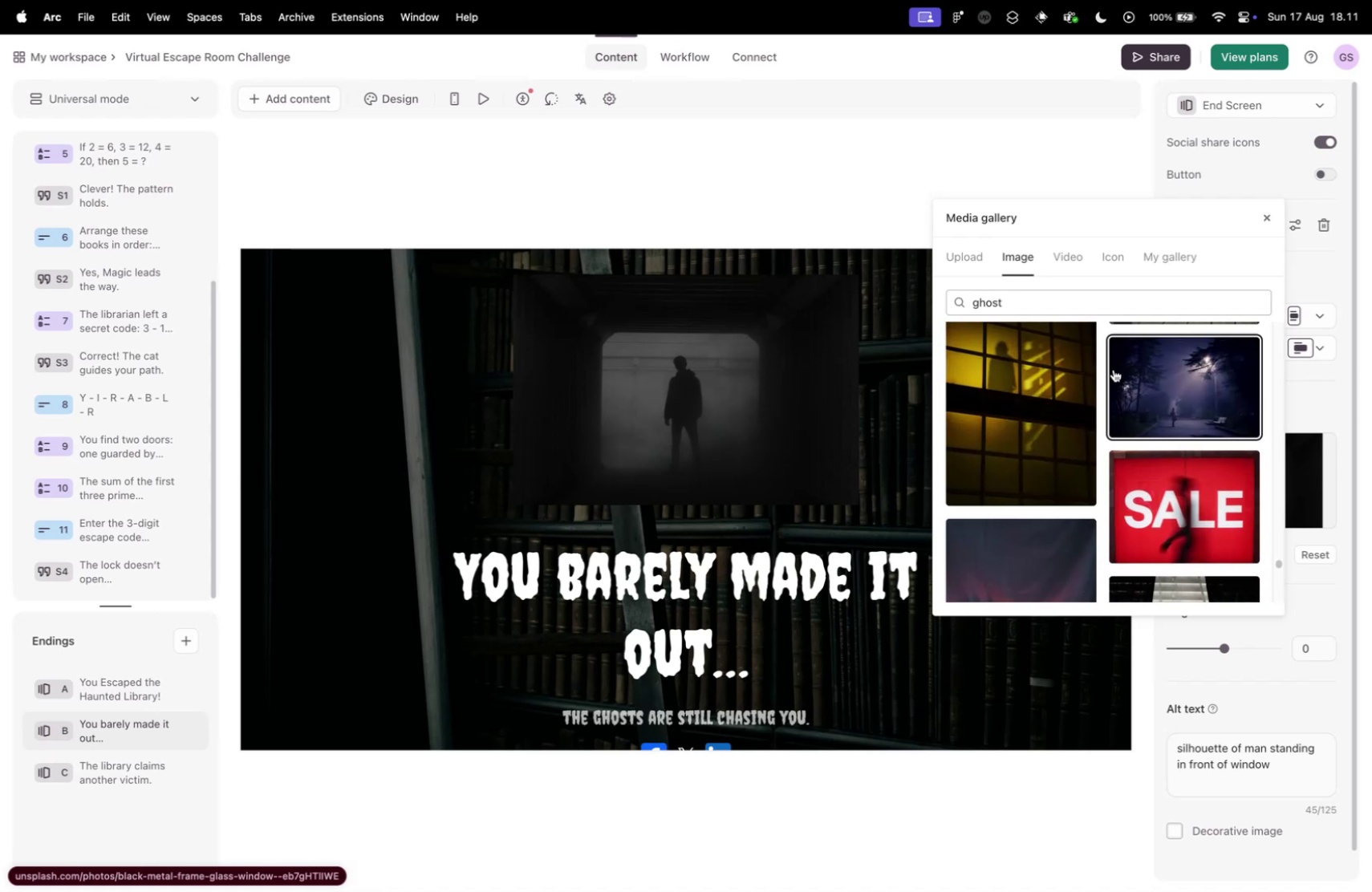 
left_click([1212, 359])
 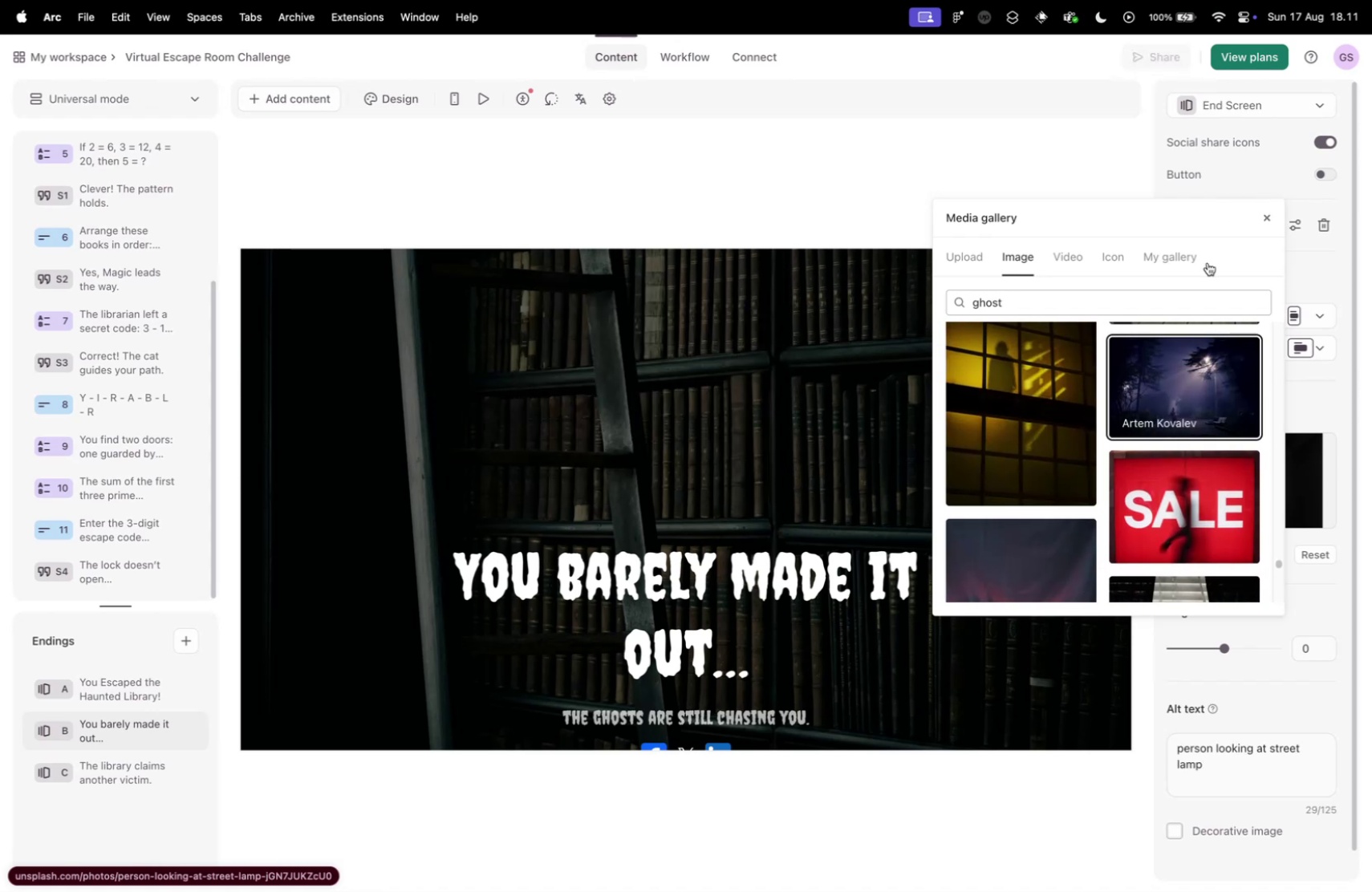 
left_click([1264, 215])
 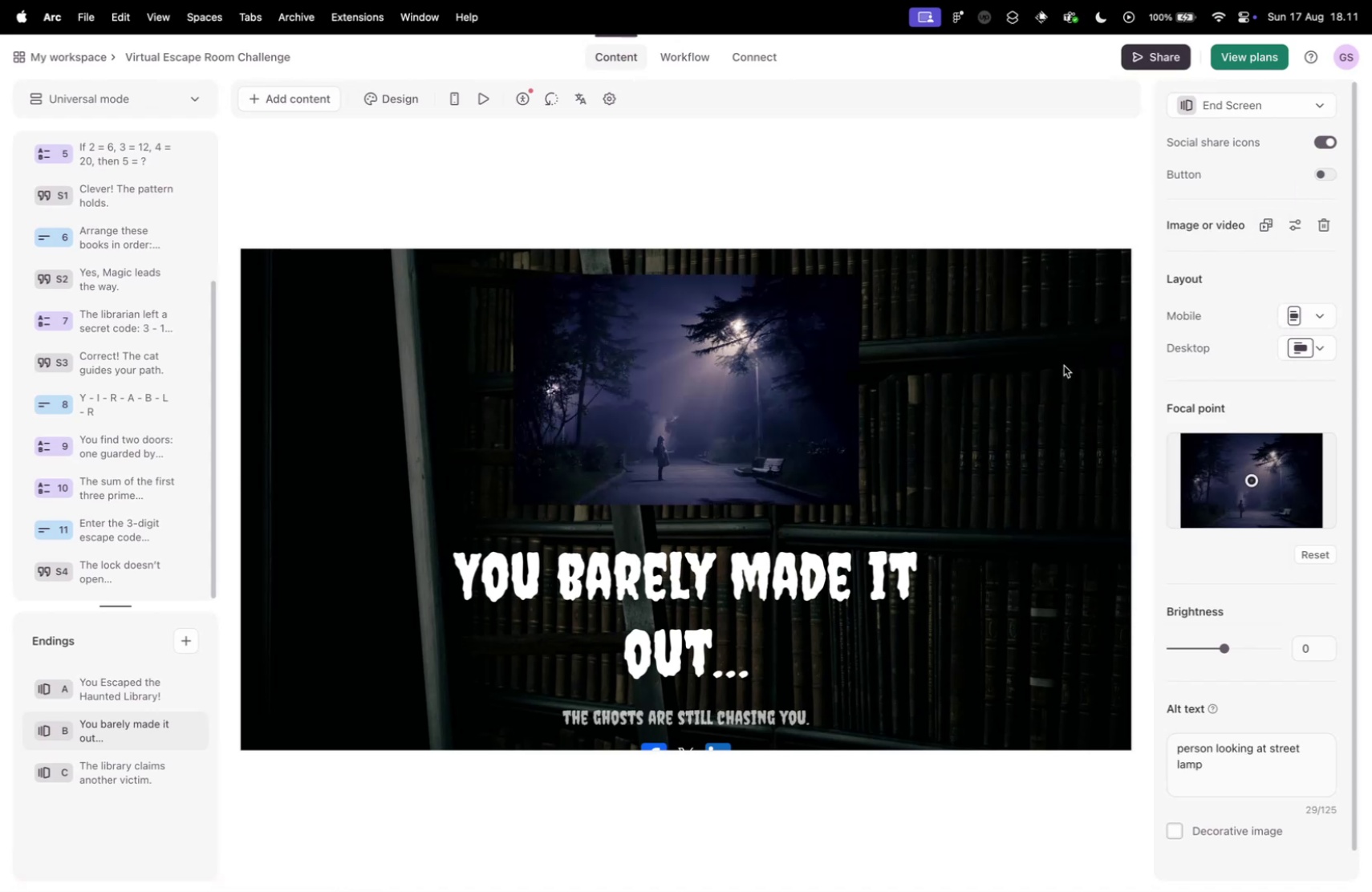 
left_click([1325, 342])
 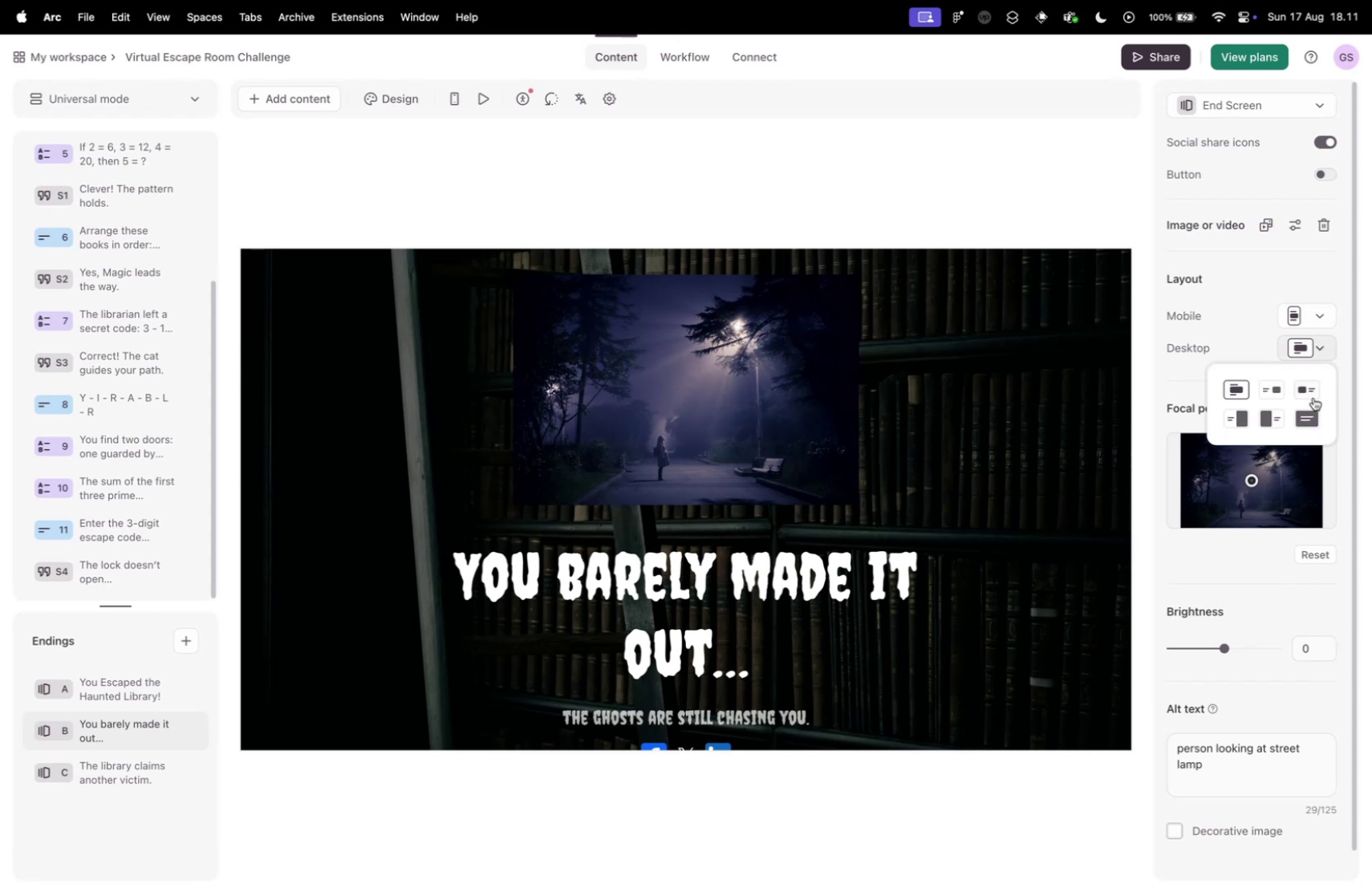 
left_click([1313, 420])
 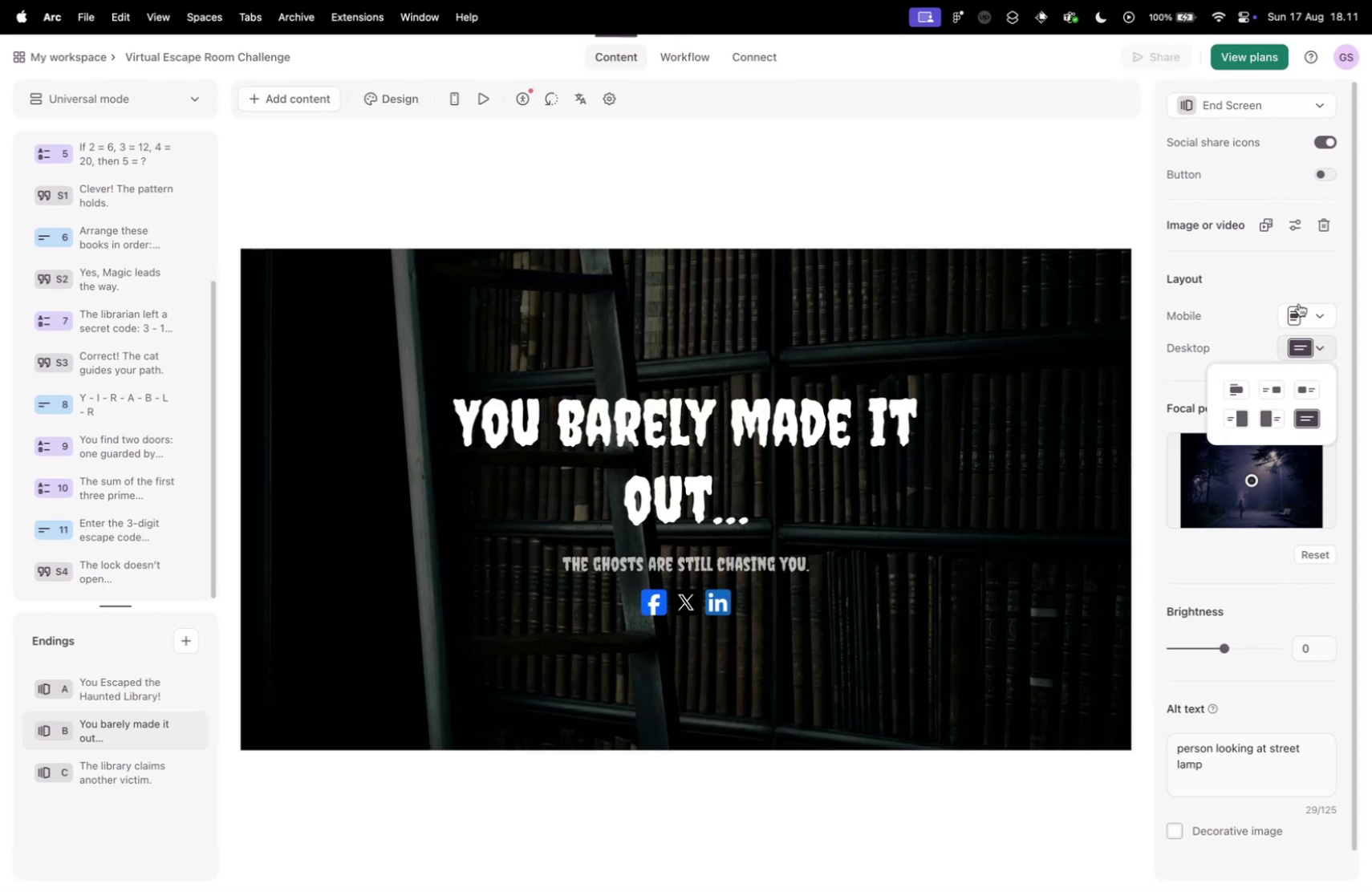 
left_click([1317, 311])
 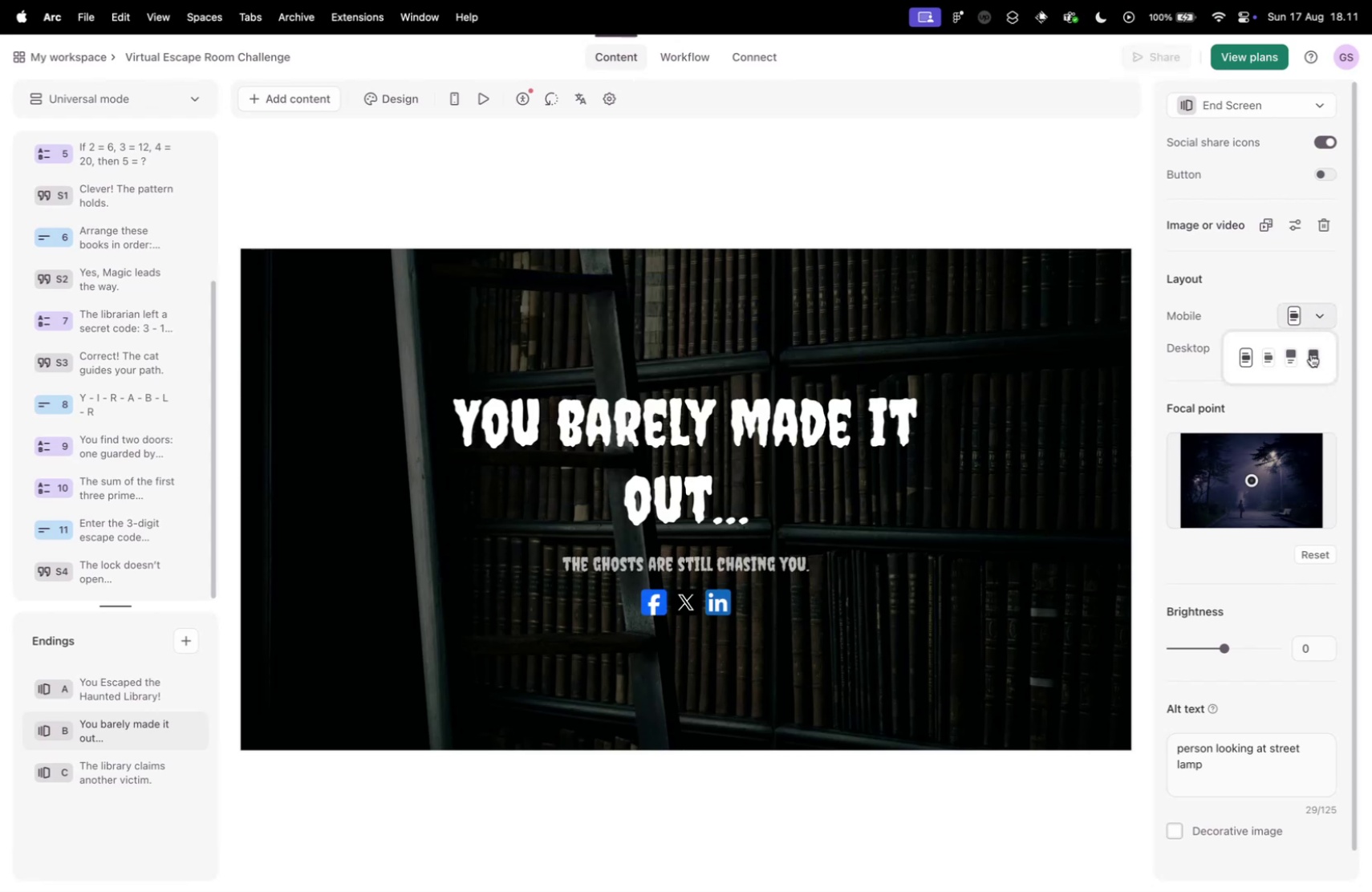 
left_click([1311, 355])
 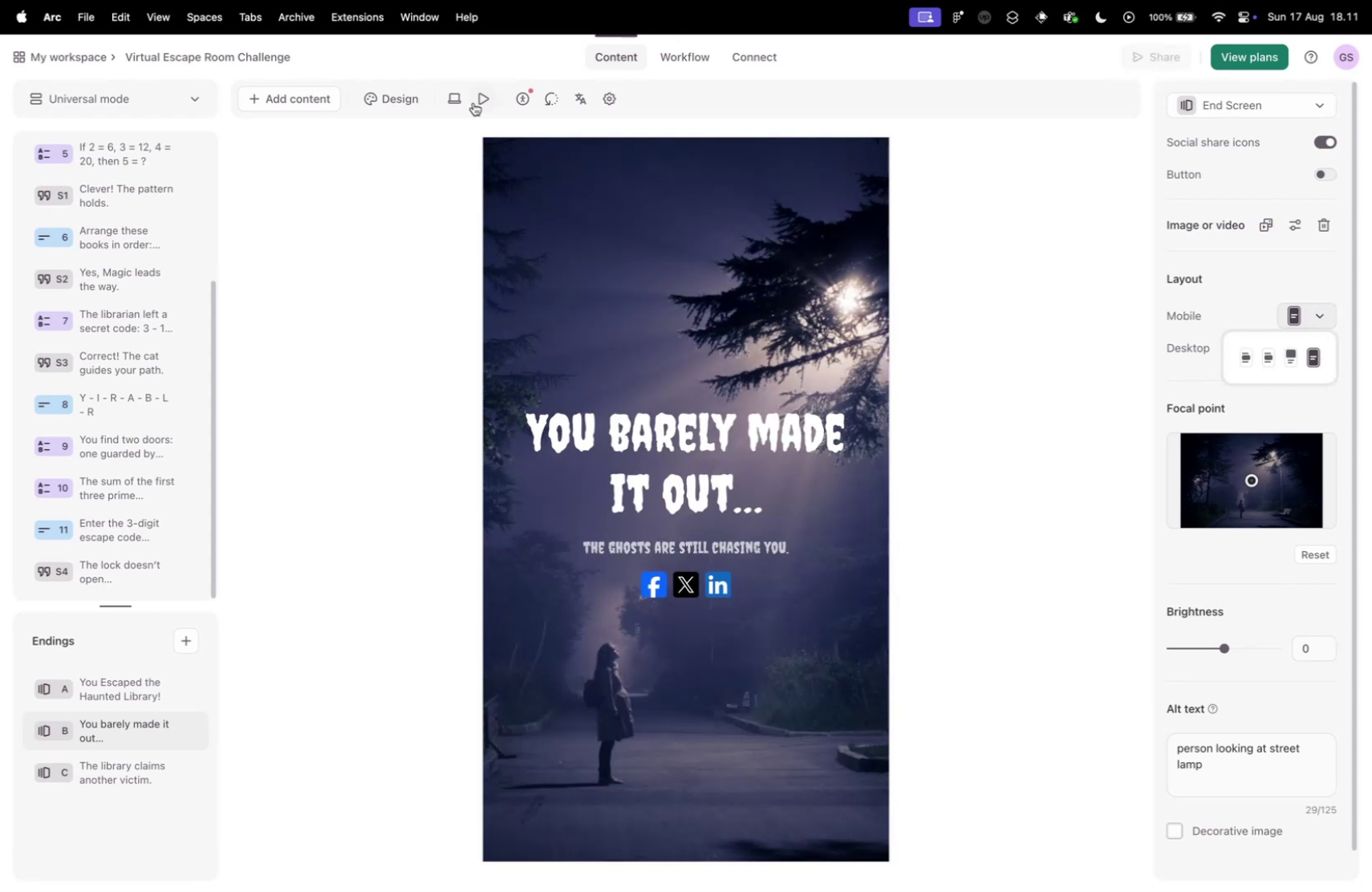 
left_click([457, 98])
 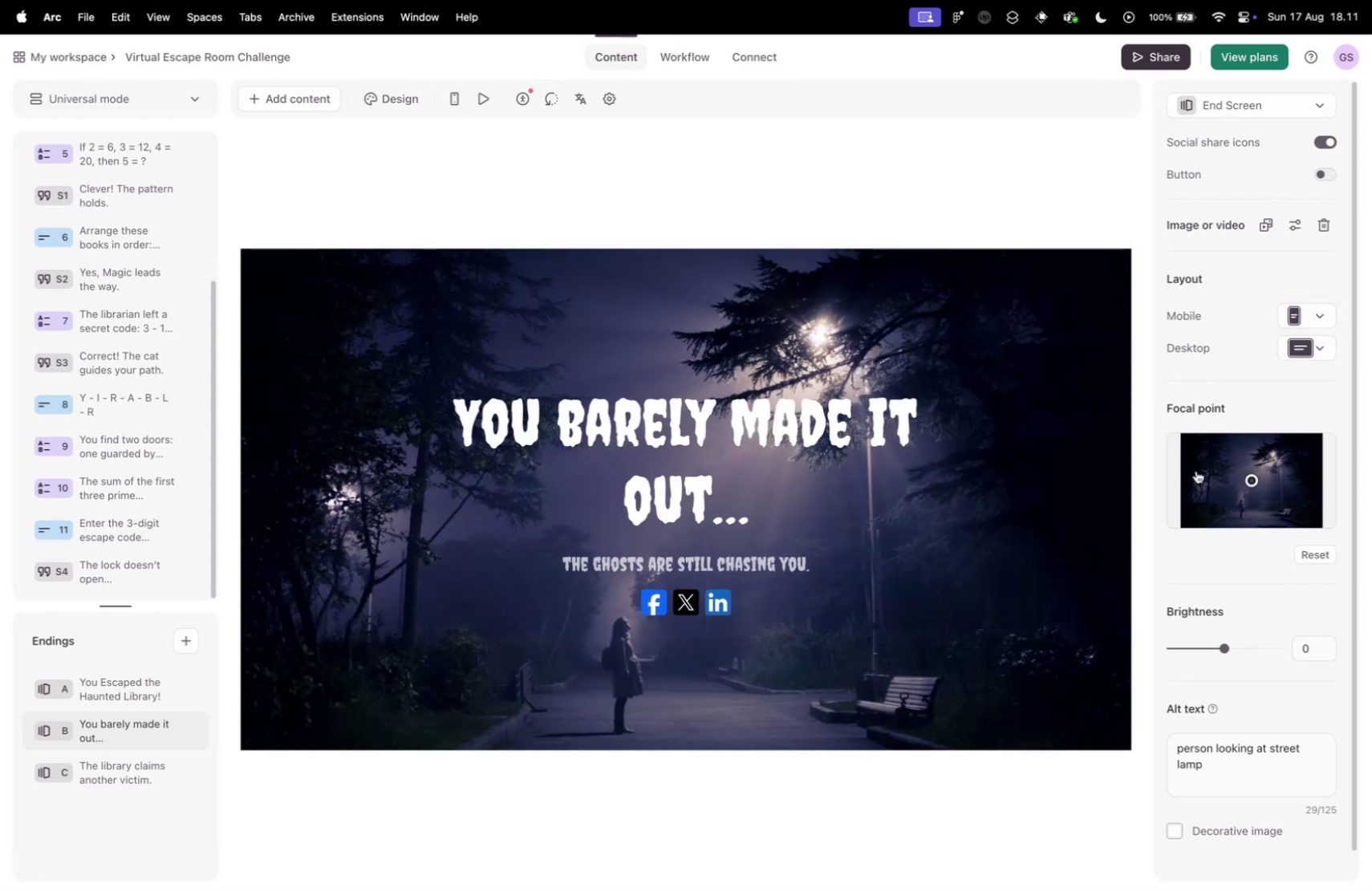 
left_click_drag(start_coordinate=[1252, 479], to_coordinate=[1255, 487])
 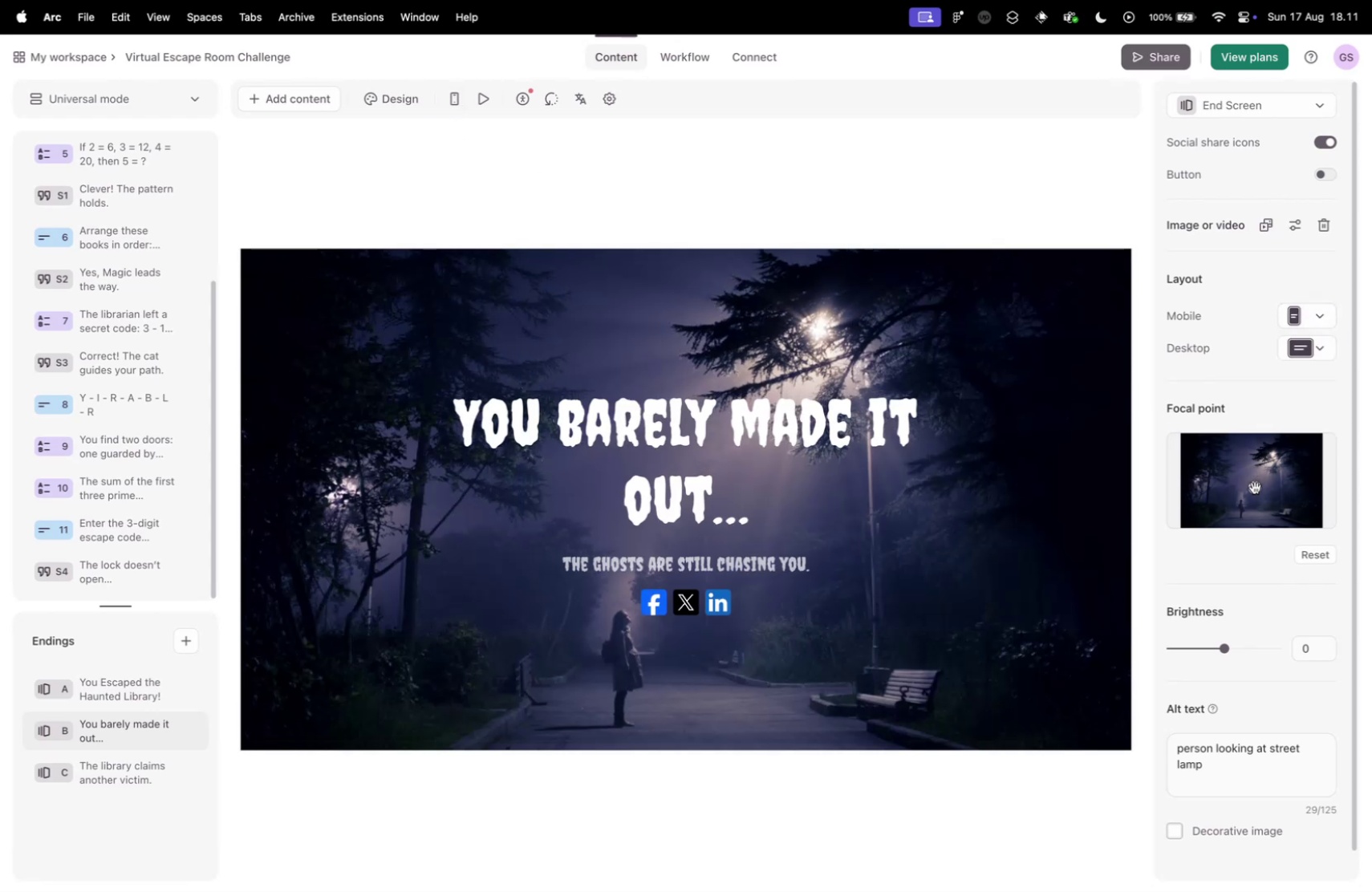 
left_click_drag(start_coordinate=[1253, 485], to_coordinate=[1248, 497])
 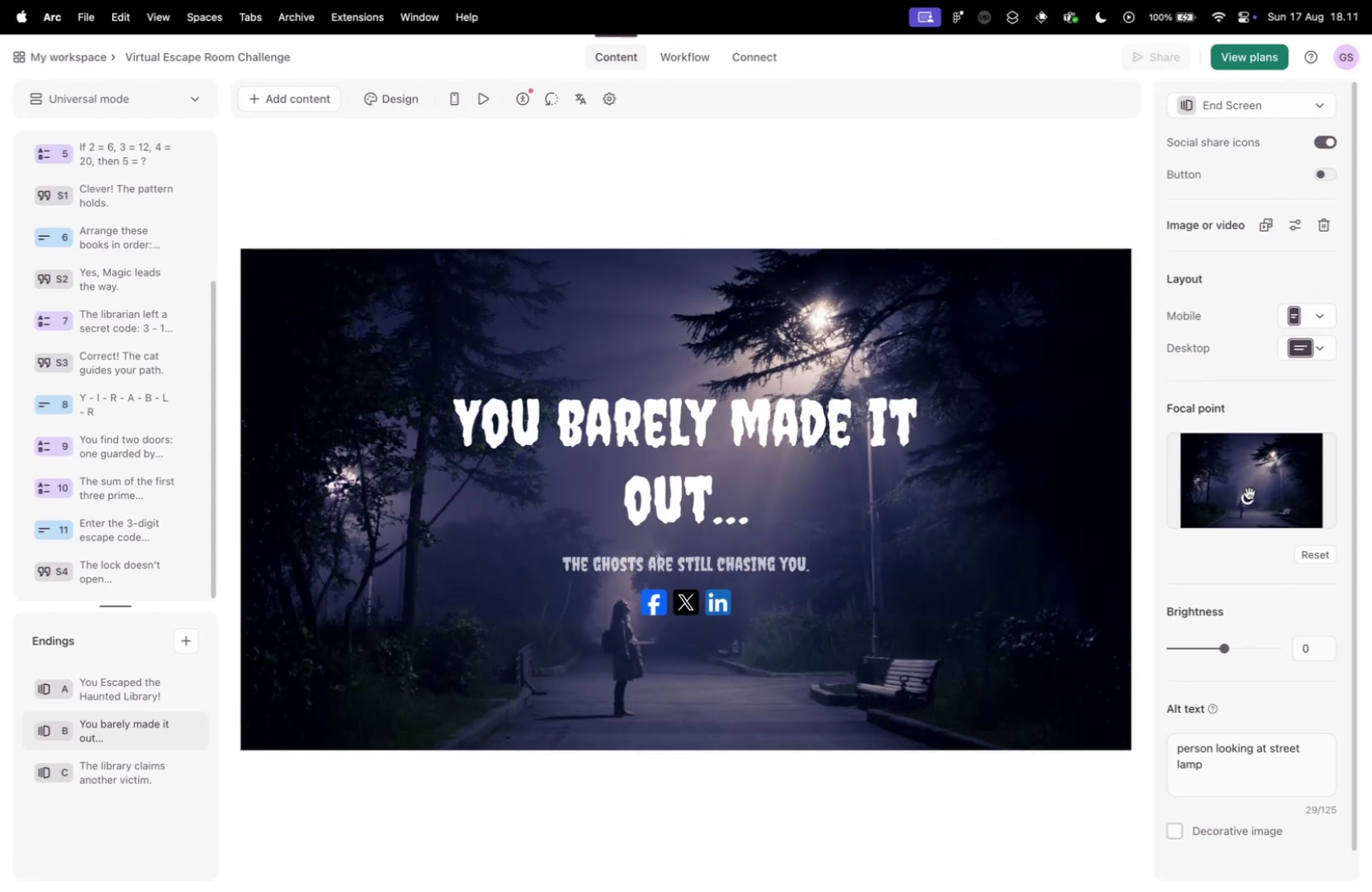 
left_click_drag(start_coordinate=[1249, 488], to_coordinate=[1248, 497])
 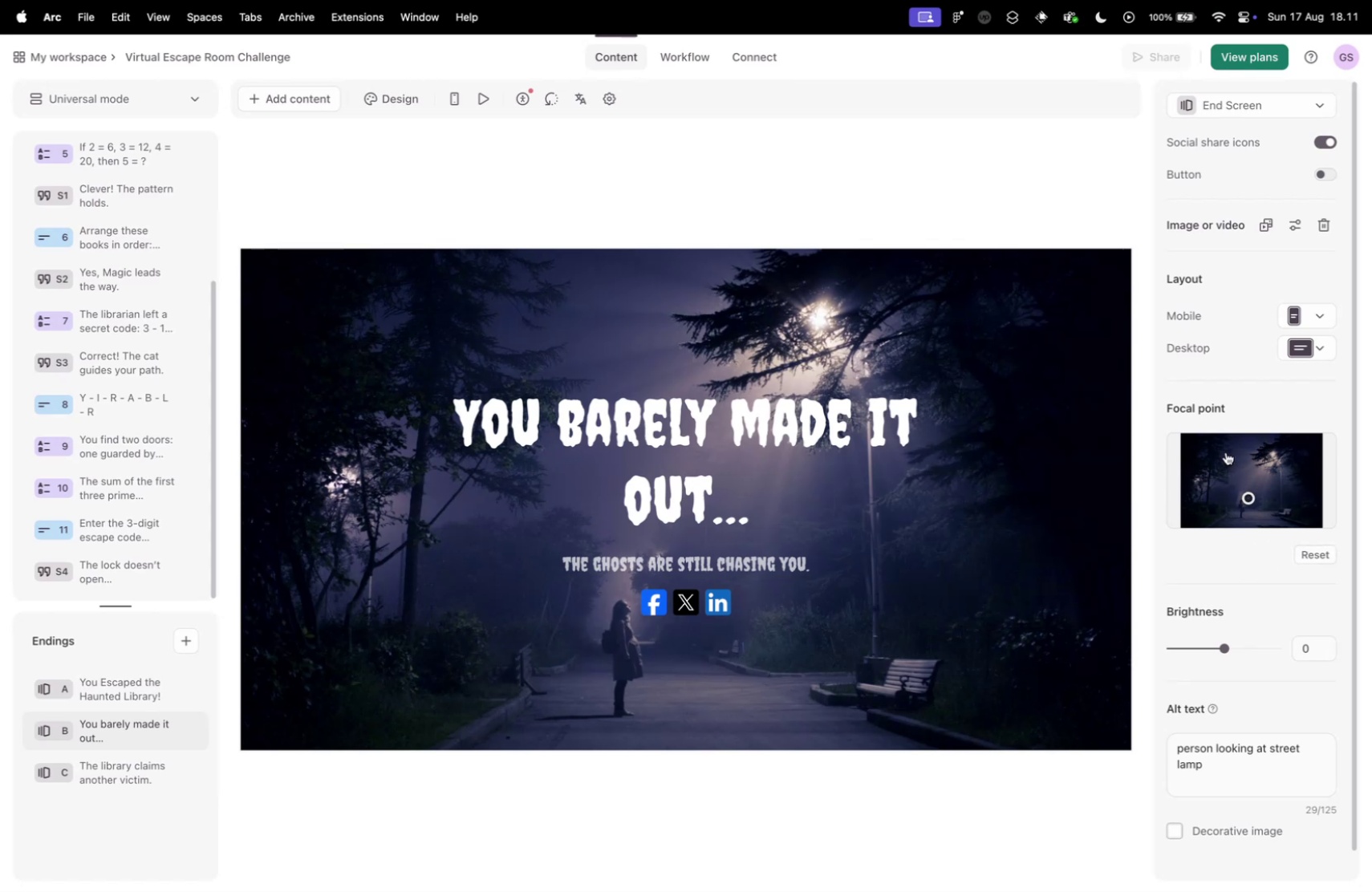 
left_click_drag(start_coordinate=[1221, 642], to_coordinate=[1205, 643])
 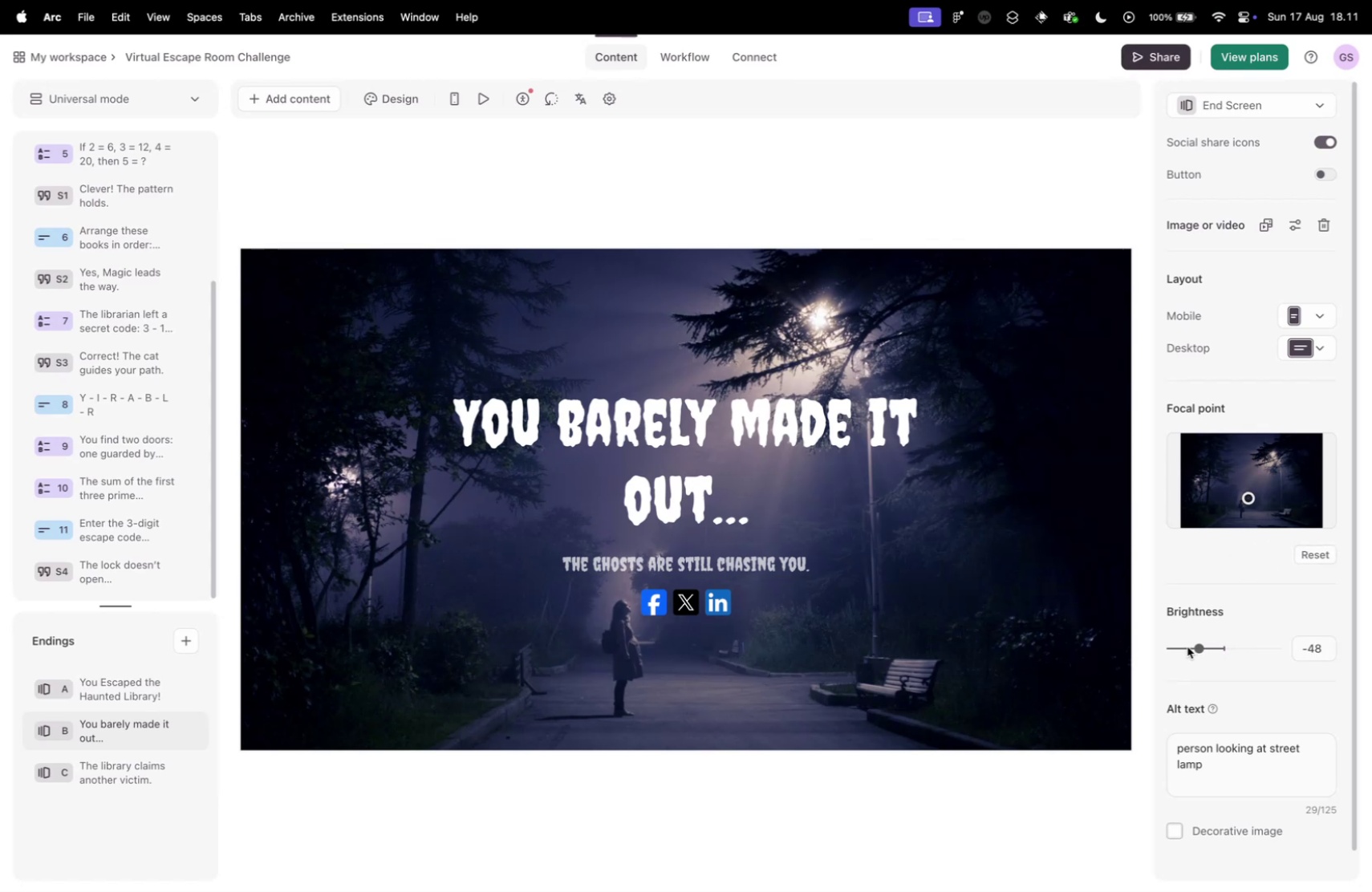 
left_click_drag(start_coordinate=[1198, 647], to_coordinate=[1177, 647])
 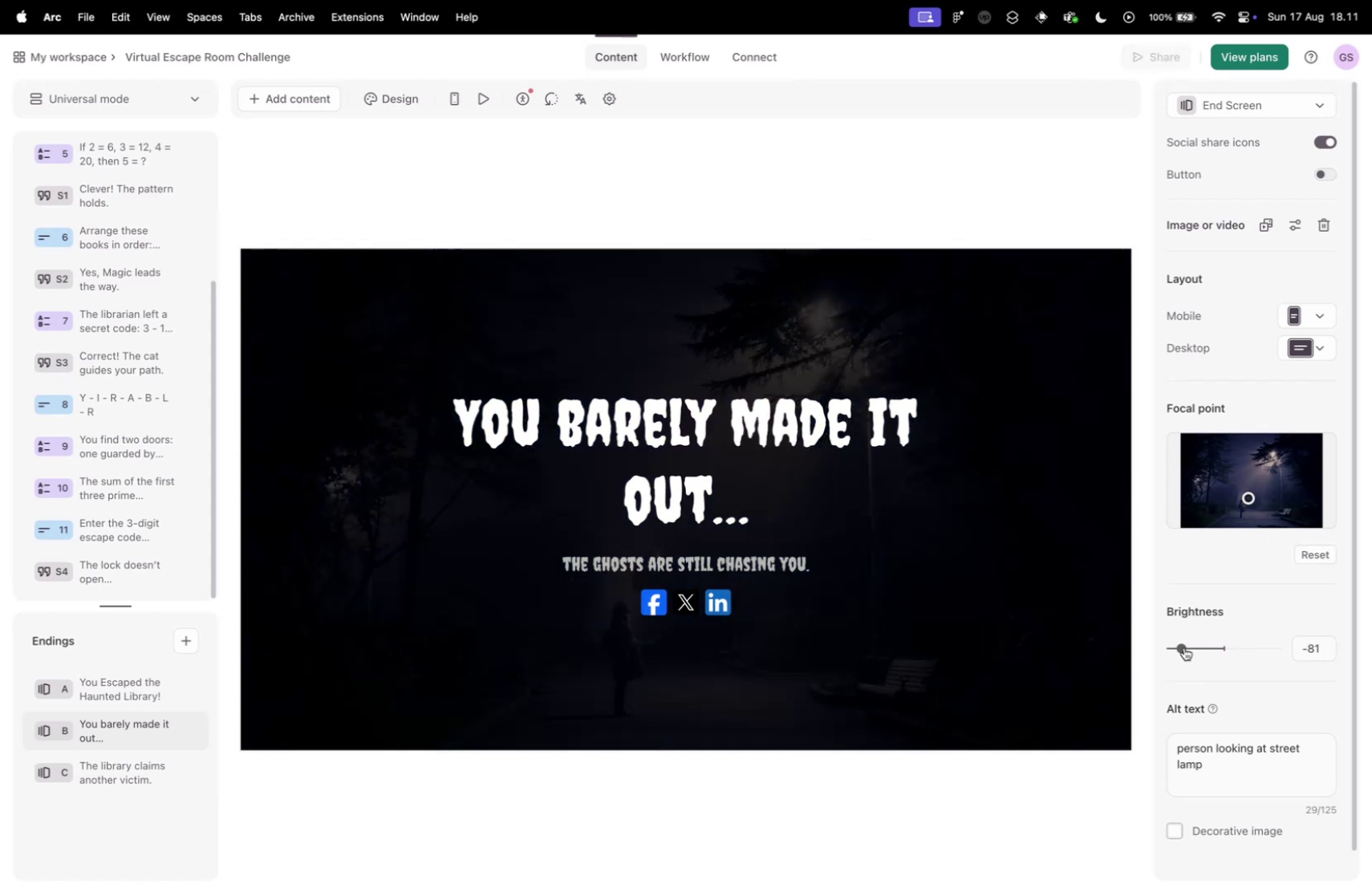 
left_click_drag(start_coordinate=[1183, 647], to_coordinate=[1194, 647])
 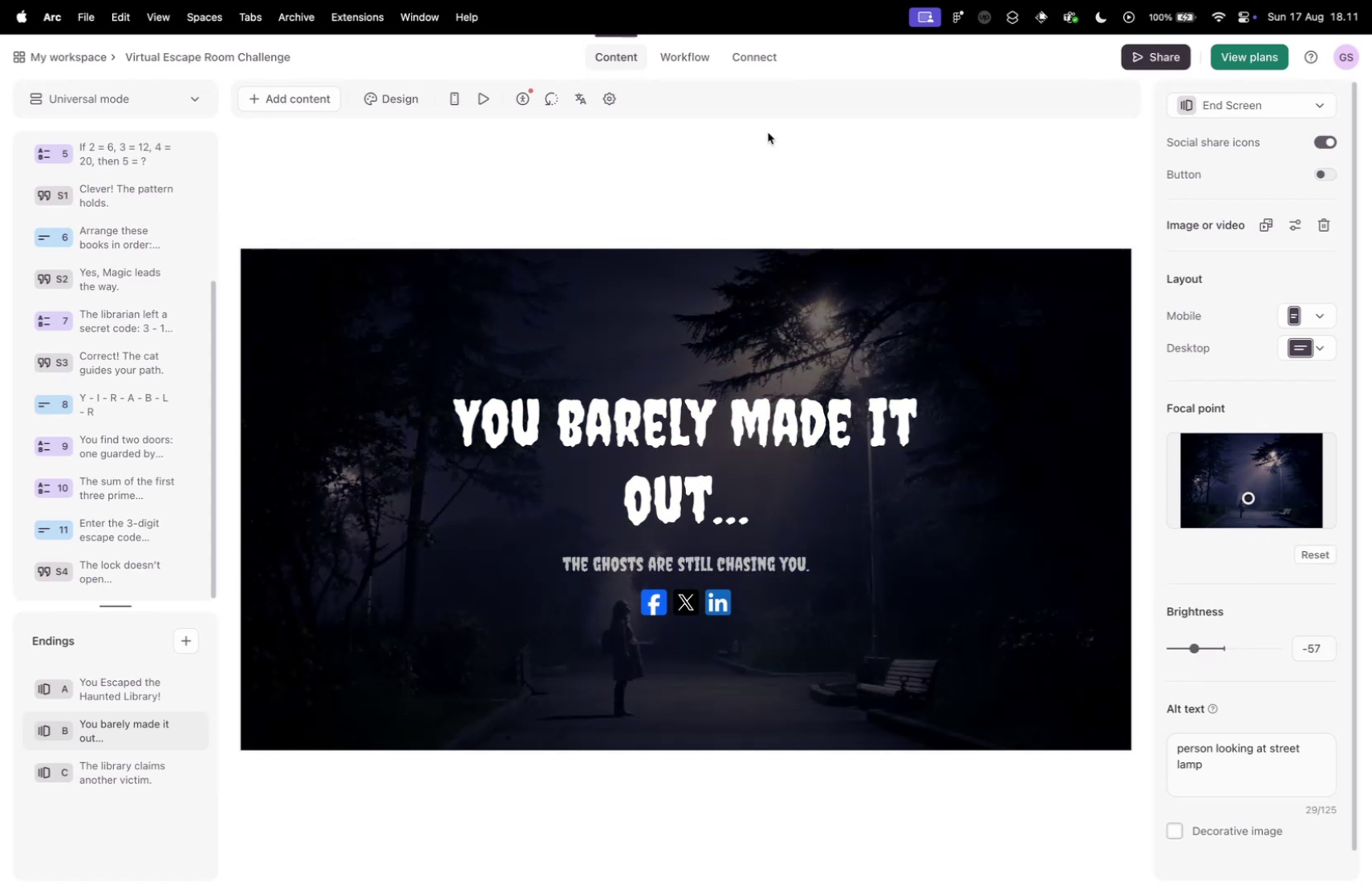 
wait(8.09)
 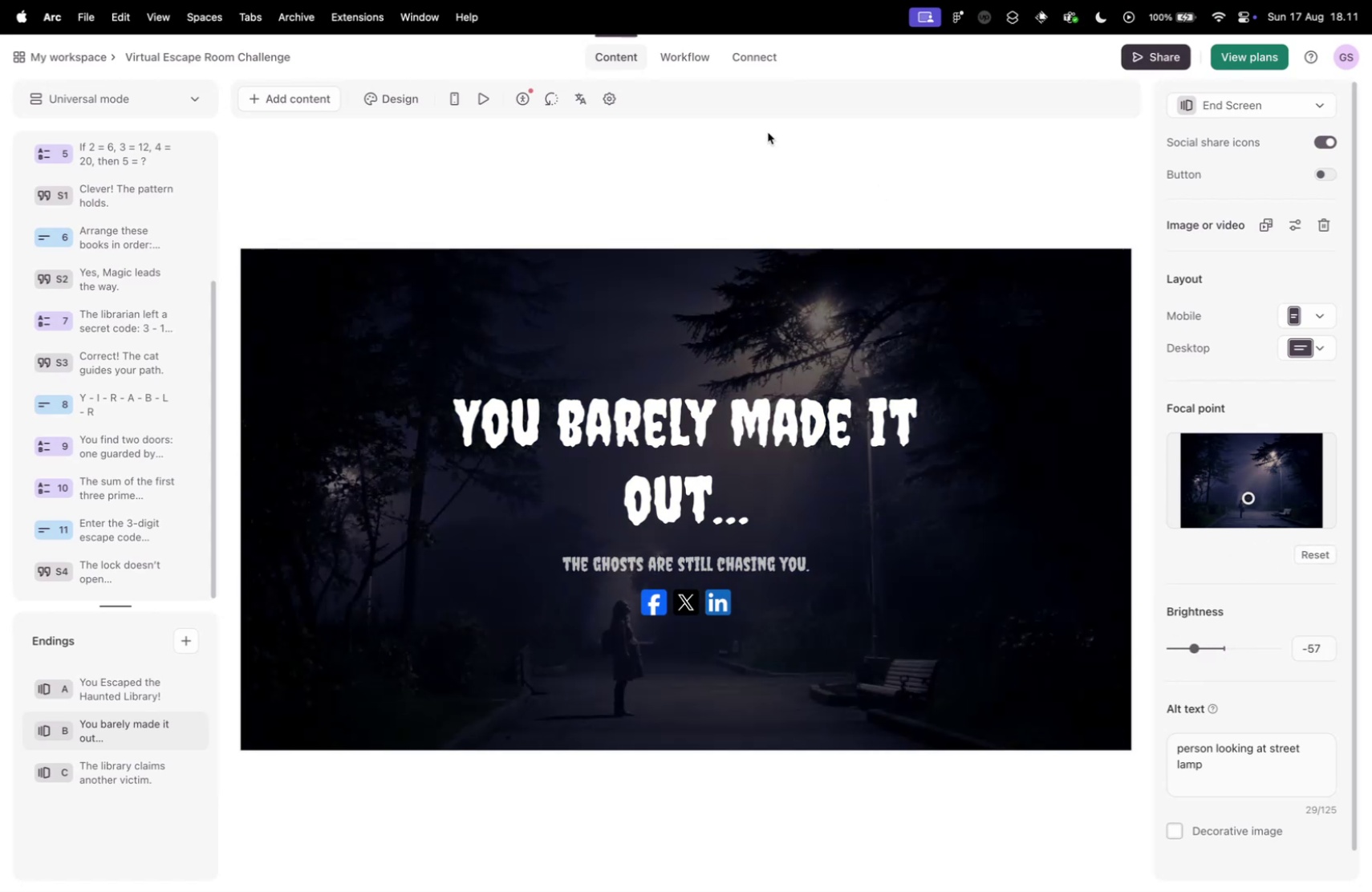 
scroll: coordinate [60, 711], scroll_direction: down, amount: 2.0
 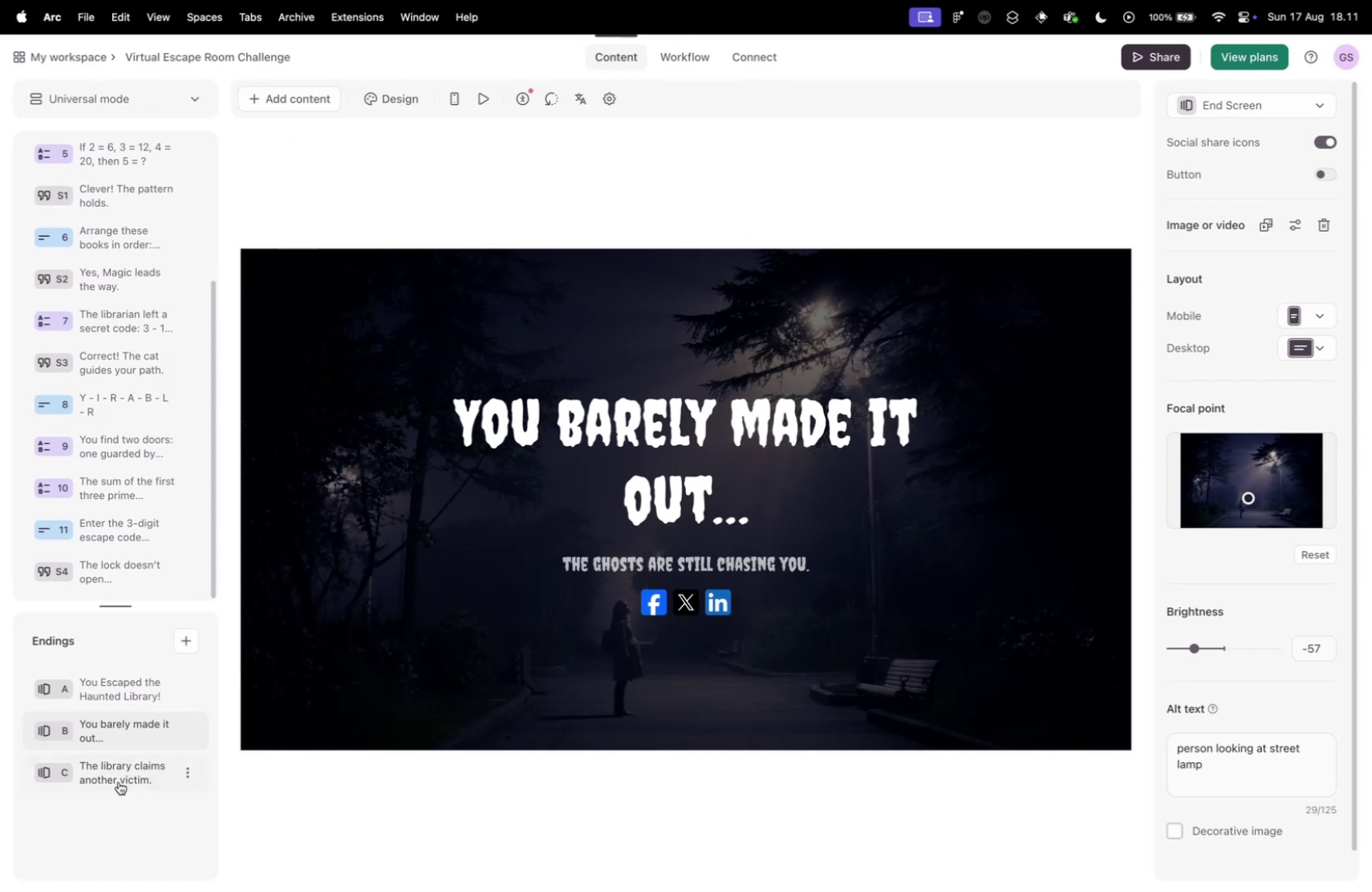 
left_click([119, 783])
 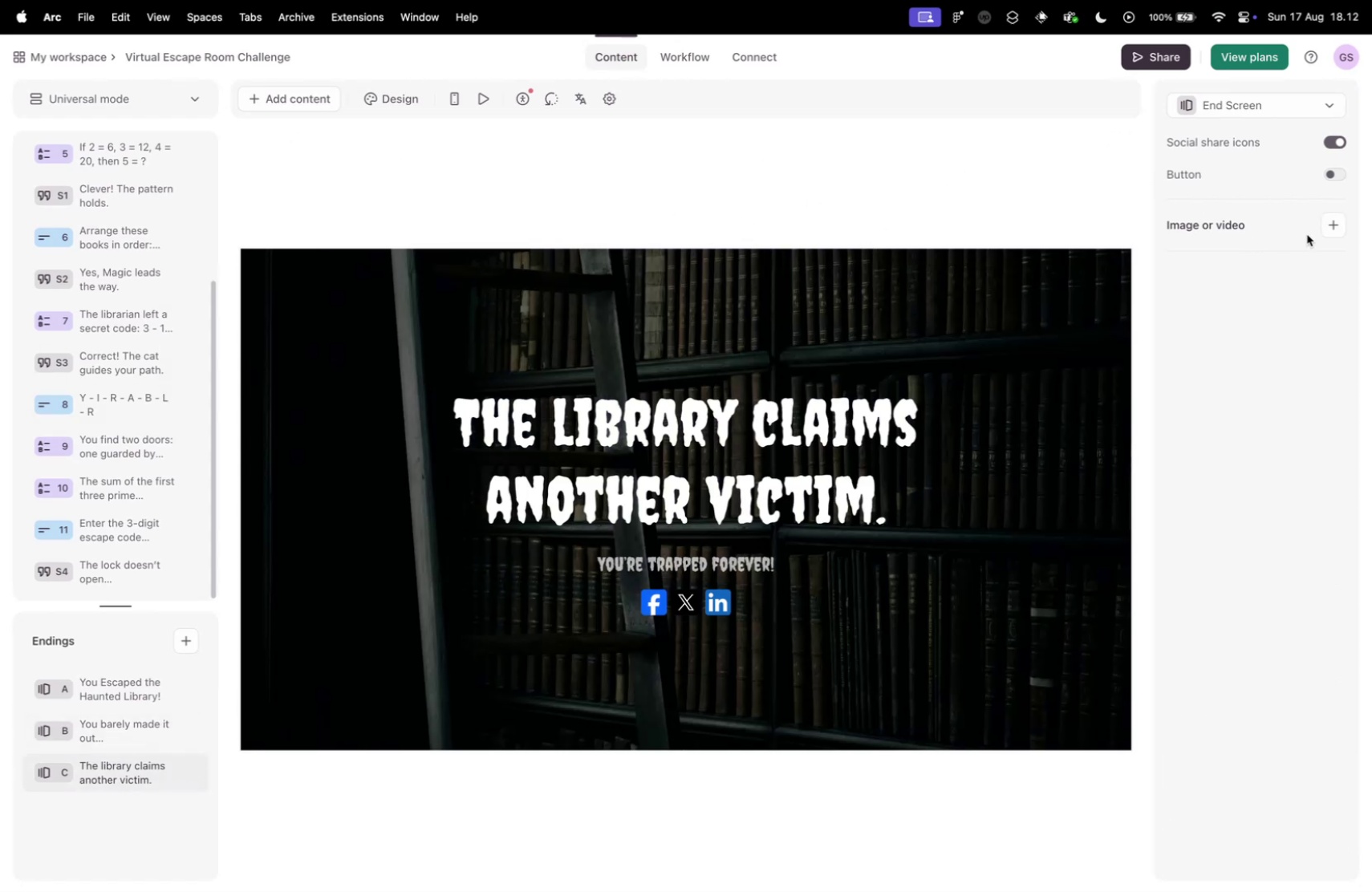 
wait(5.5)
 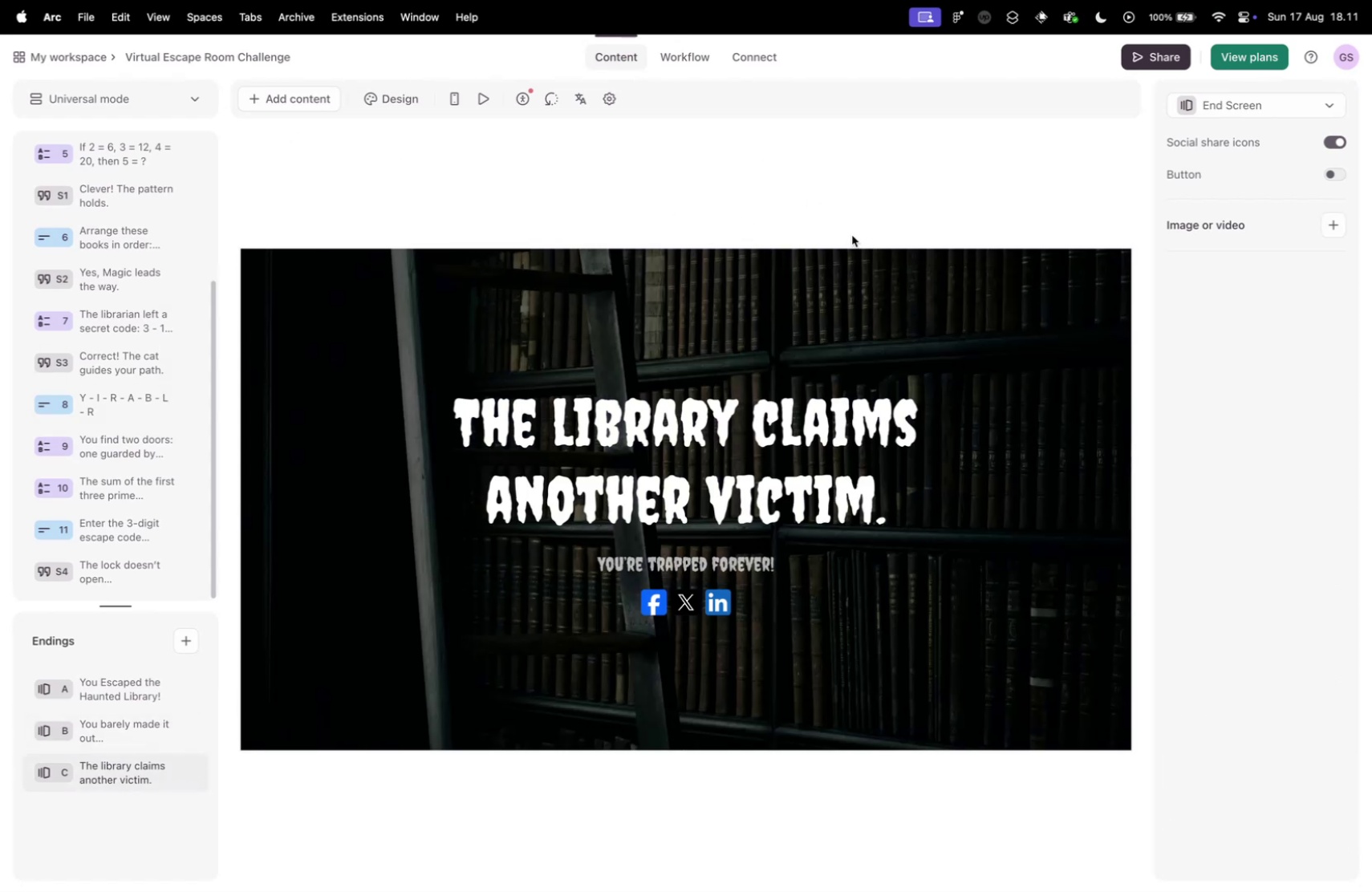 
left_click([596, 303])
 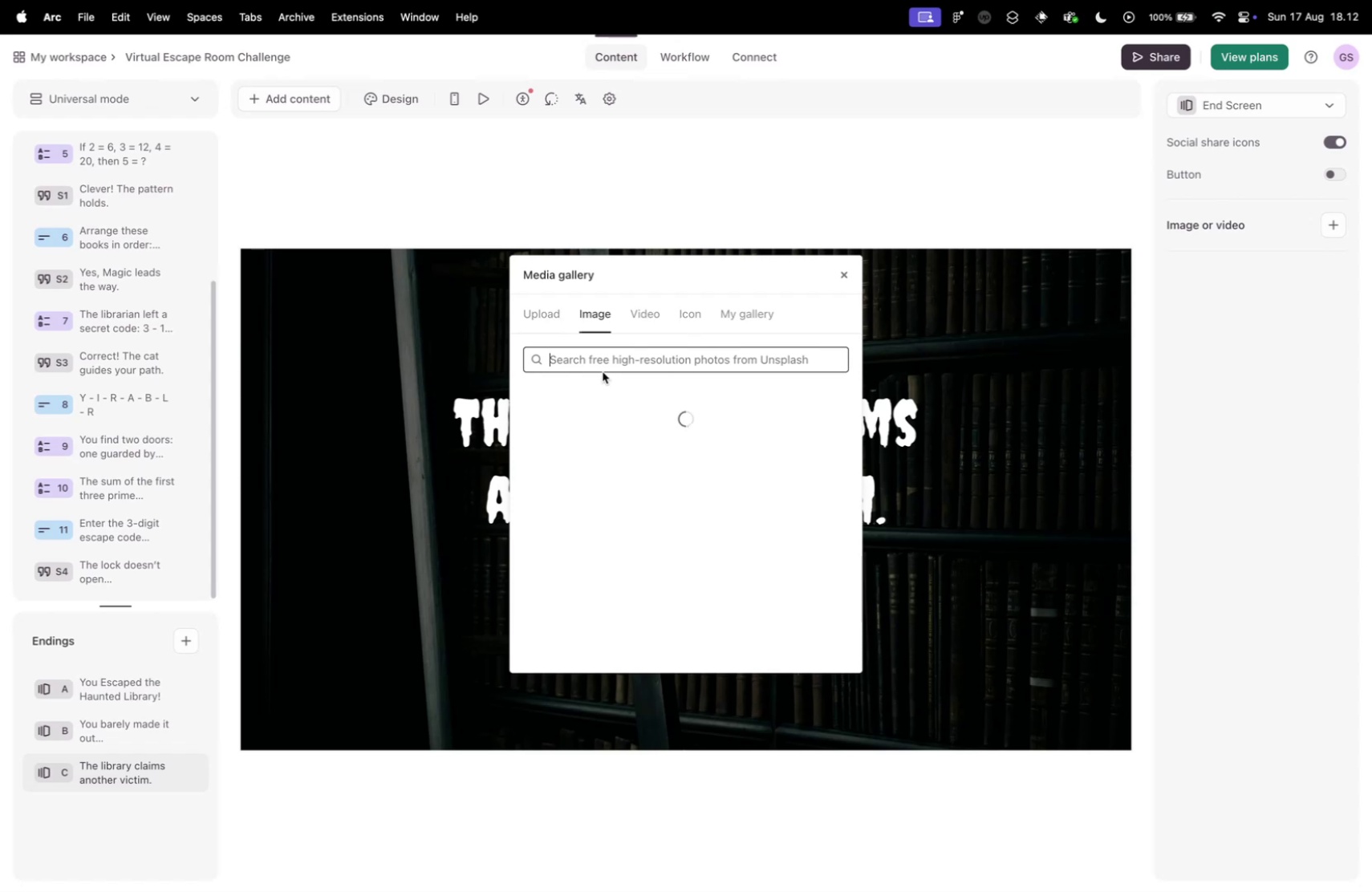 
left_click([600, 356])
 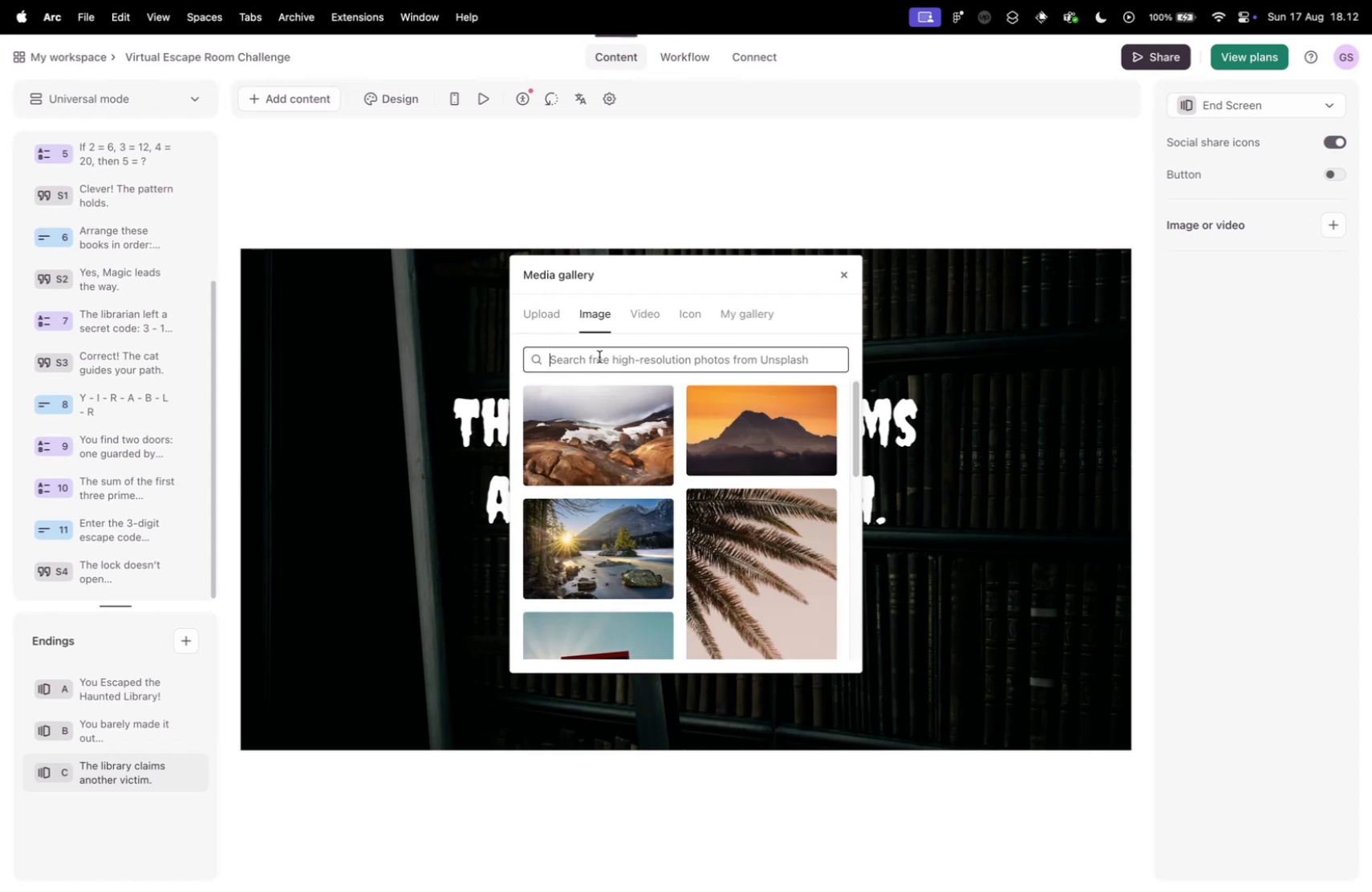 
type(locjked)
key(Backspace)
key(Backspace)
key(Backspace)
key(Backspace)
type(ked)
 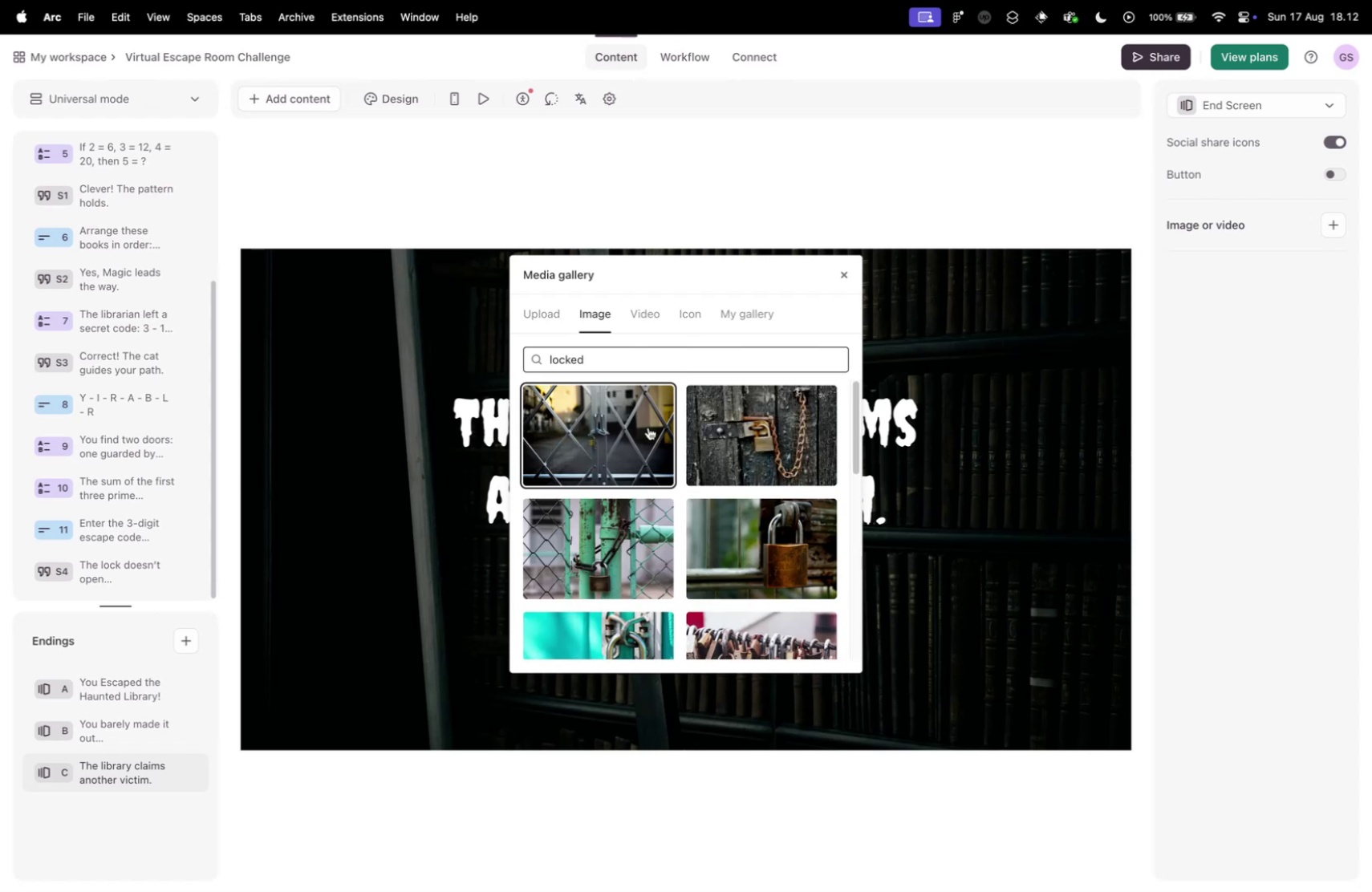 
scroll: coordinate [646, 427], scroll_direction: down, amount: 2.0
 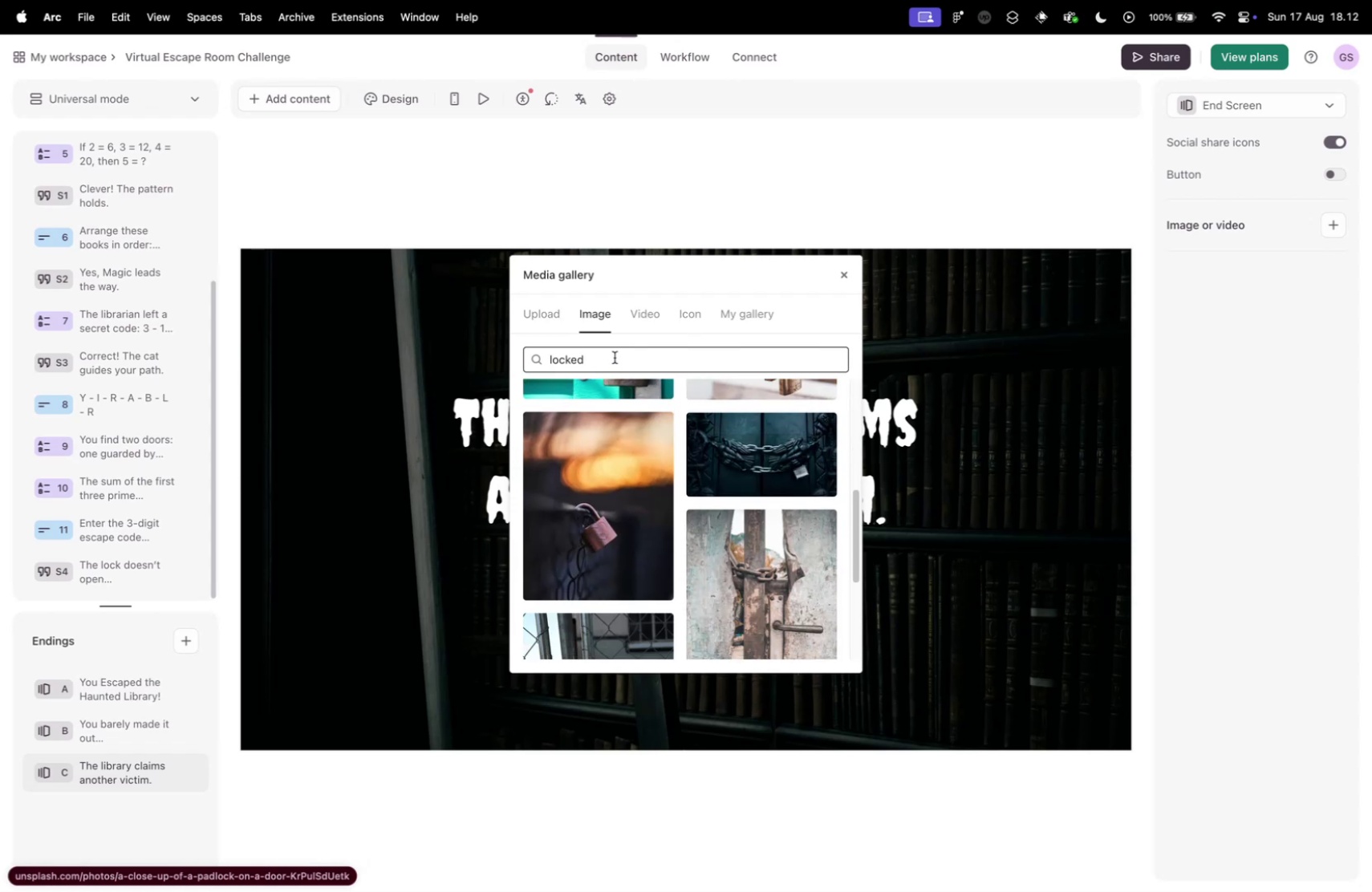 
double_click([615, 356])
 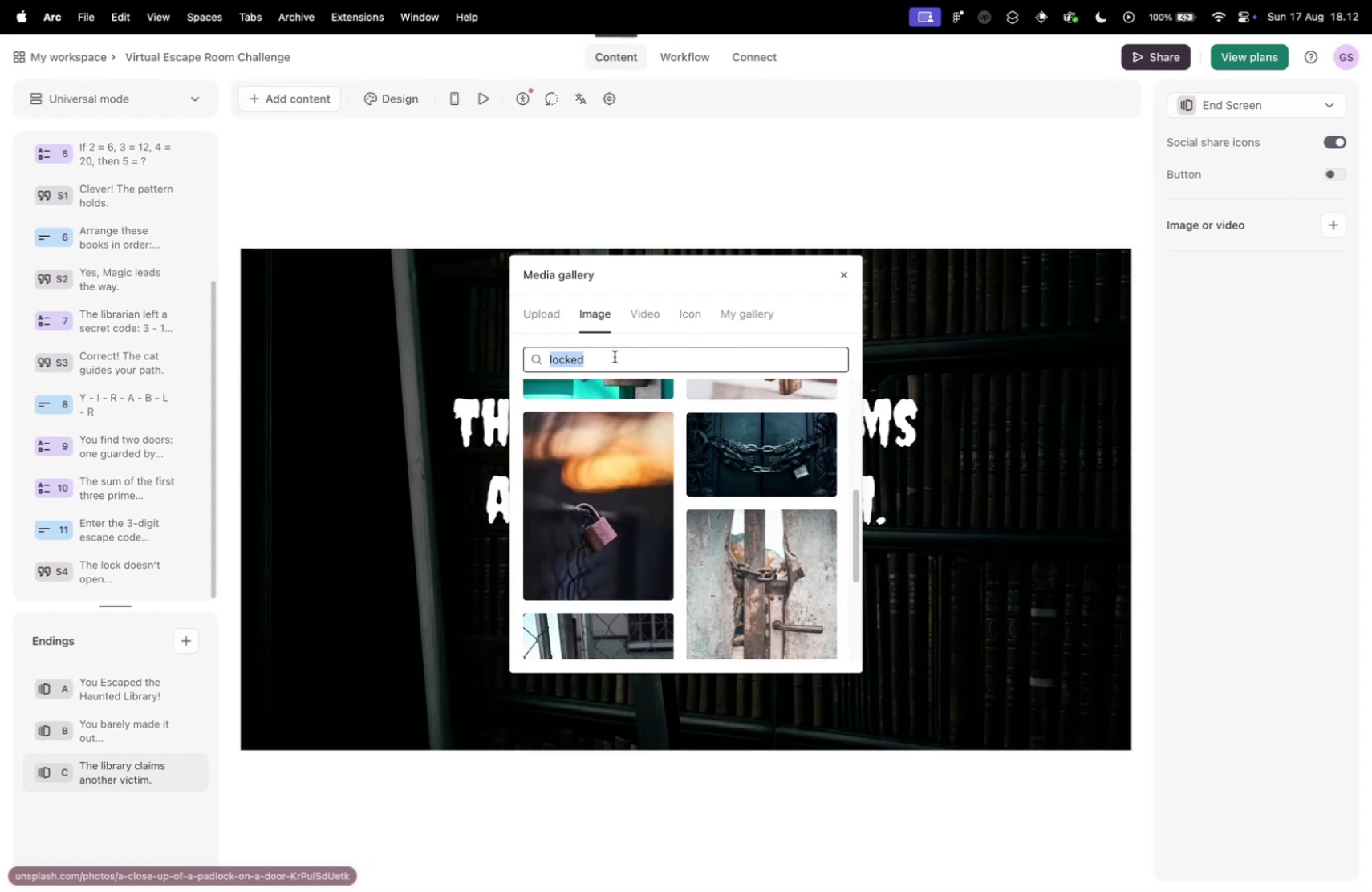 
triple_click([615, 356])
 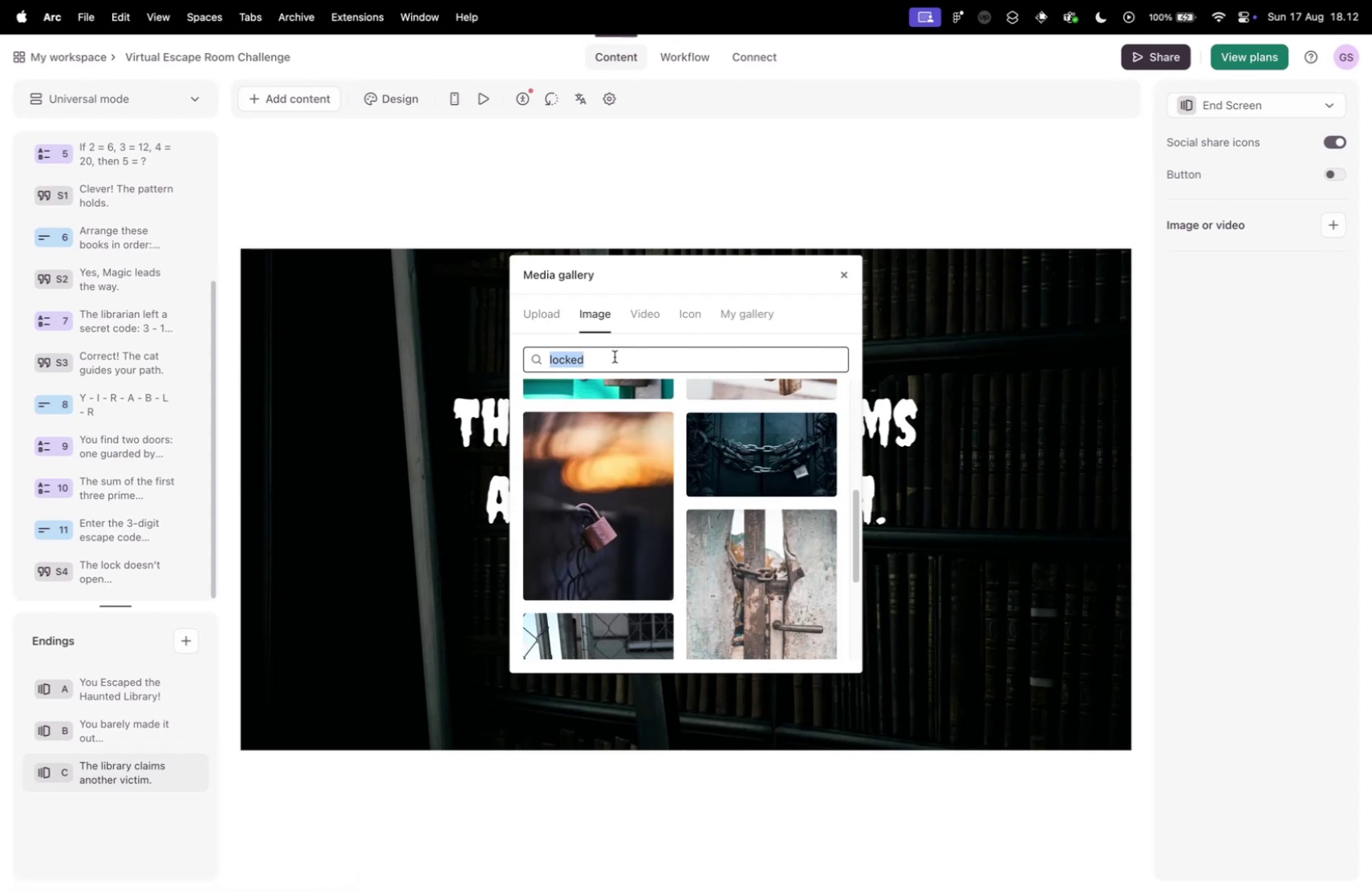 
type(trapped)
 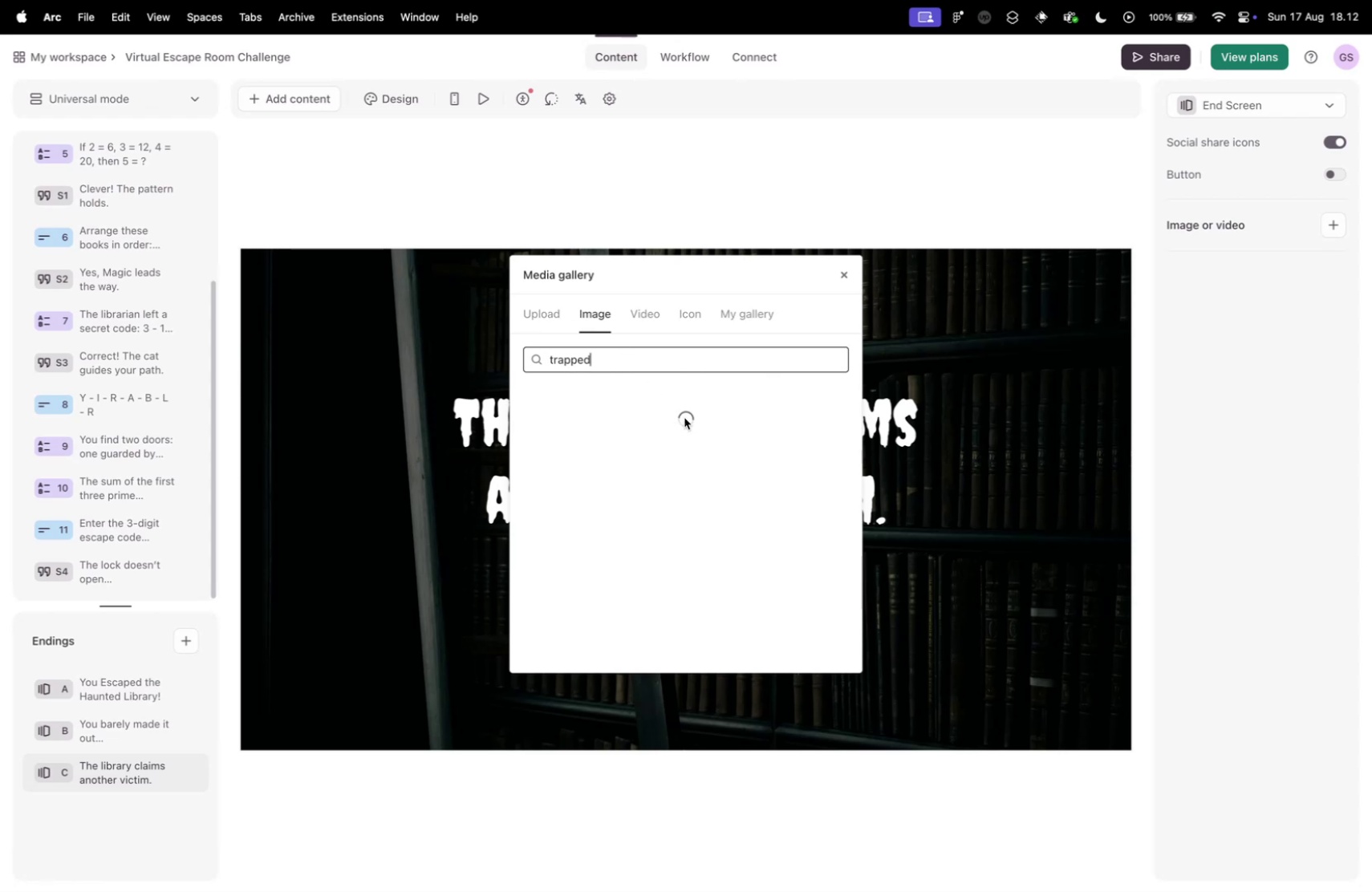 
scroll: coordinate [707, 442], scroll_direction: down, amount: 26.0
 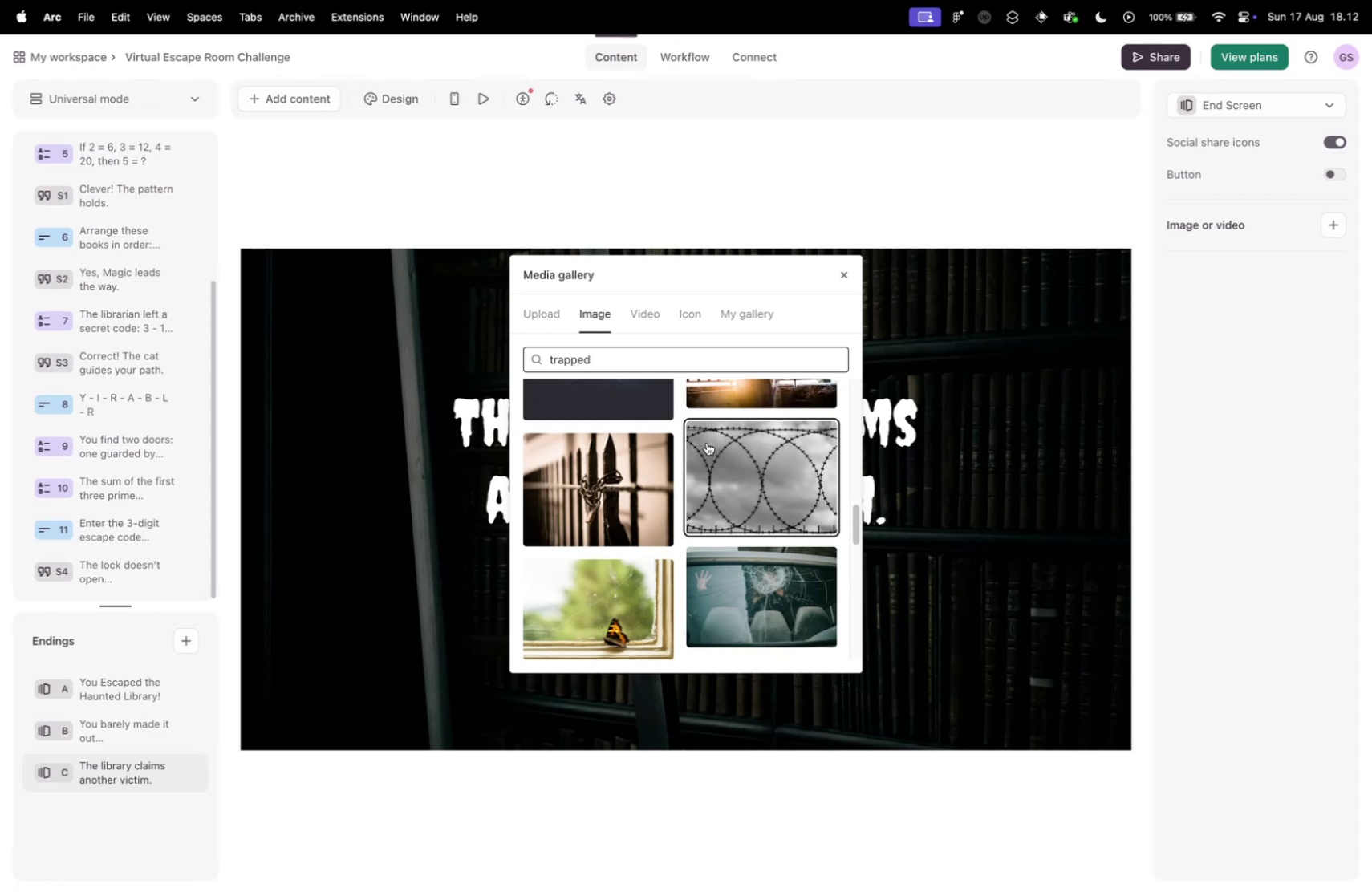 
scroll: coordinate [707, 442], scroll_direction: up, amount: 10.0
 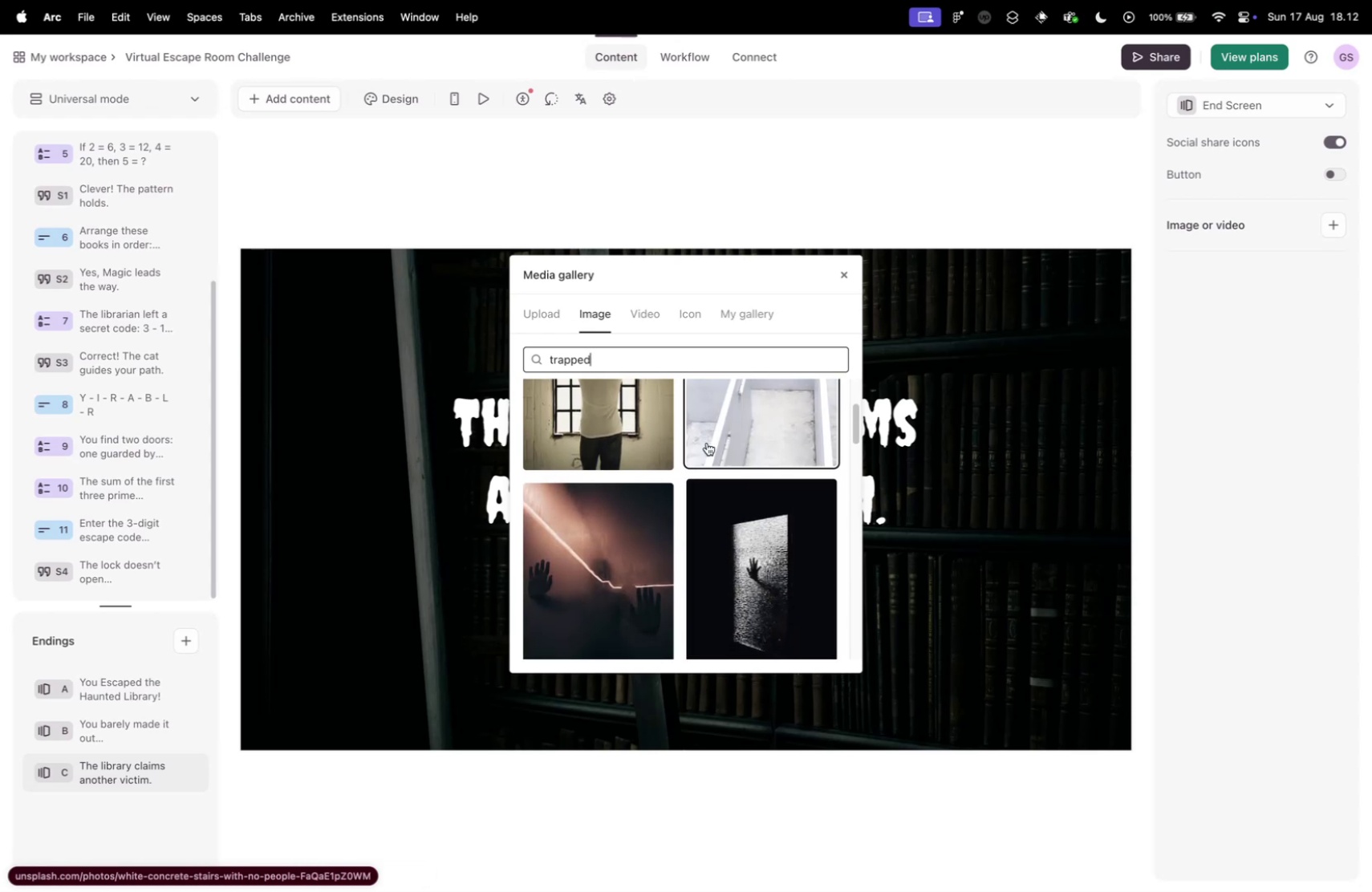 
scroll: coordinate [707, 442], scroll_direction: down, amount: 5.0
 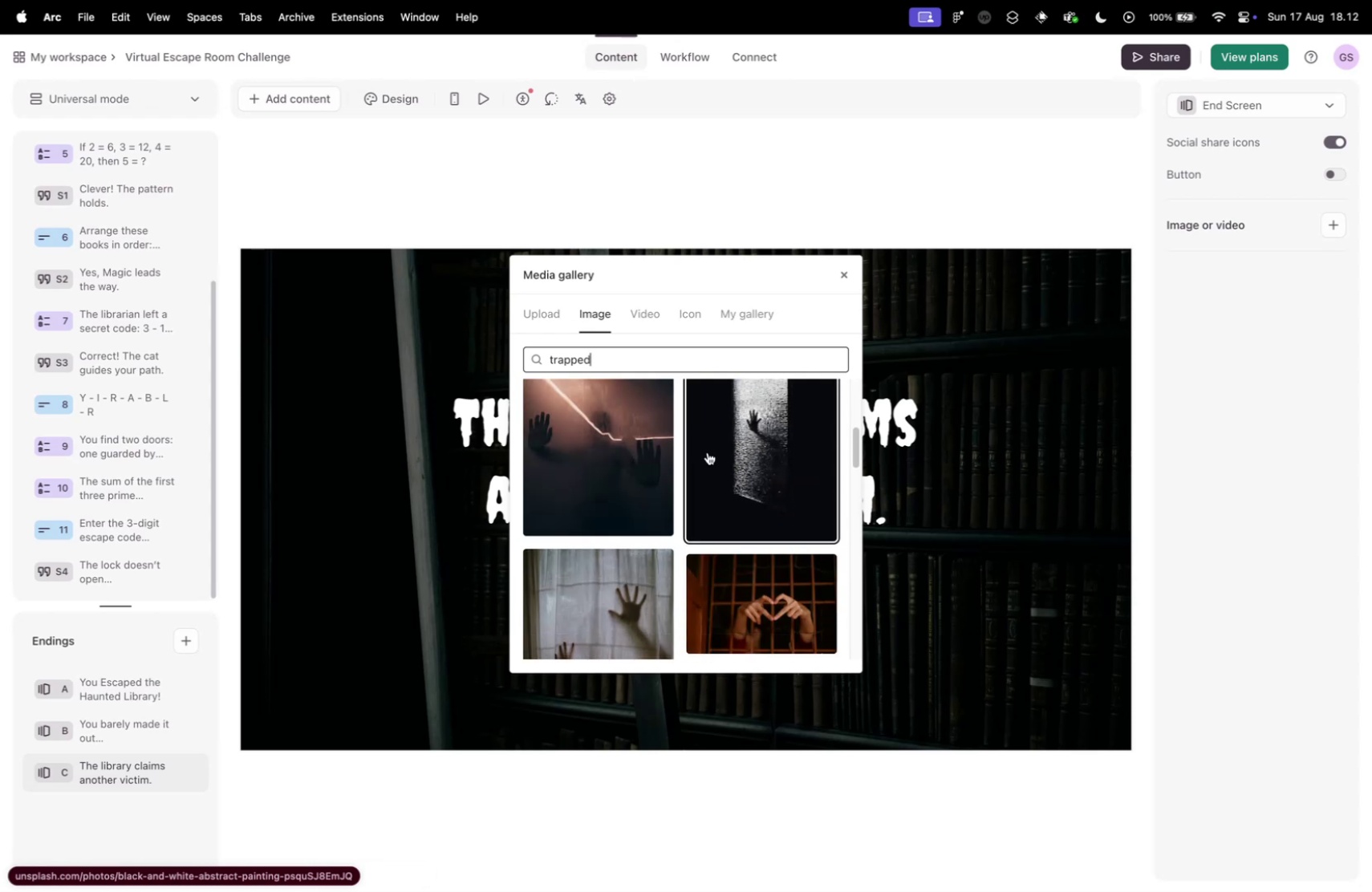 
left_click([769, 453])
 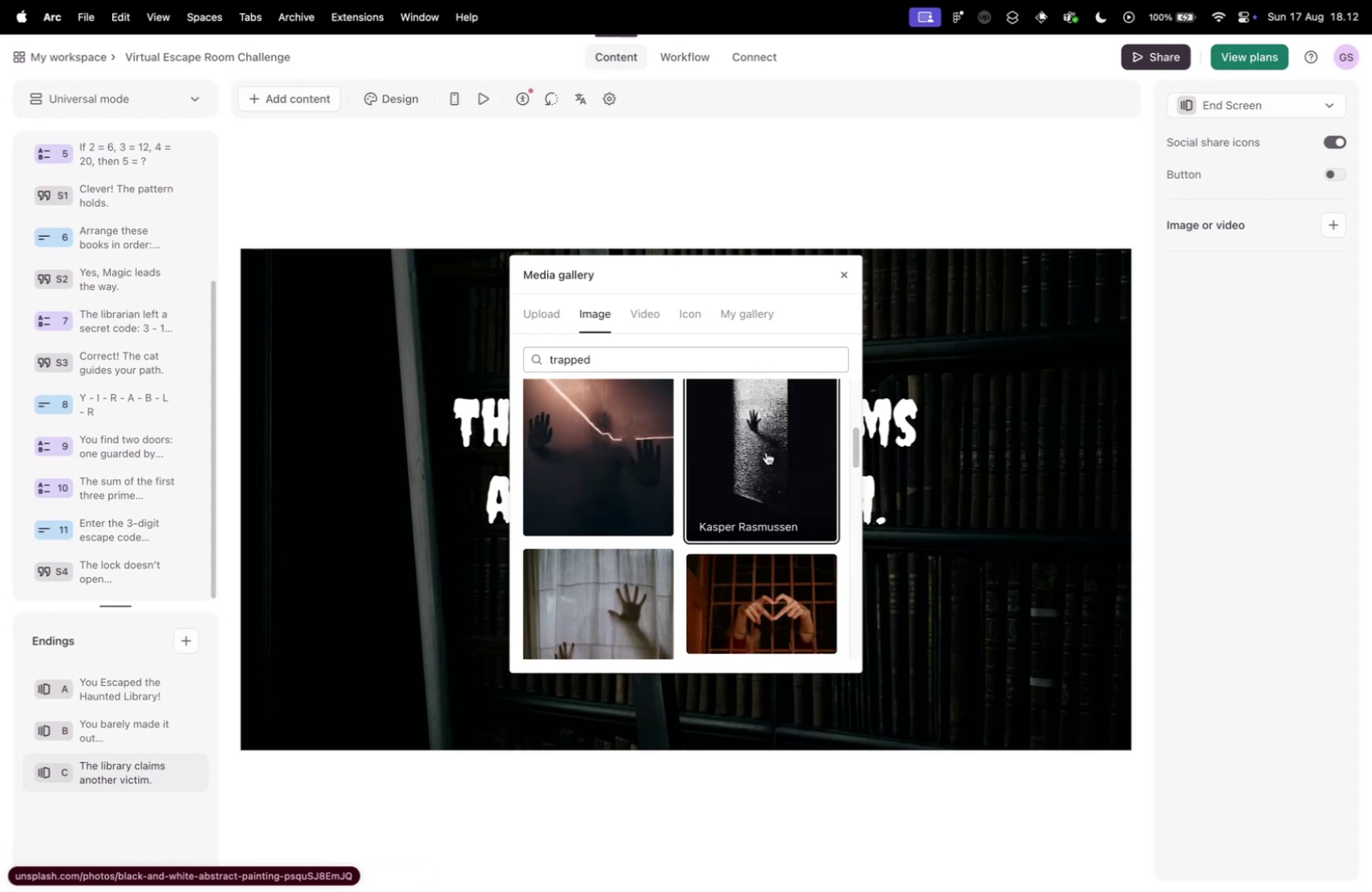 
left_click_drag(start_coordinate=[630, 277], to_coordinate=[893, 137])
 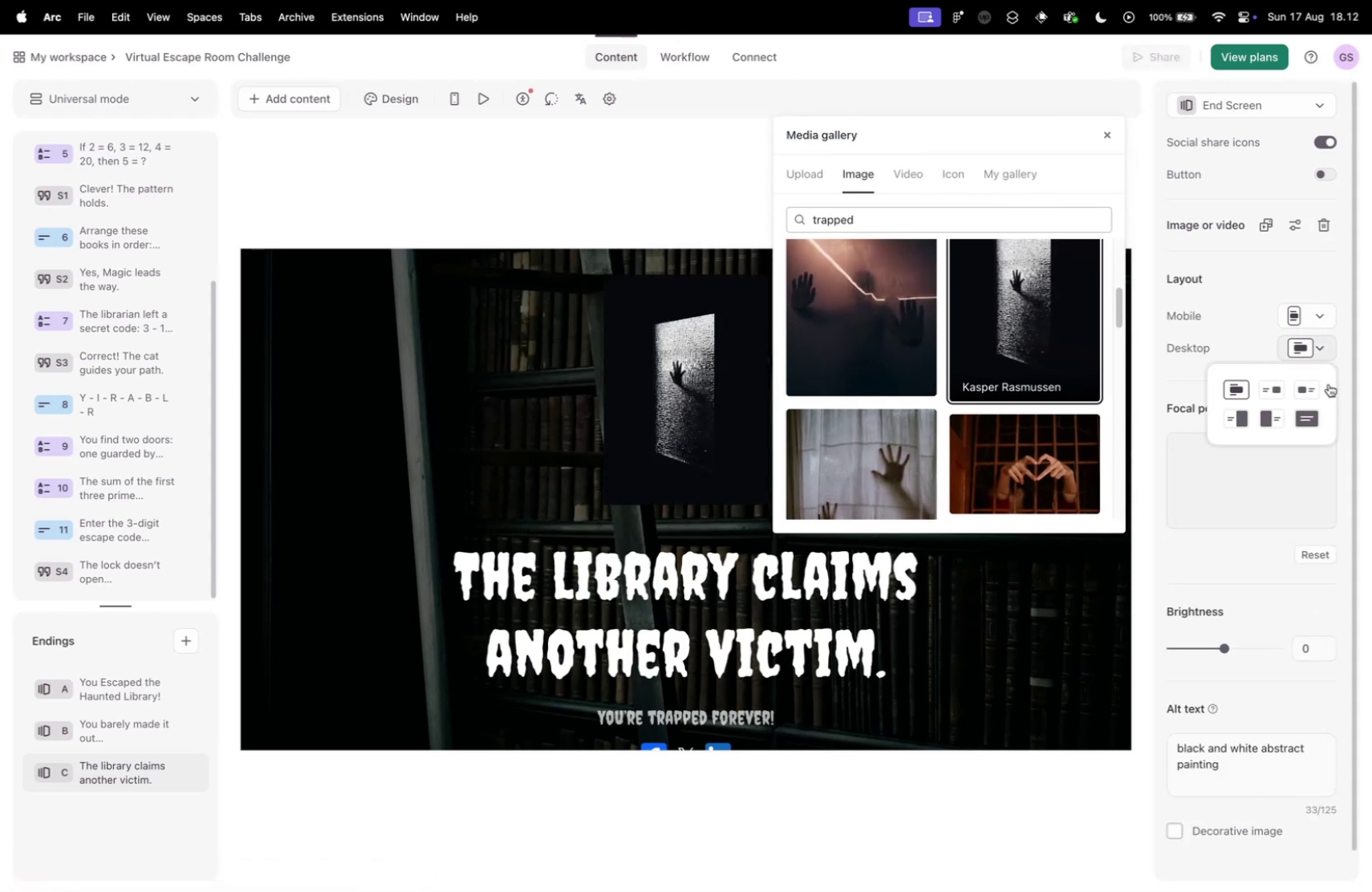 
left_click([1311, 416])
 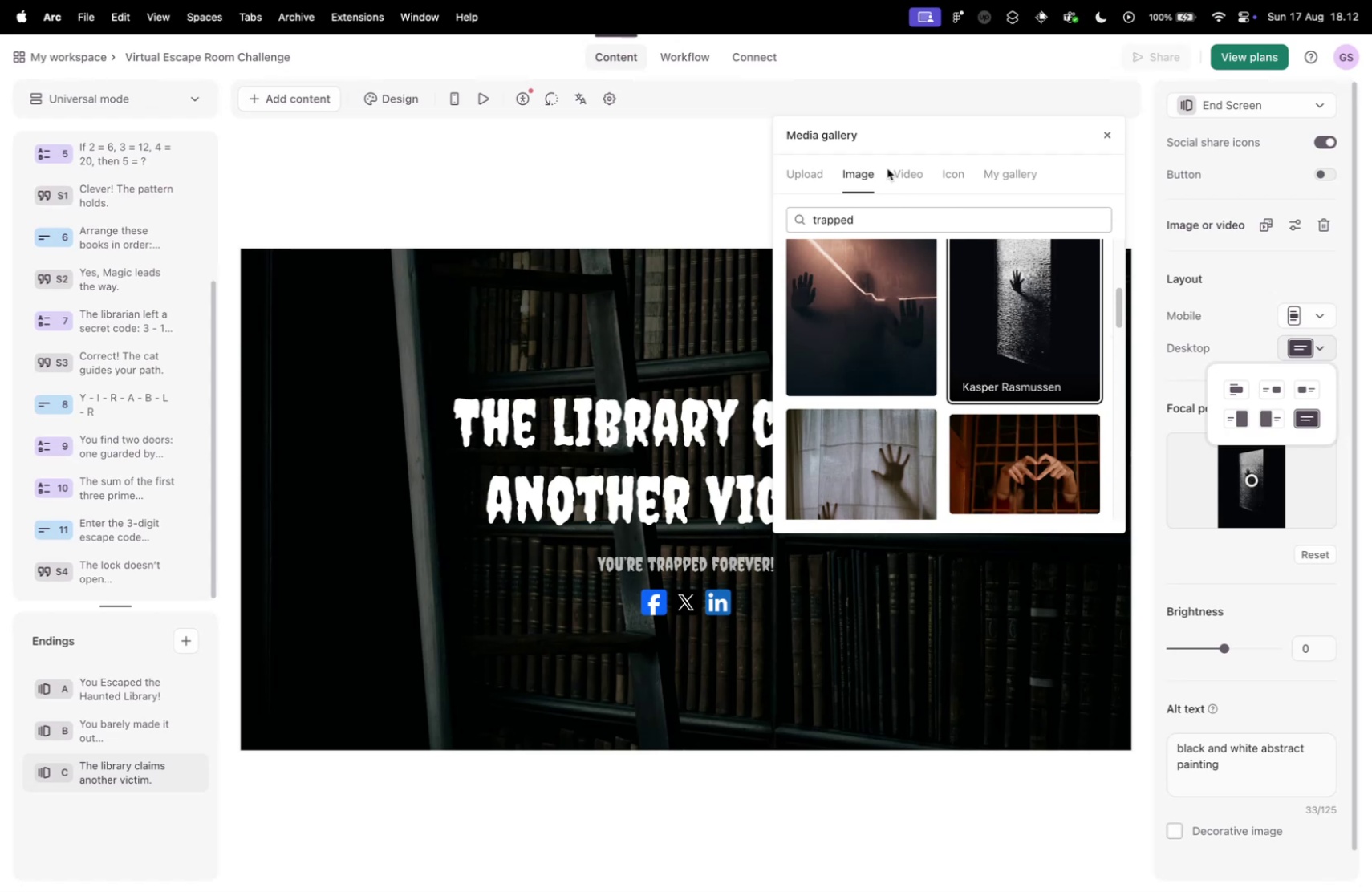 
left_click_drag(start_coordinate=[891, 146], to_coordinate=[1049, 156])
 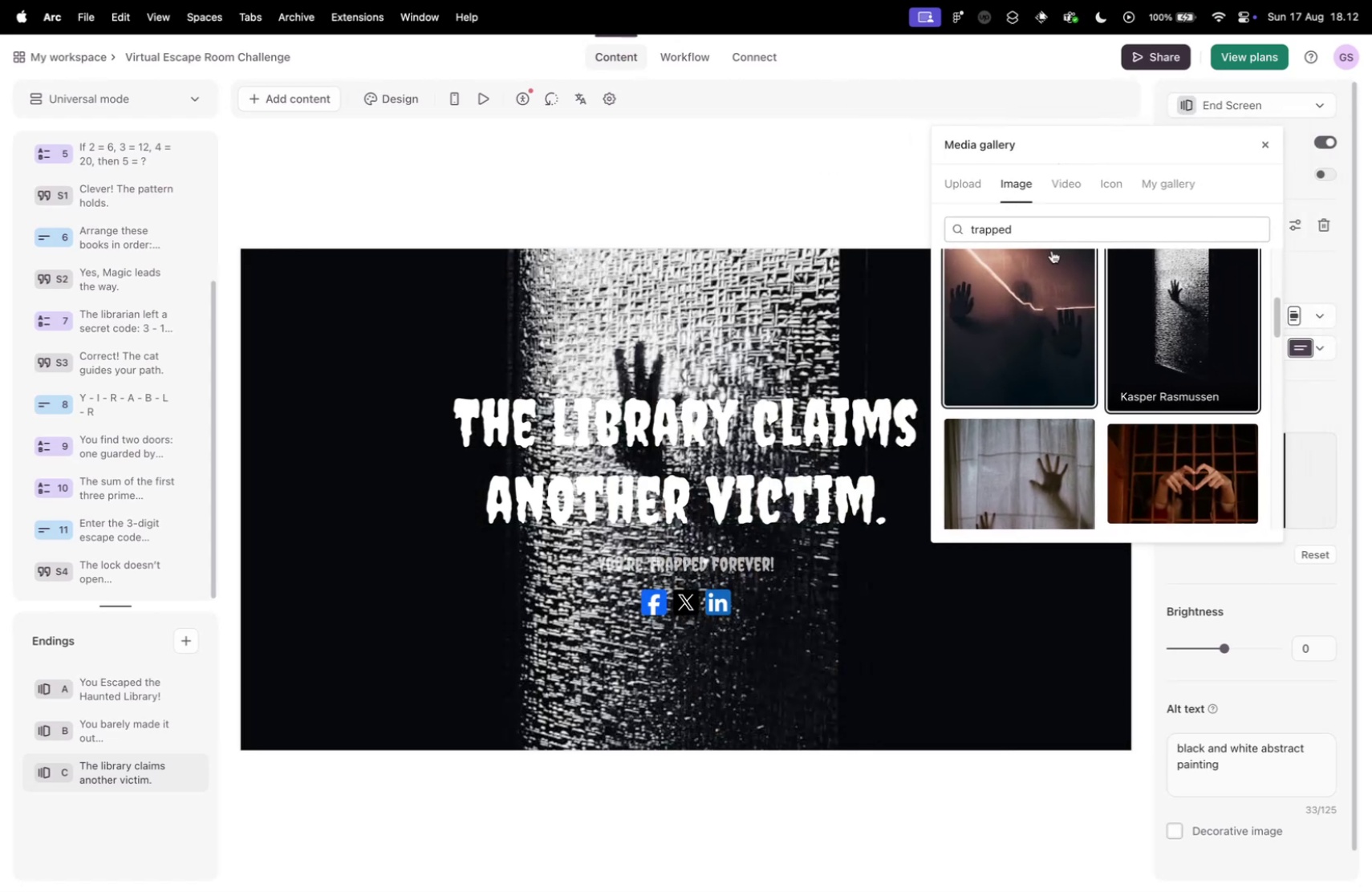 
scroll: coordinate [1060, 405], scroll_direction: down, amount: 5.0
 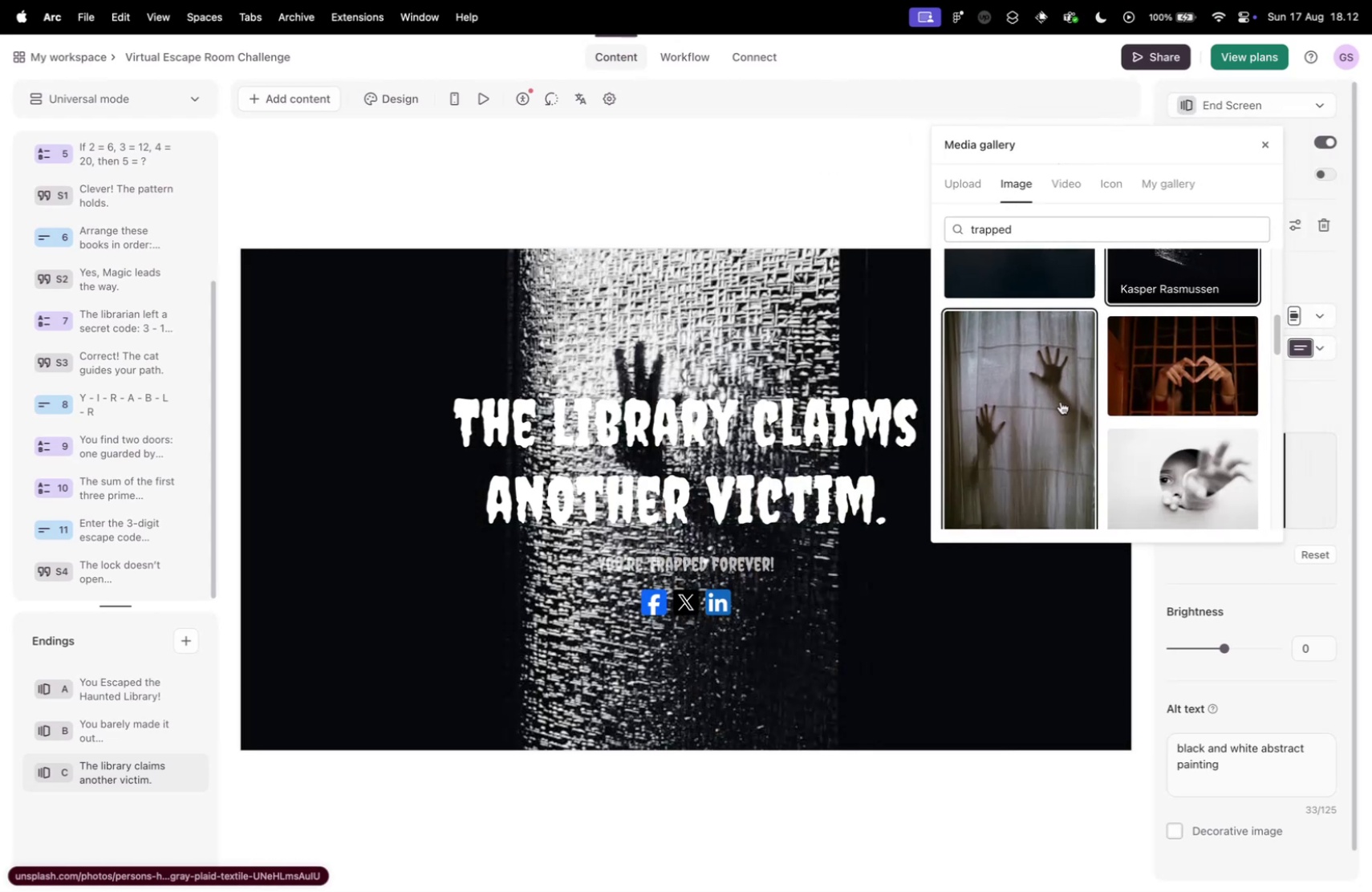 
scroll: coordinate [1070, 395], scroll_direction: up, amount: 5.0
 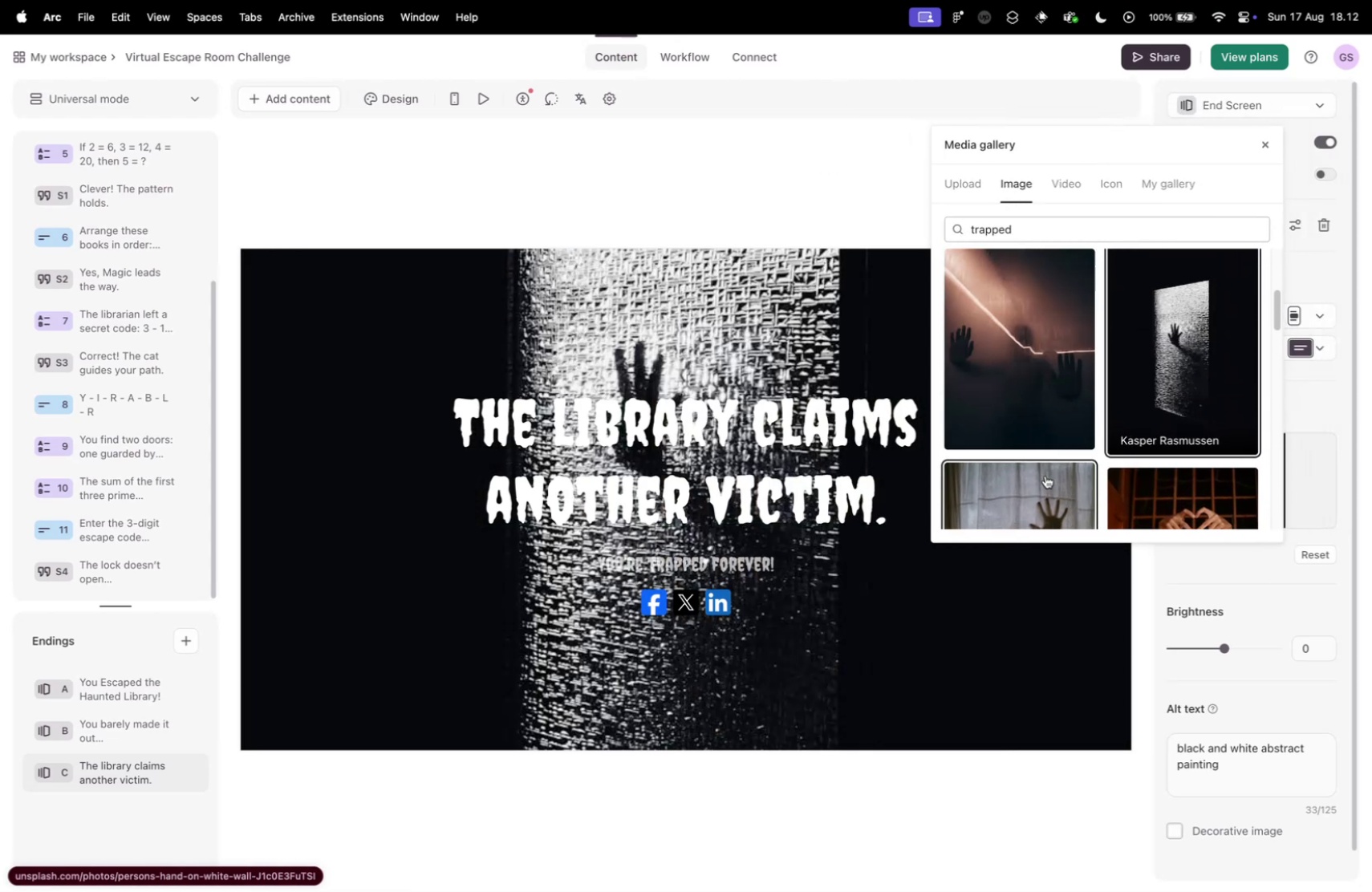 
scroll: coordinate [1014, 462], scroll_direction: down, amount: 93.0
 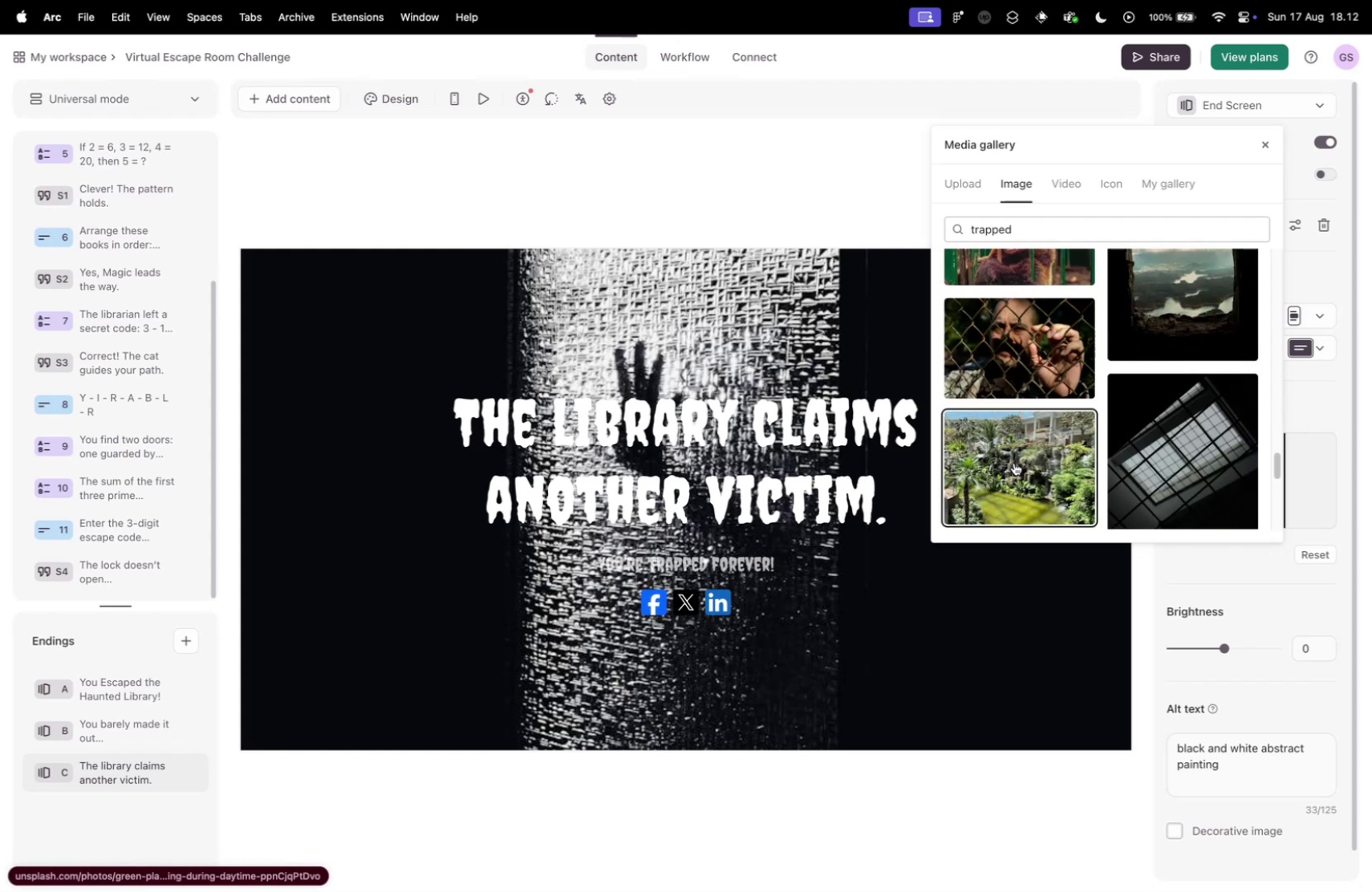 
scroll: coordinate [1016, 464], scroll_direction: up, amount: 6.0
 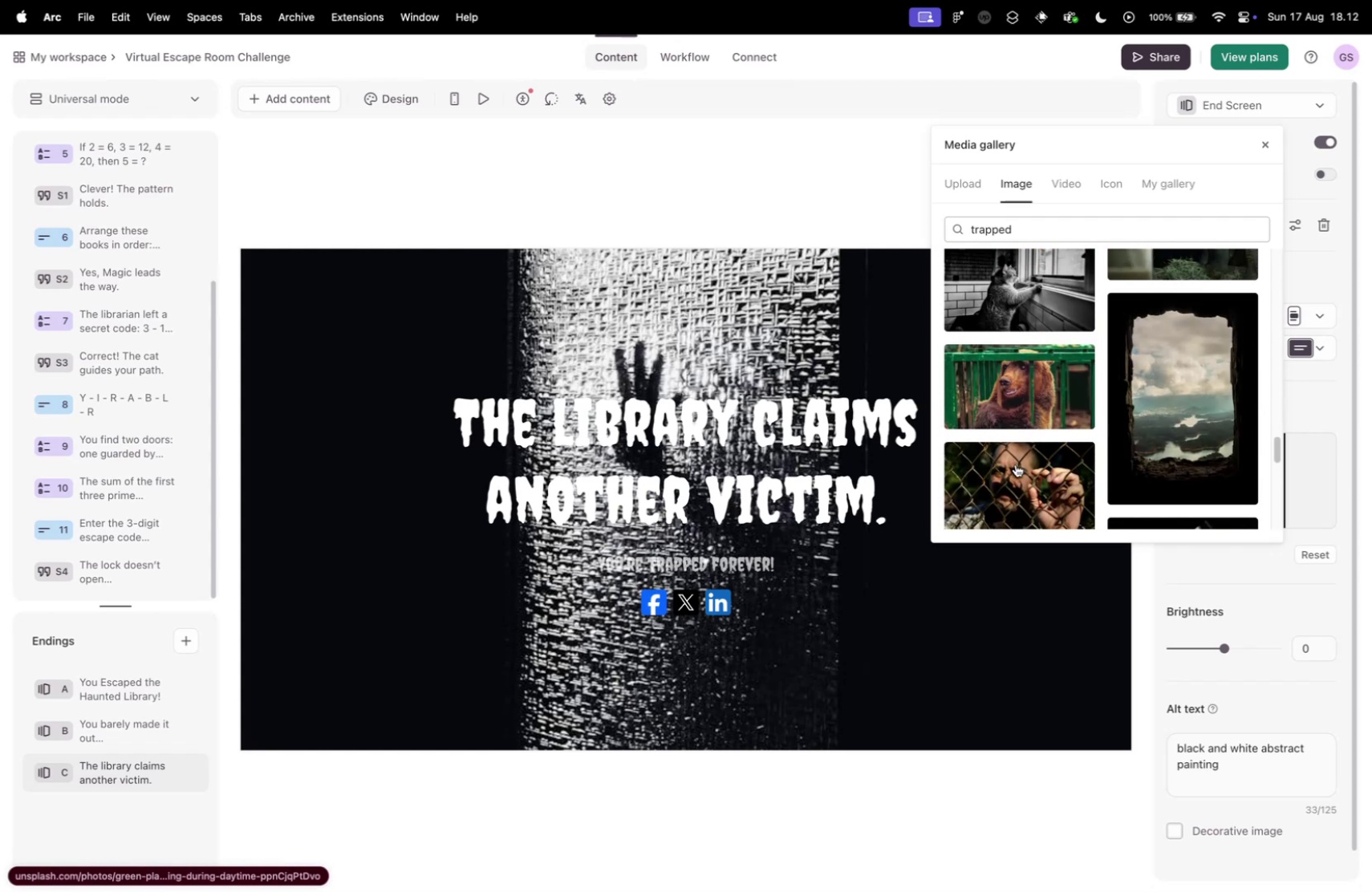 
scroll: coordinate [1016, 464], scroll_direction: down, amount: 59.0
 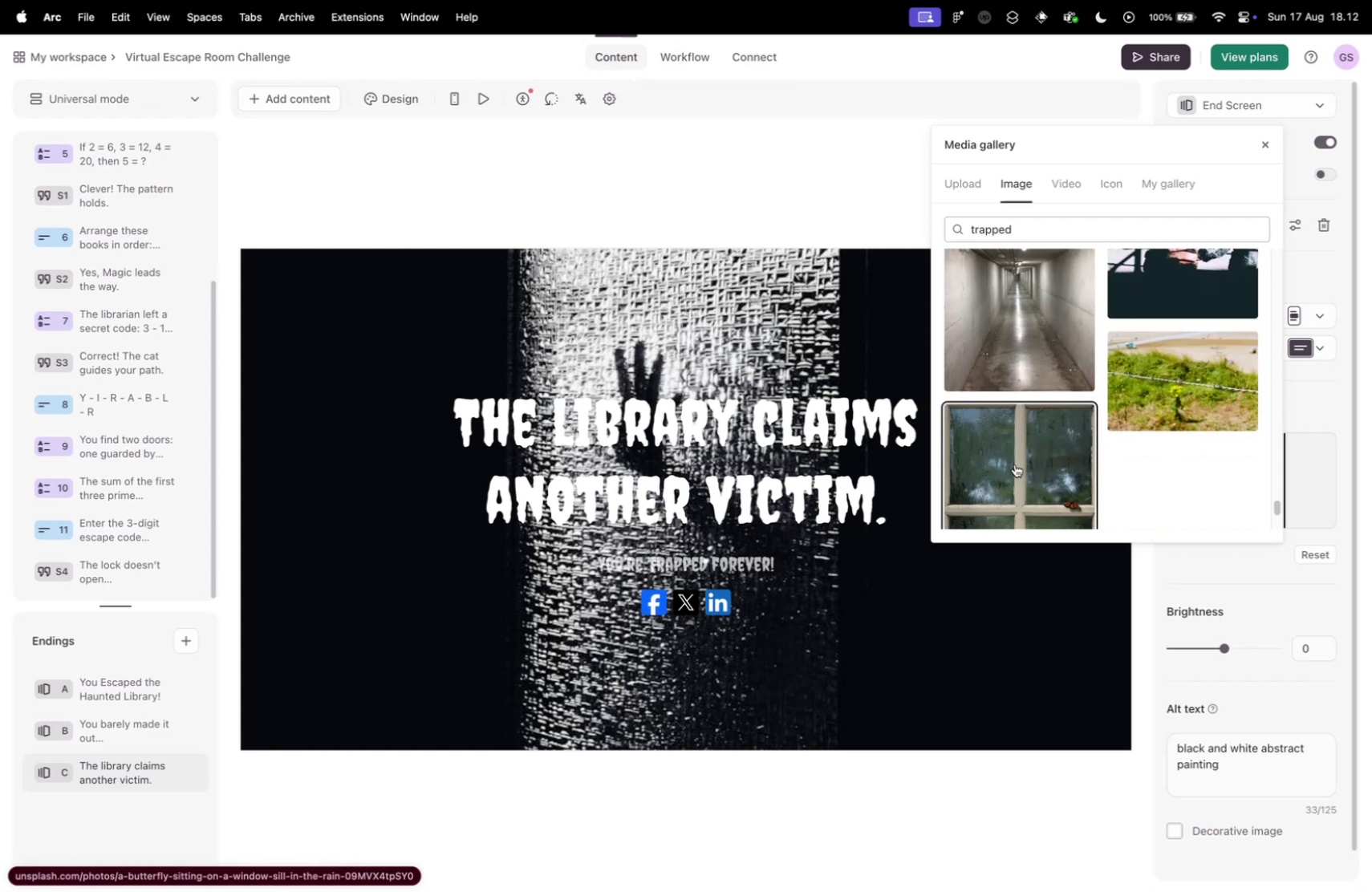 
scroll: coordinate [1015, 463], scroll_direction: up, amount: 5.0
 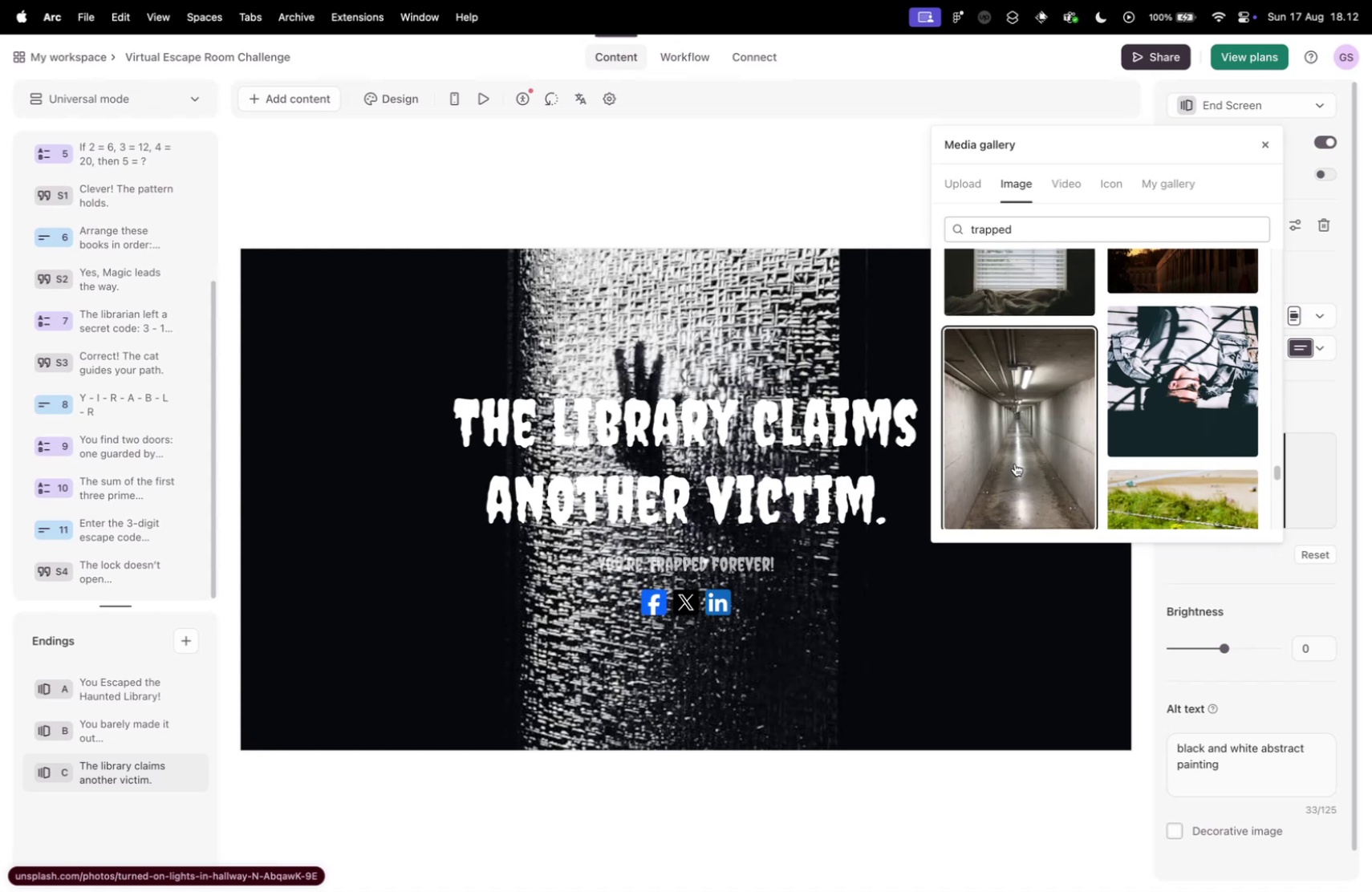 
scroll: coordinate [1013, 463], scroll_direction: down, amount: 42.0
 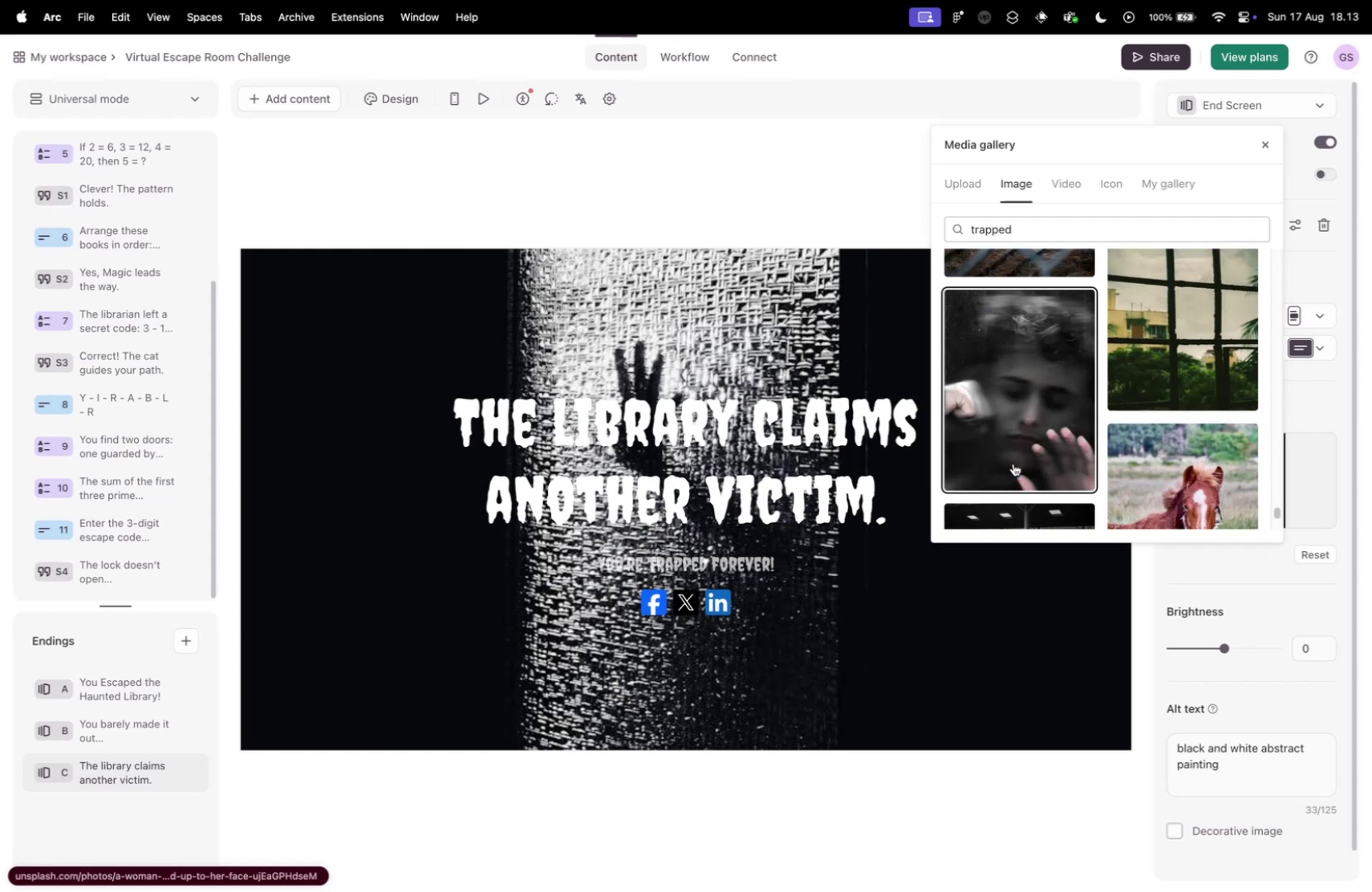 
scroll: coordinate [1013, 463], scroll_direction: up, amount: 8.0
 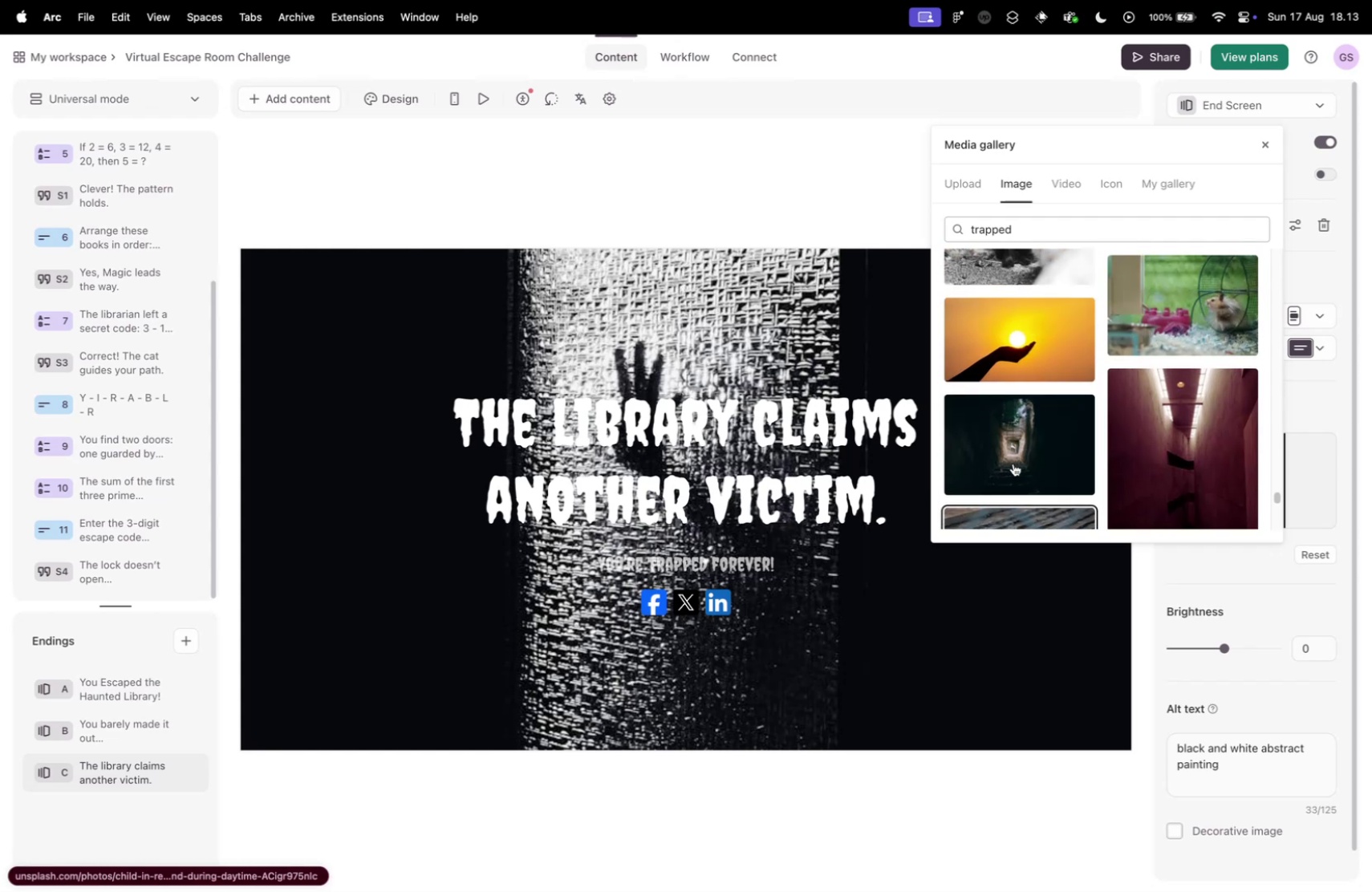 
scroll: coordinate [1013, 463], scroll_direction: down, amount: 42.0
 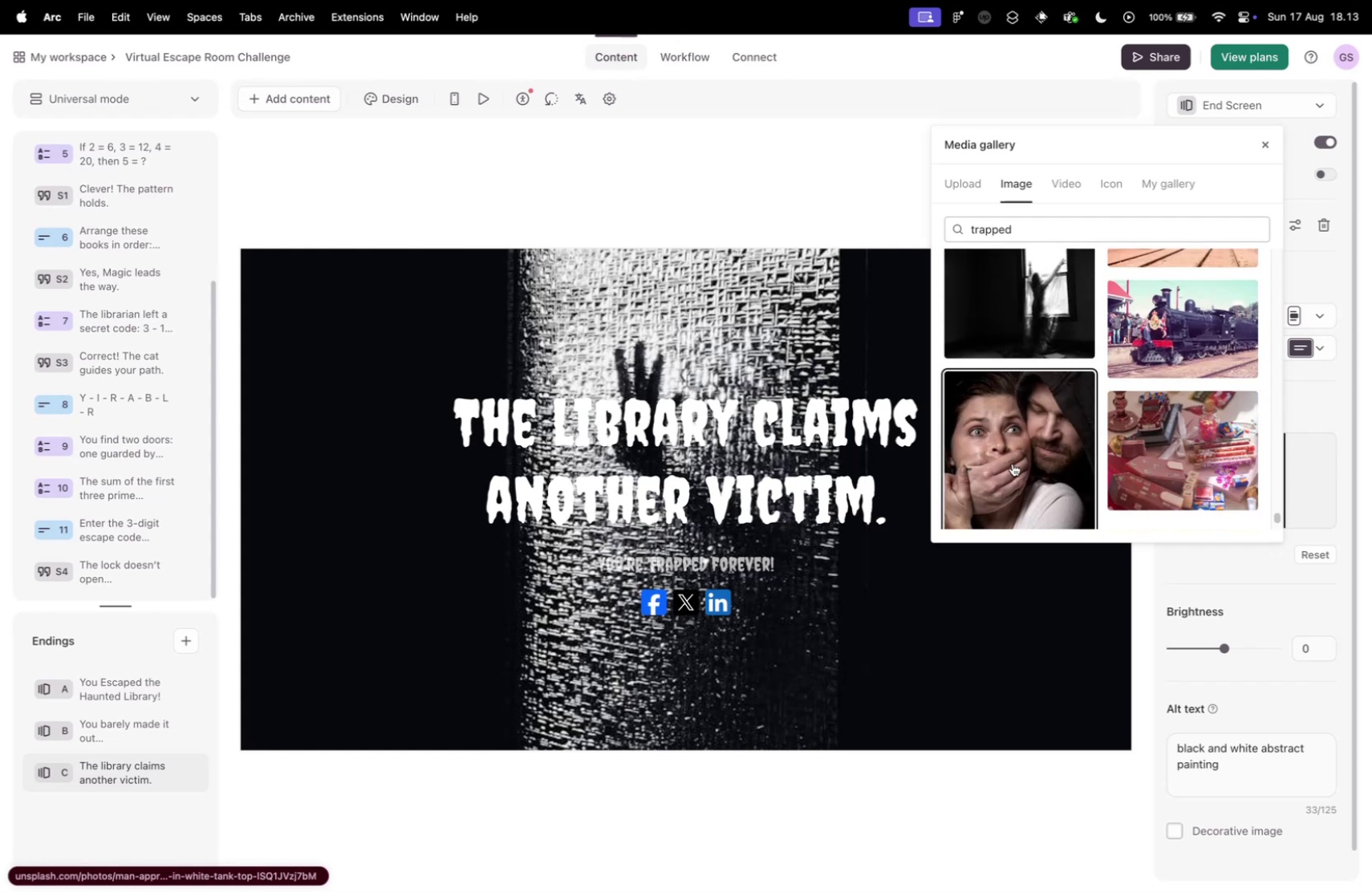 
scroll: coordinate [1013, 463], scroll_direction: up, amount: 4.0
 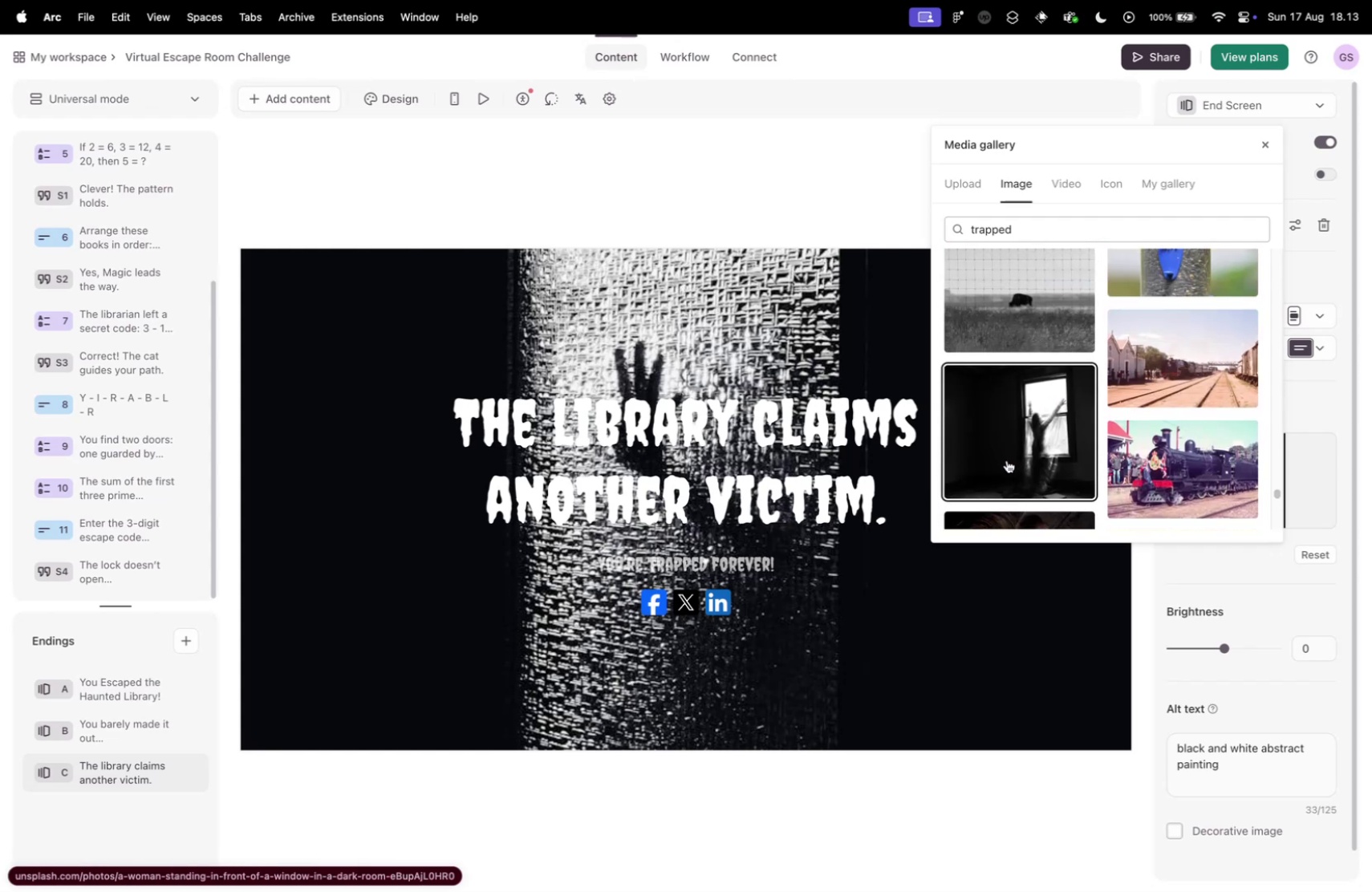 
scroll: coordinate [1005, 457], scroll_direction: down, amount: 24.0
 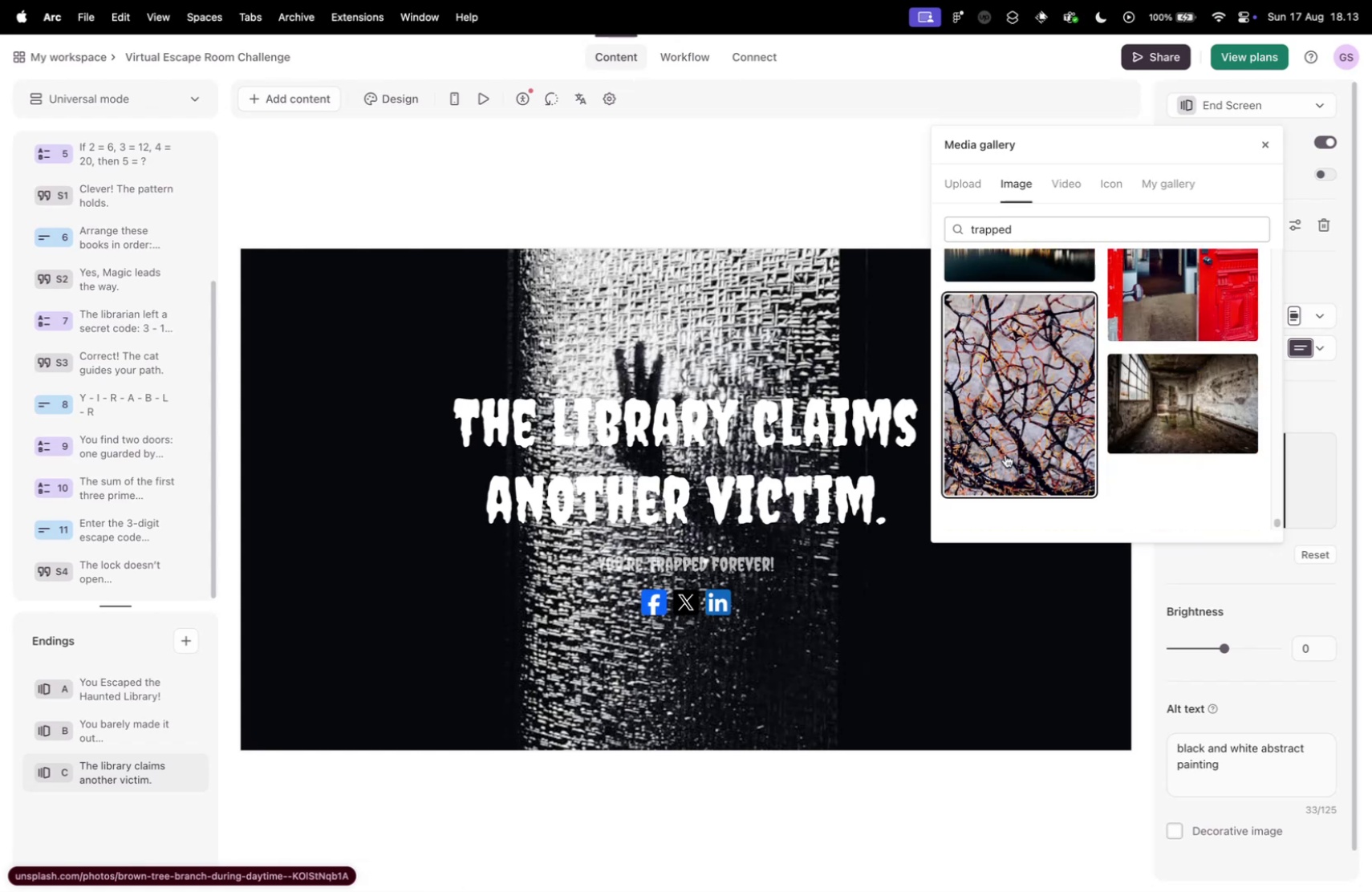 
scroll: coordinate [1011, 463], scroll_direction: up, amount: 95.0
 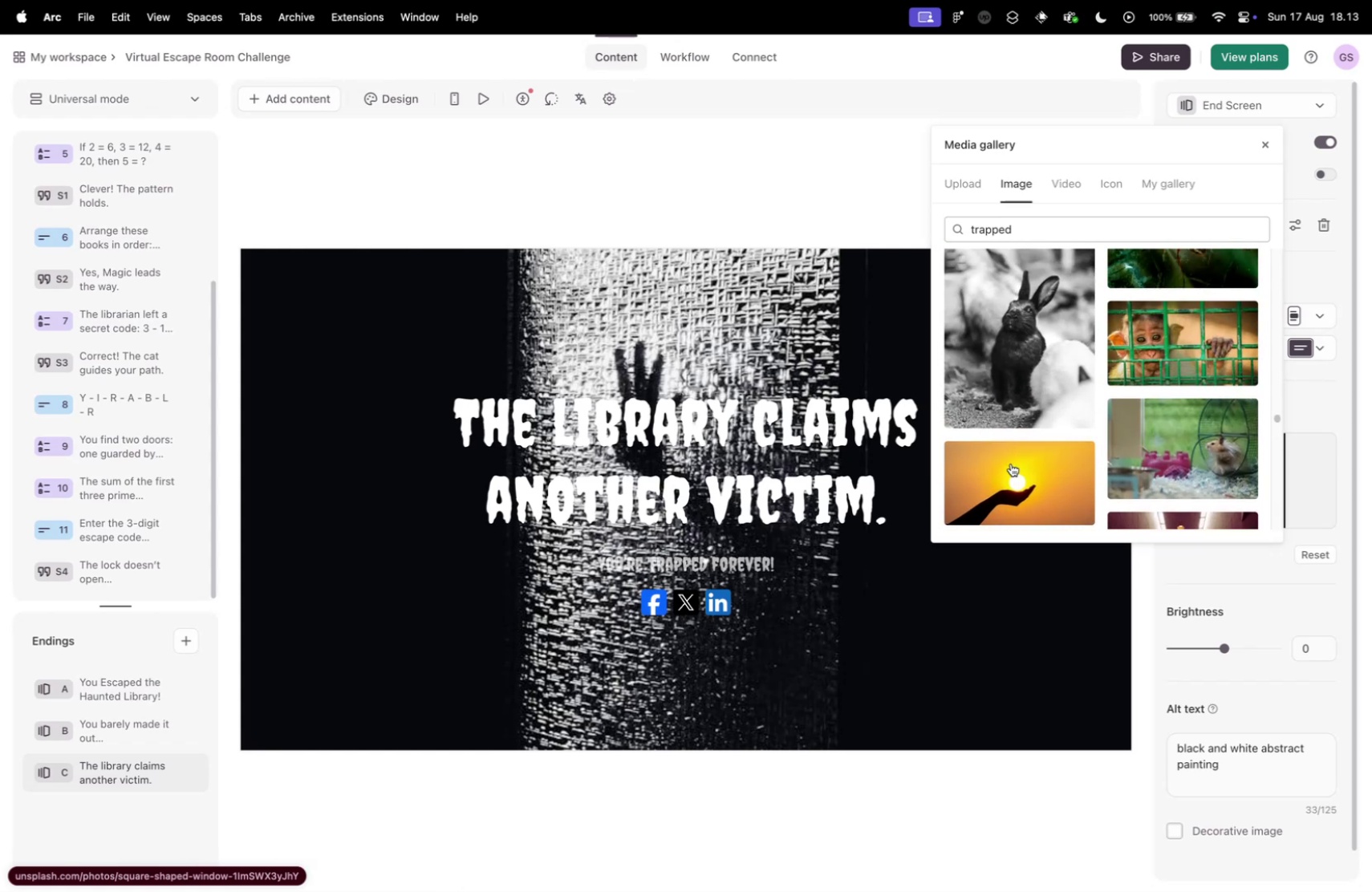 
scroll: coordinate [1020, 431], scroll_direction: down, amount: 44.0
 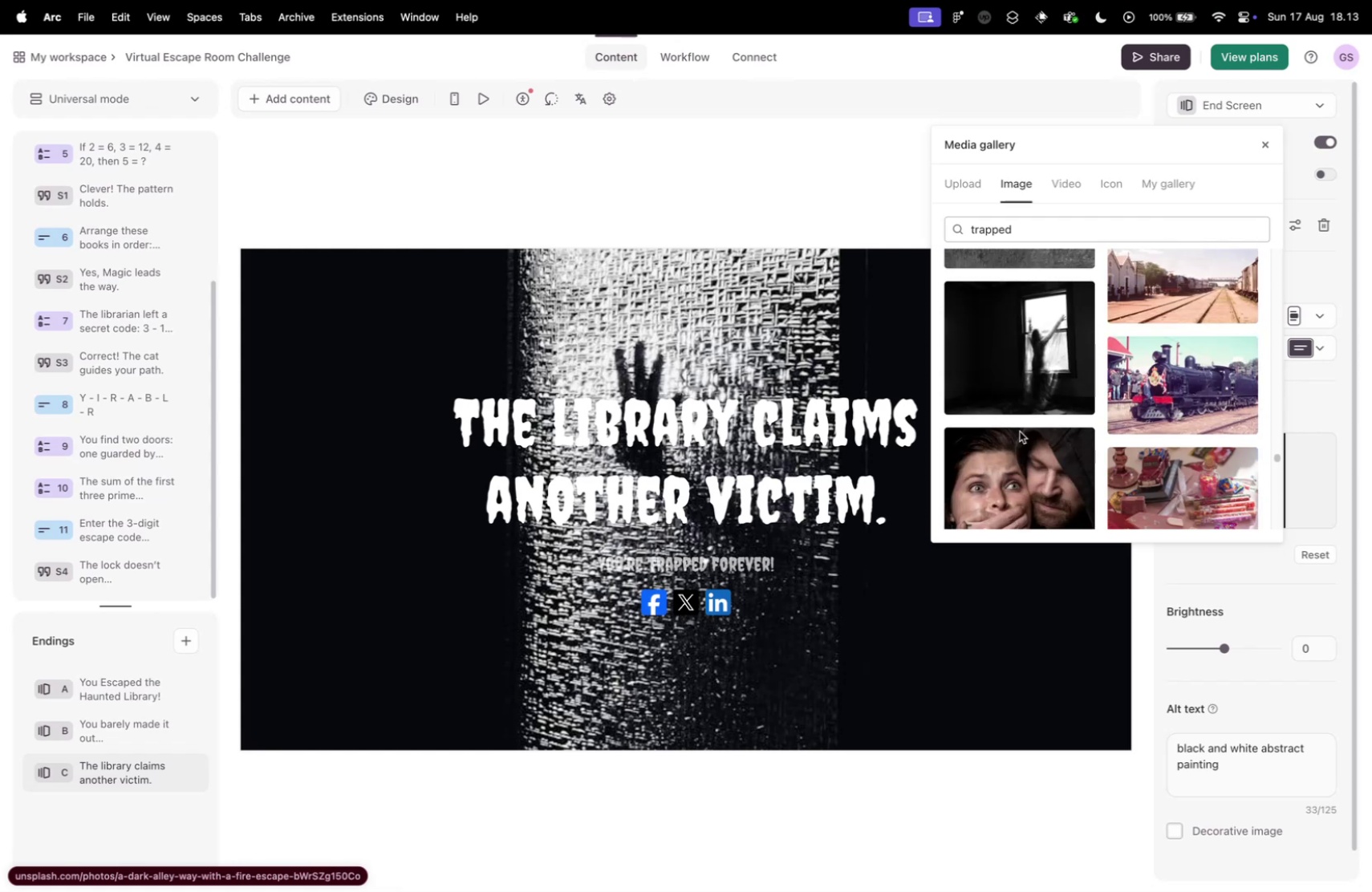 
mouse_move([997, 383])
 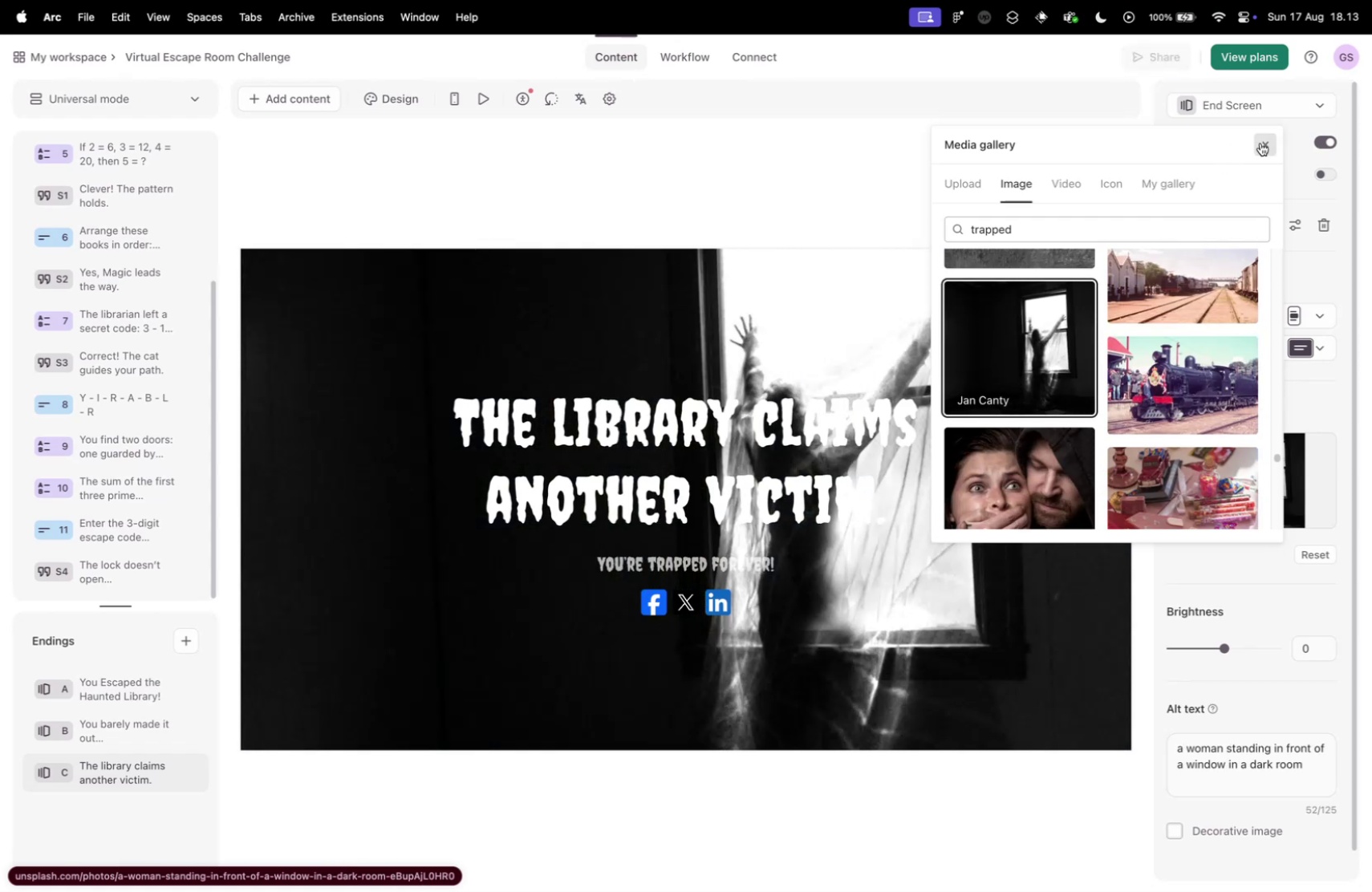 
left_click([1260, 143])
 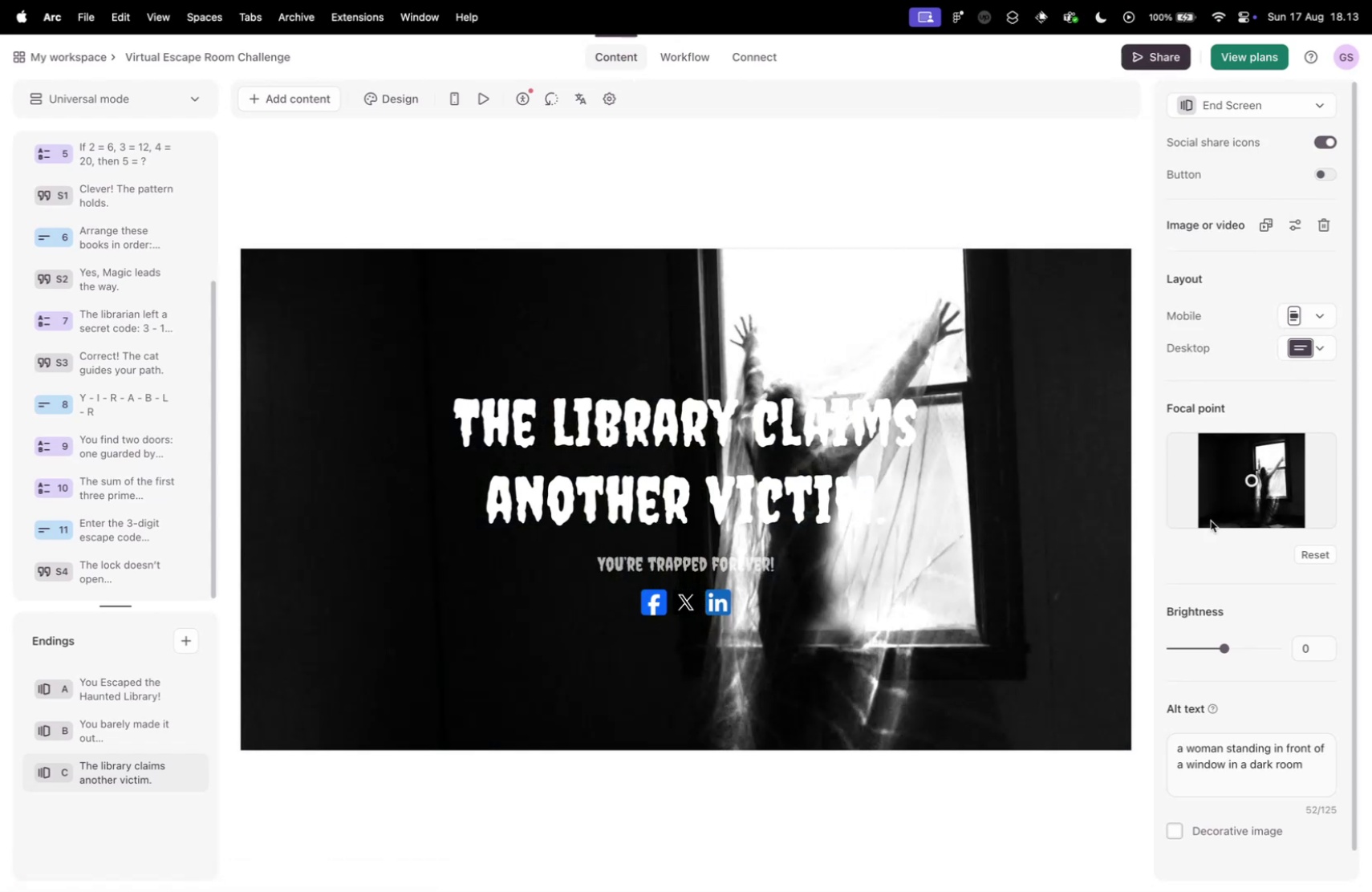 
left_click_drag(start_coordinate=[1218, 643], to_coordinate=[1199, 643])
 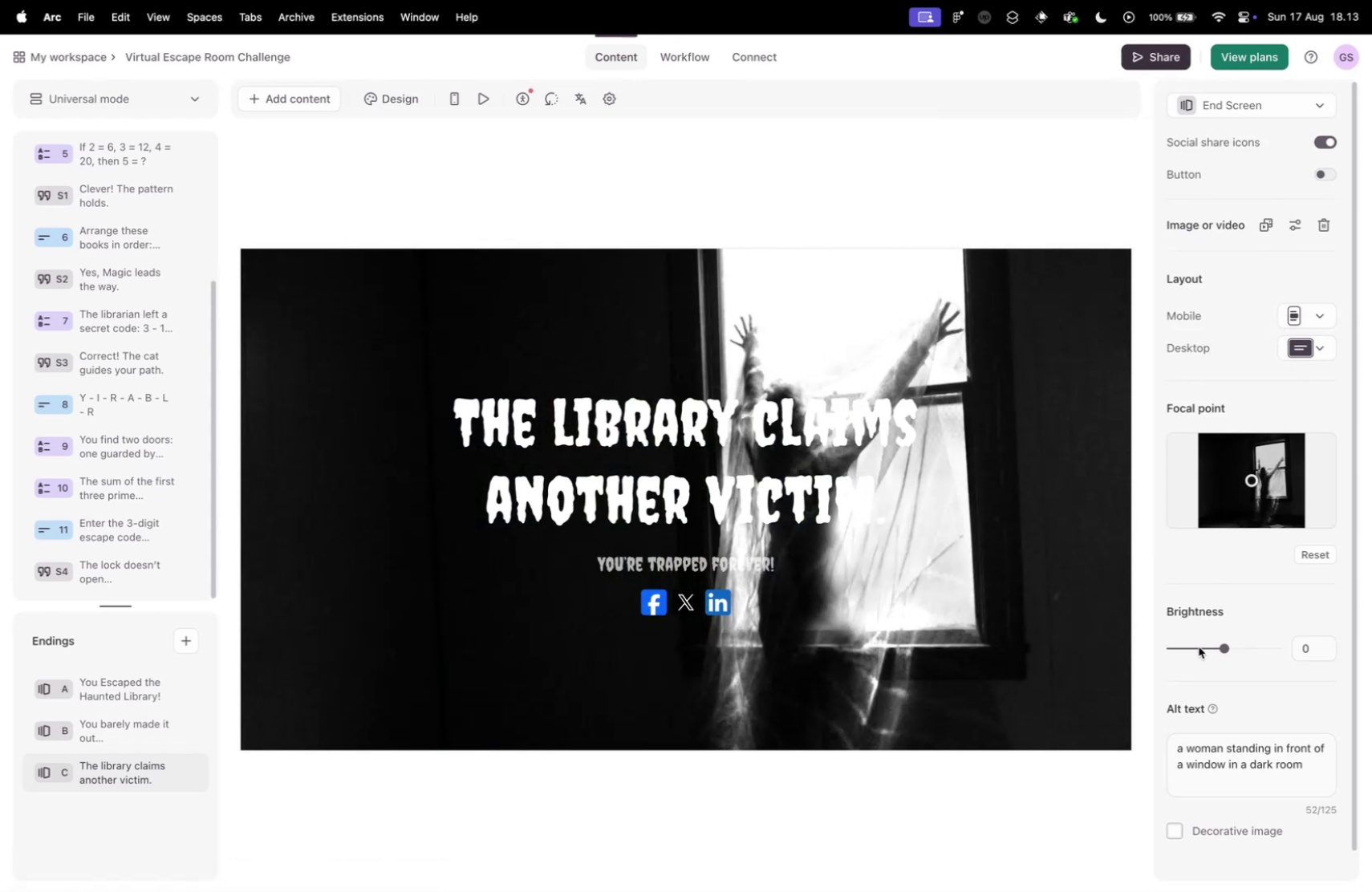 
left_click_drag(start_coordinate=[1198, 647], to_coordinate=[1182, 646])
 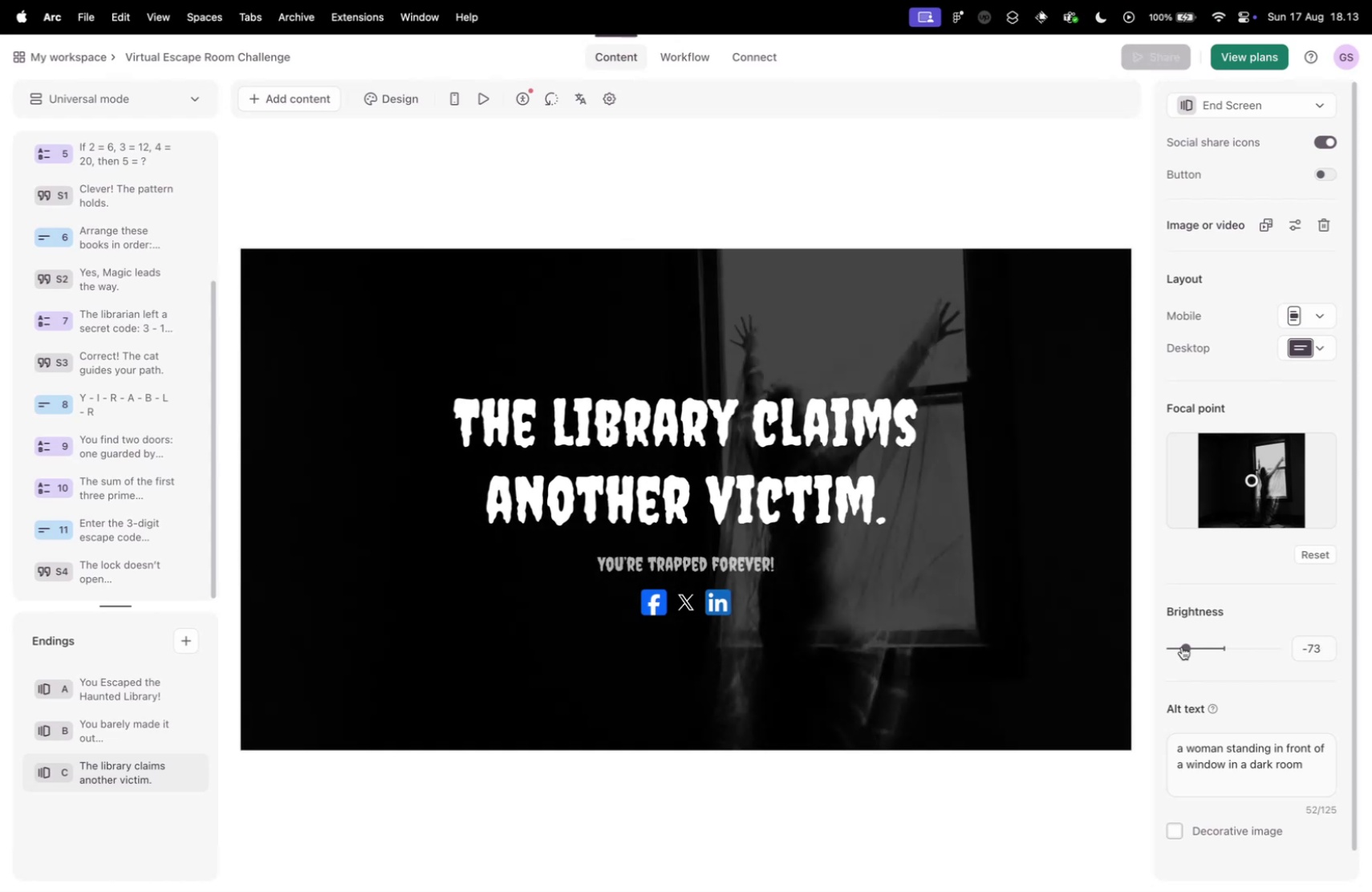 
left_click_drag(start_coordinate=[1183, 646], to_coordinate=[1188, 647])
 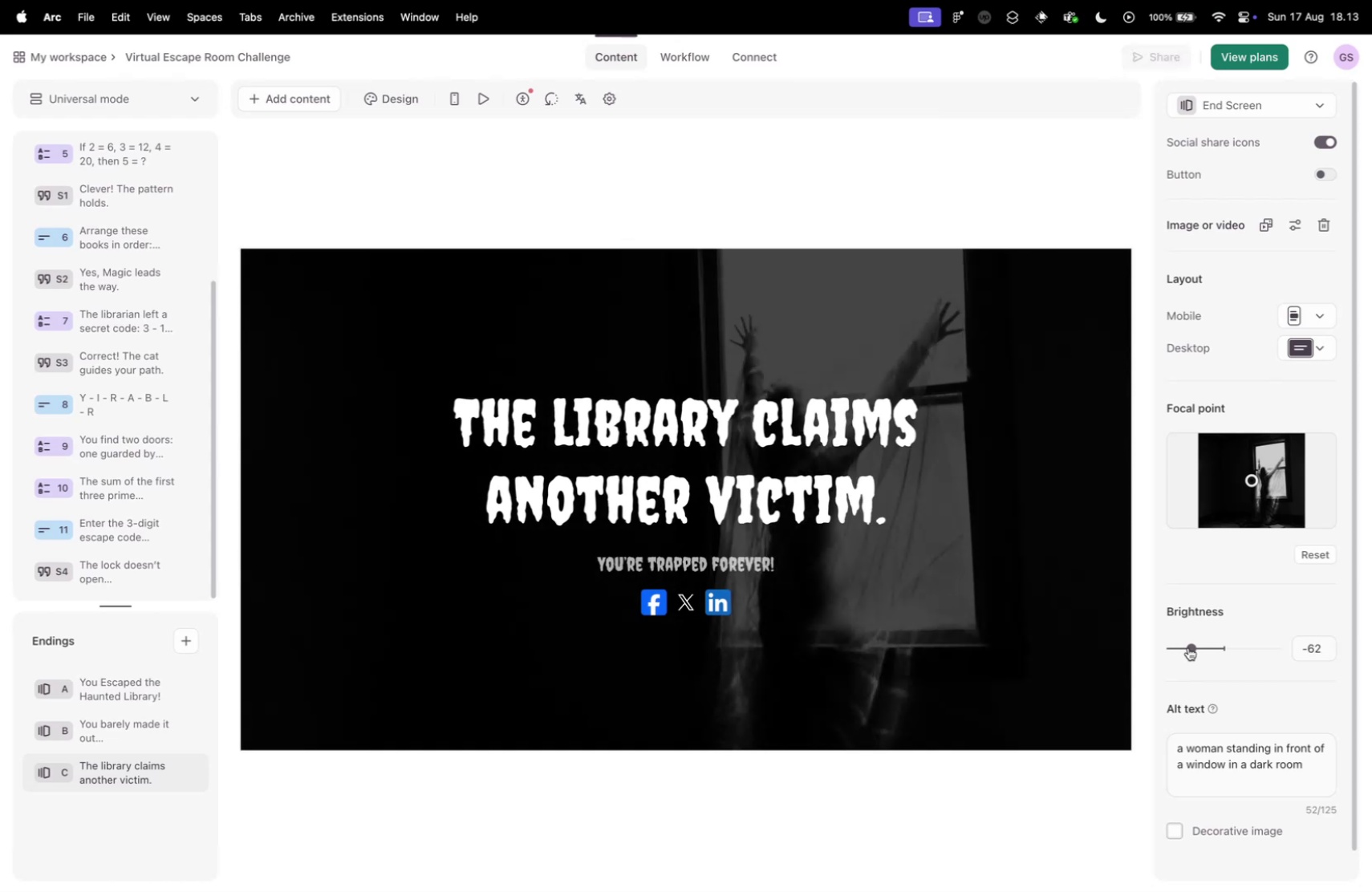 
left_click_drag(start_coordinate=[1189, 647], to_coordinate=[1194, 647])
 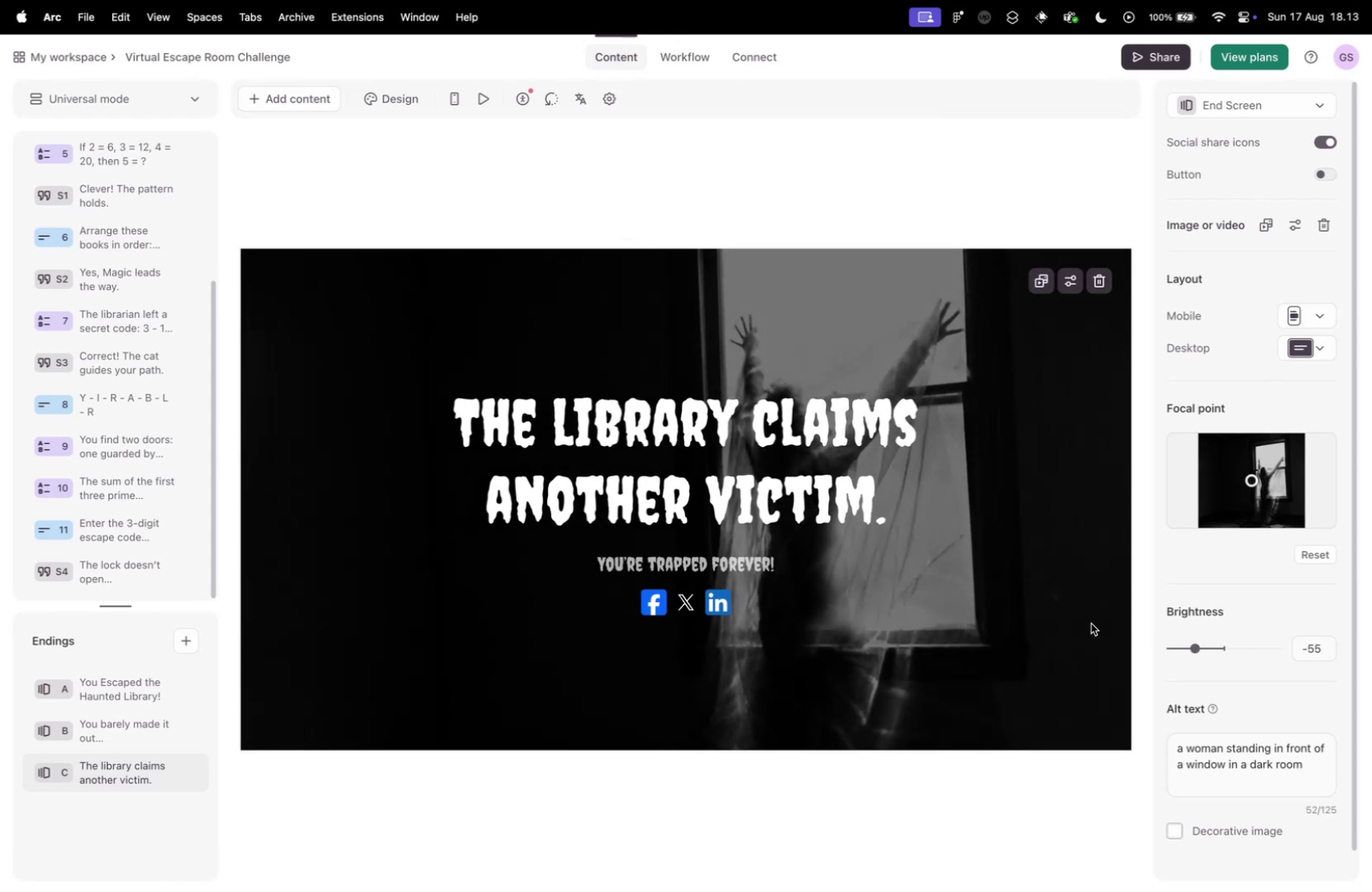 
scroll: coordinate [166, 385], scroll_direction: up, amount: 30.0
 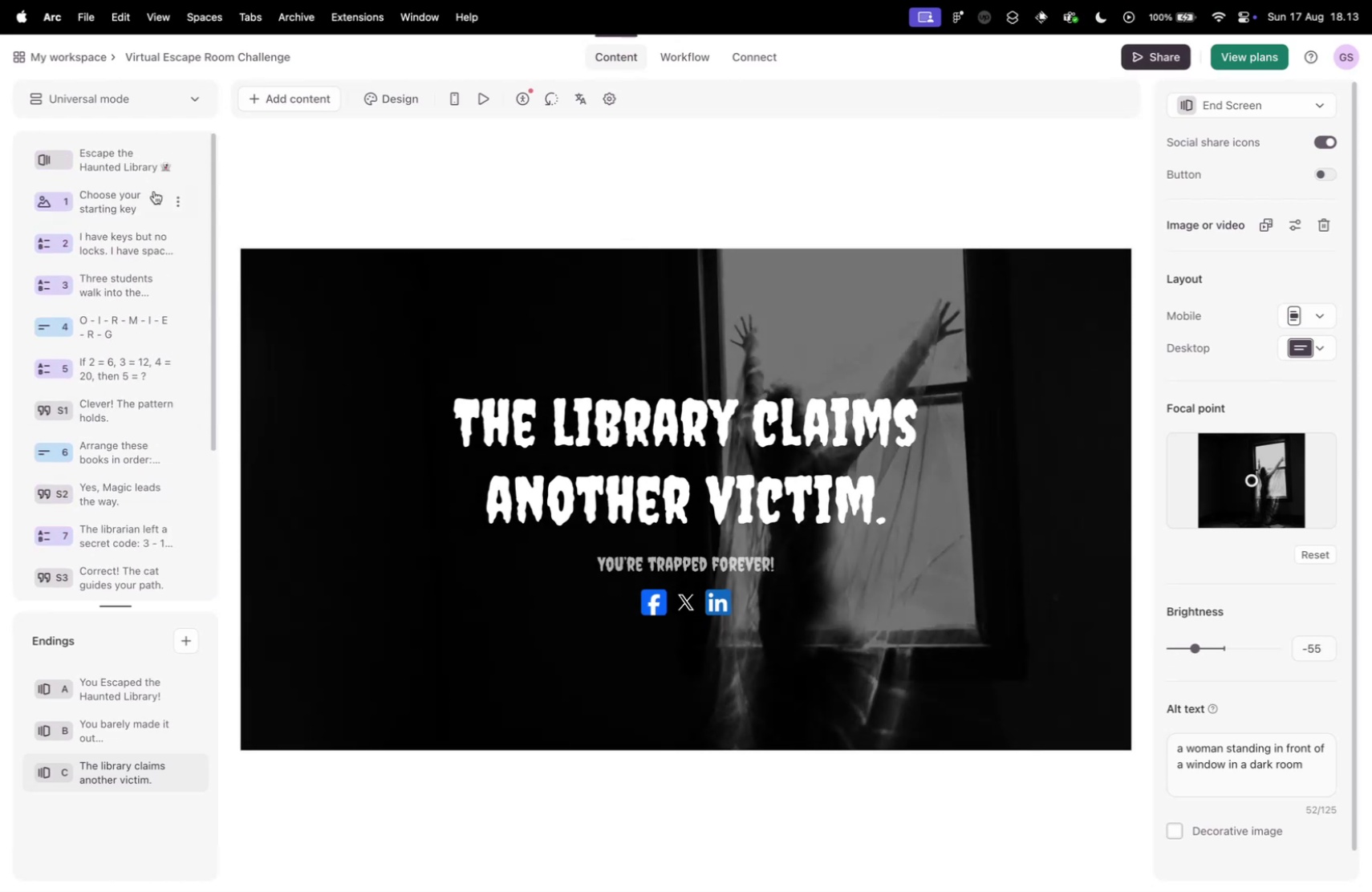 
left_click([143, 167])
 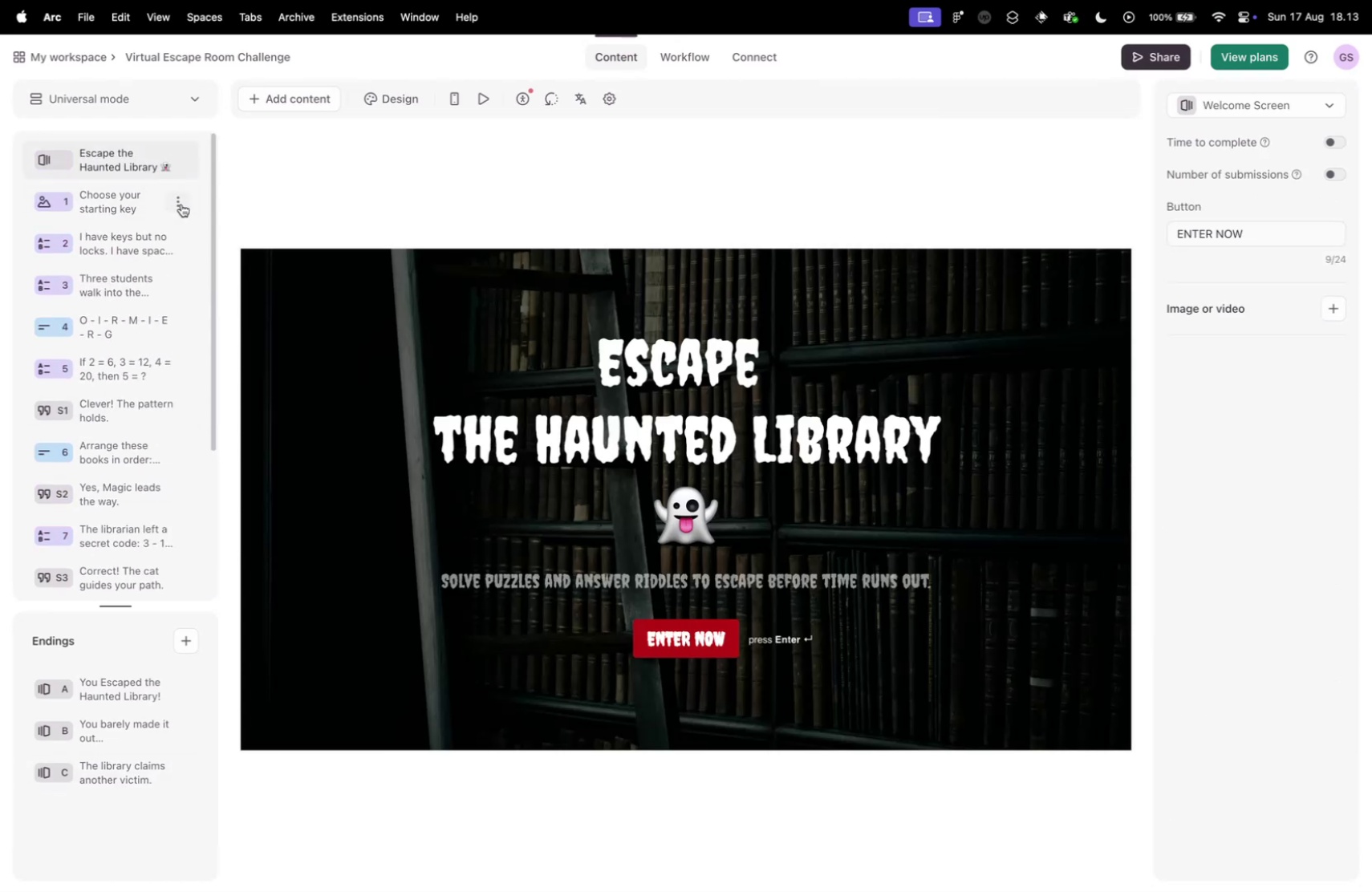 
left_click([504, 196])
 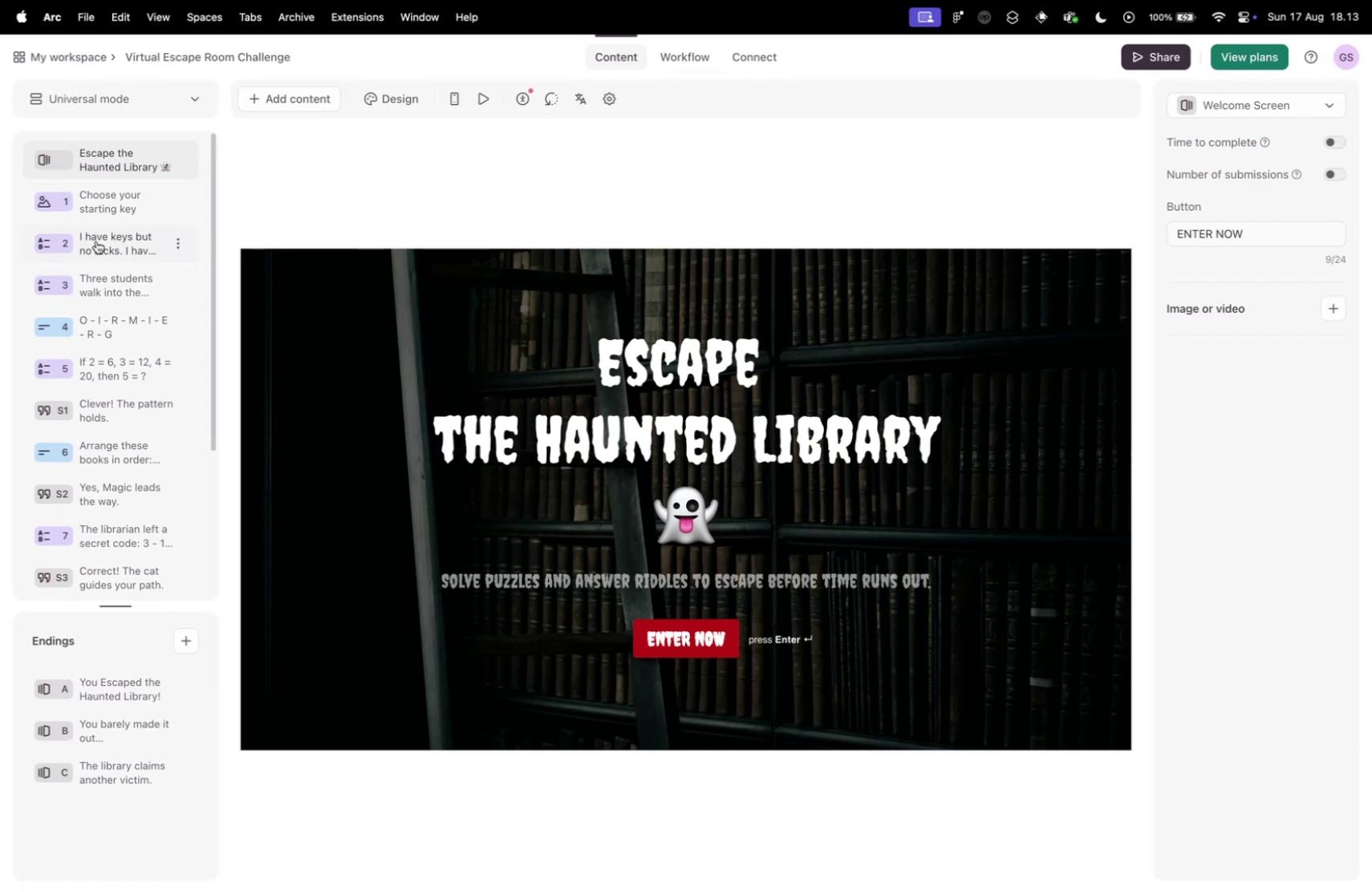 
left_click([112, 246])
 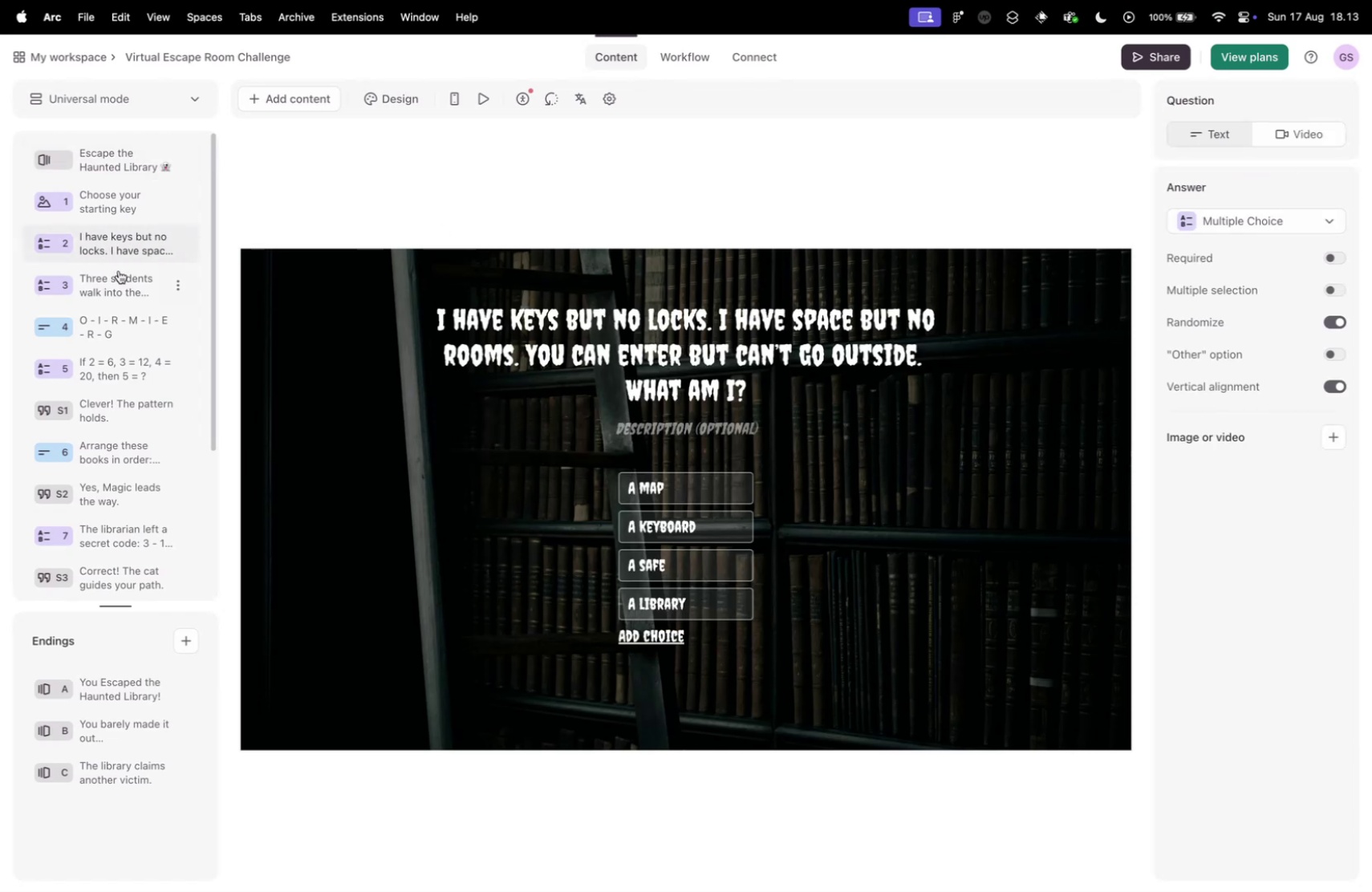 
left_click([123, 201])
 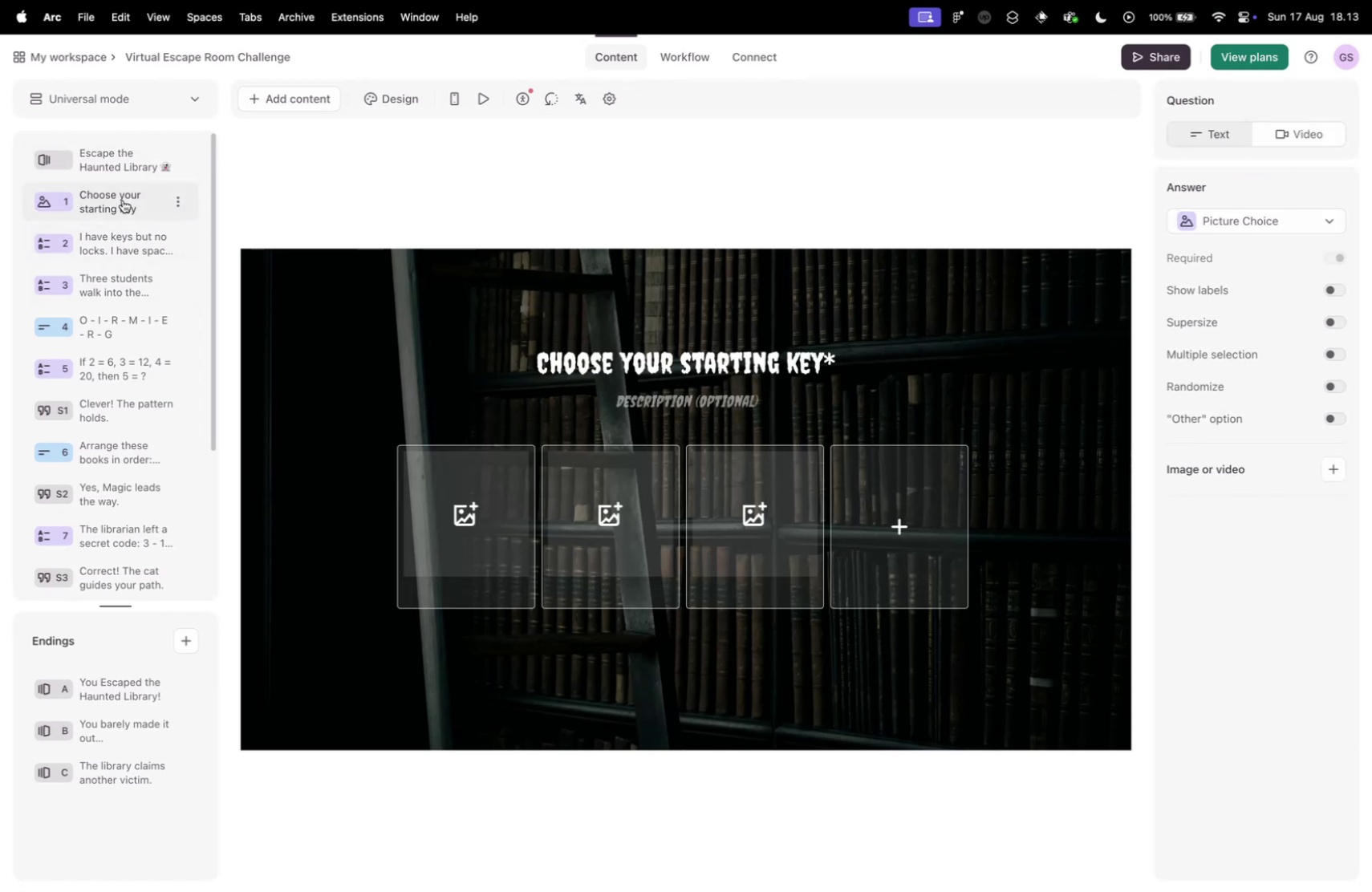 
key(Control+ControlLeft)
 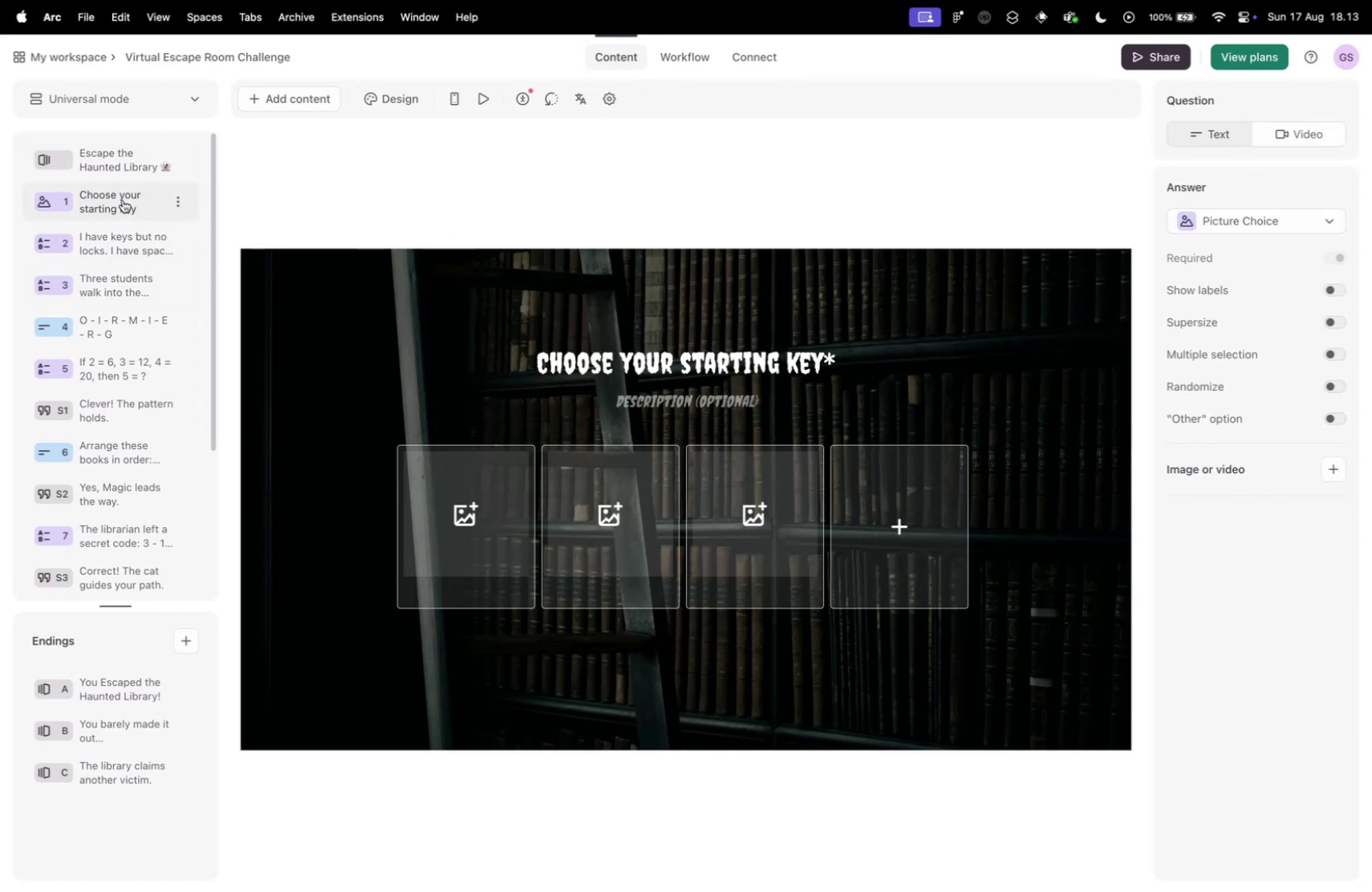 
key(Control+Tab)
 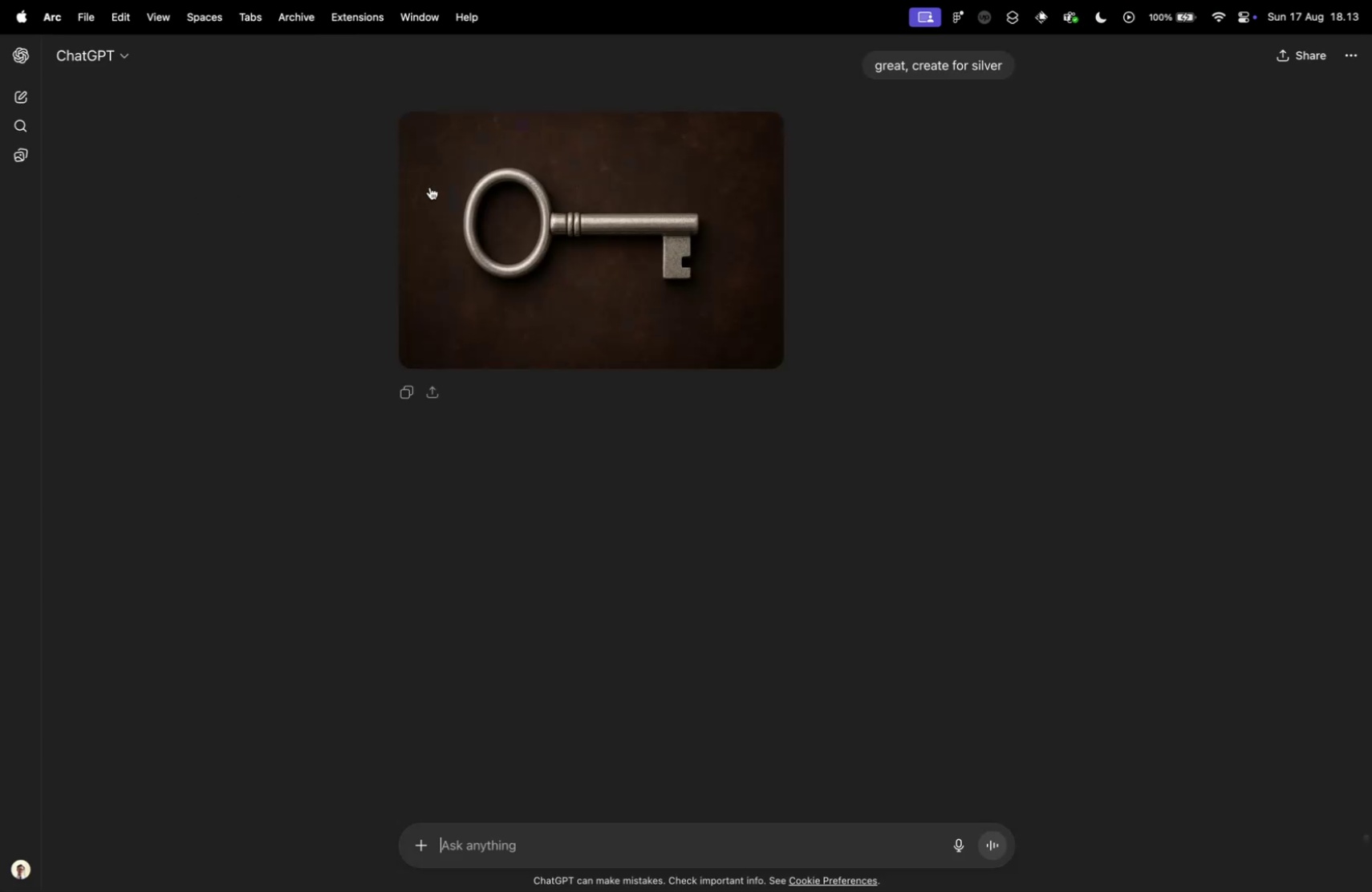 
scroll: coordinate [444, 343], scroll_direction: up, amount: 12.0
 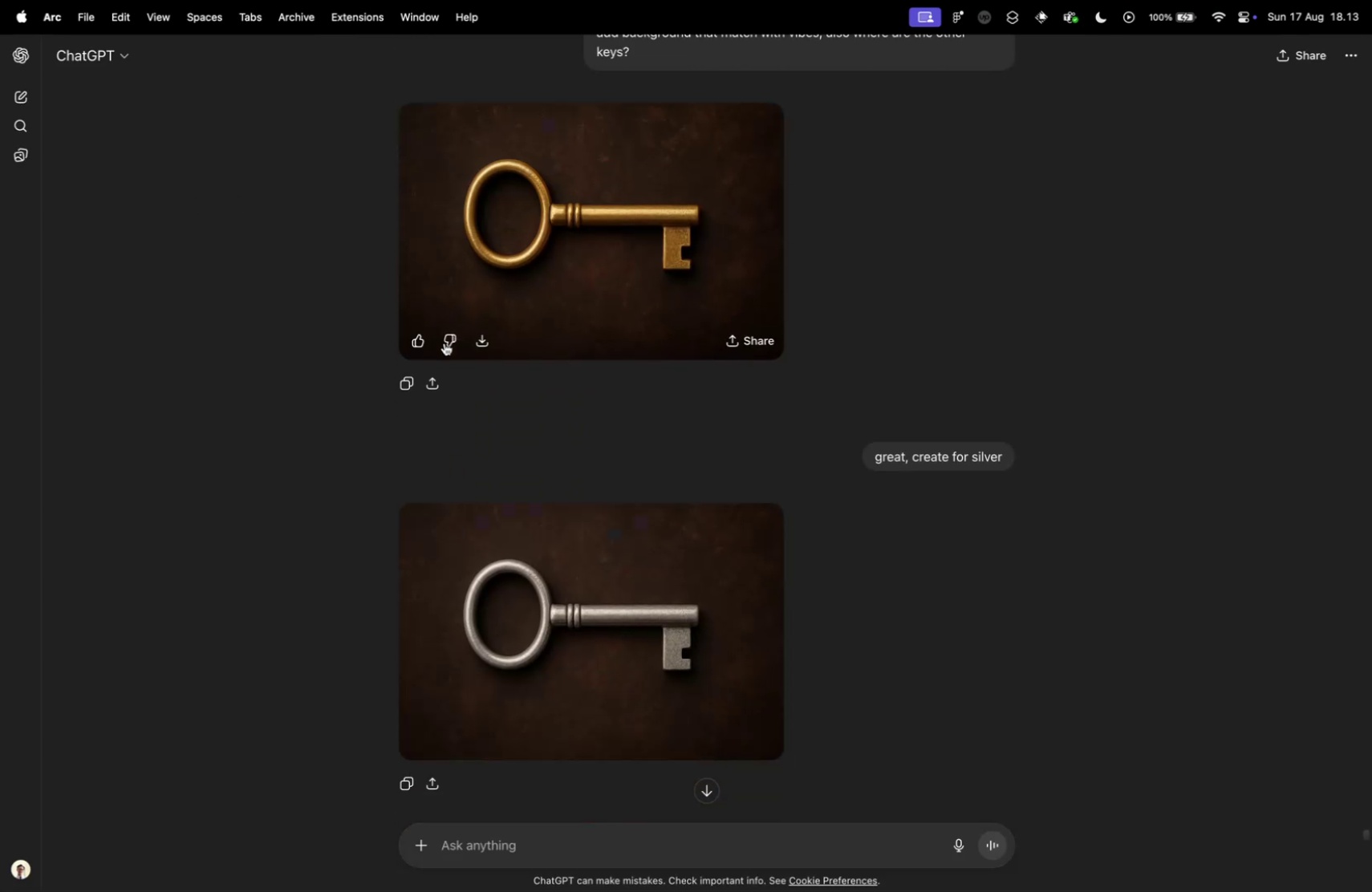 
scroll: coordinate [464, 348], scroll_direction: down, amount: 10.0
 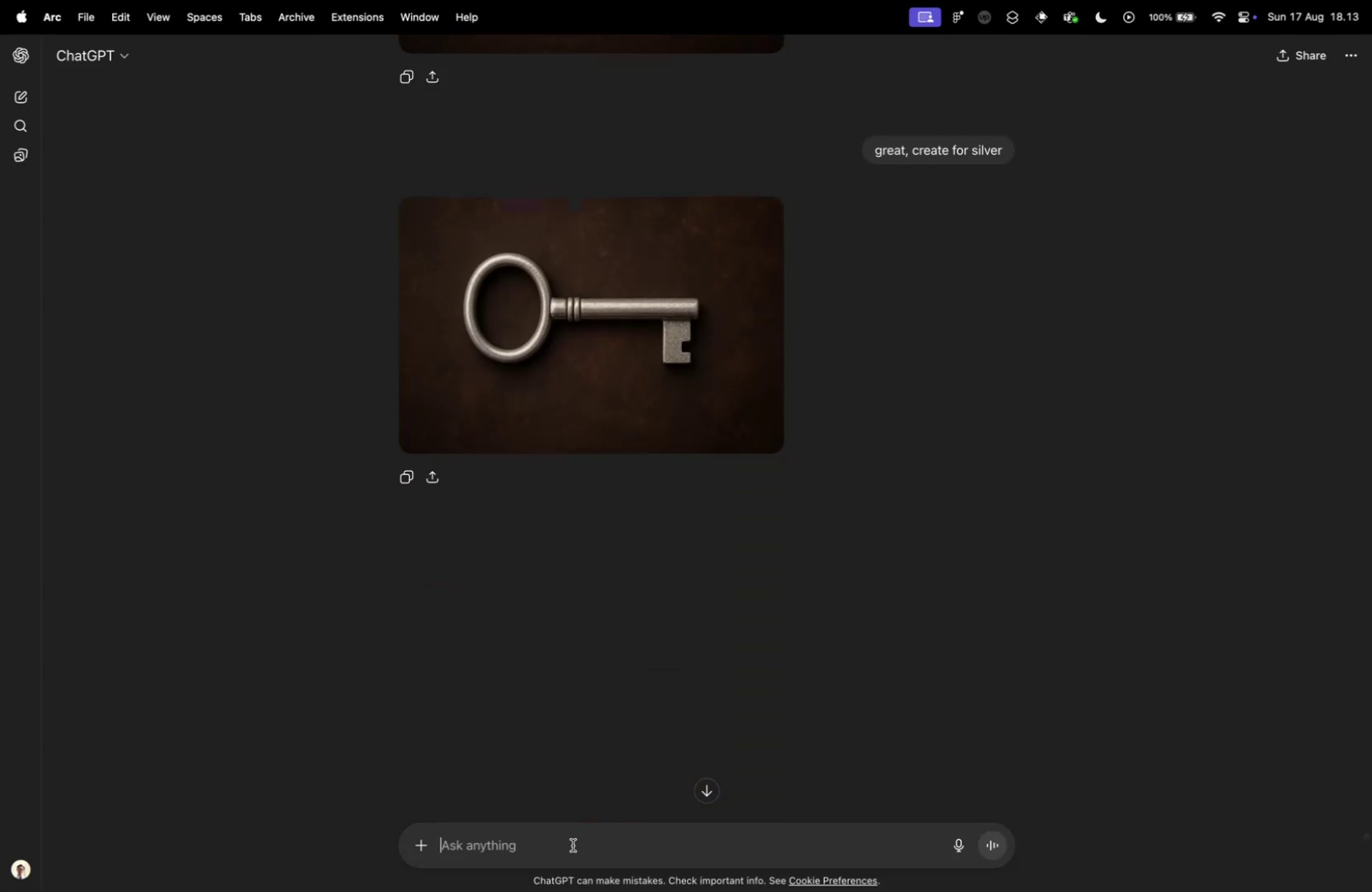 
left_click([527, 837])
 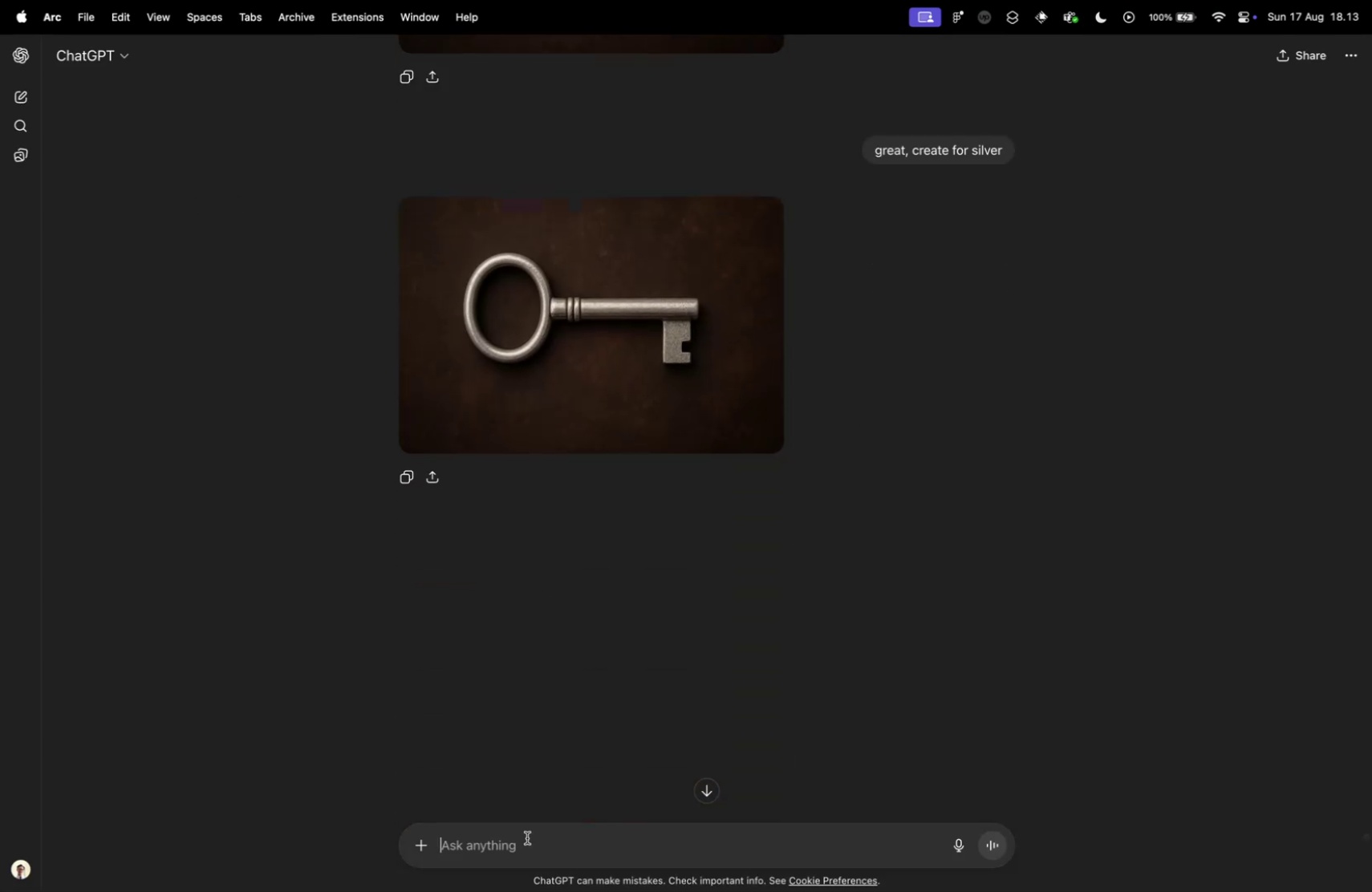 
type(and rysty)
key(Backspace)
key(Backspace)
key(Backspace)
key(Backspace)
type(usty one please)
 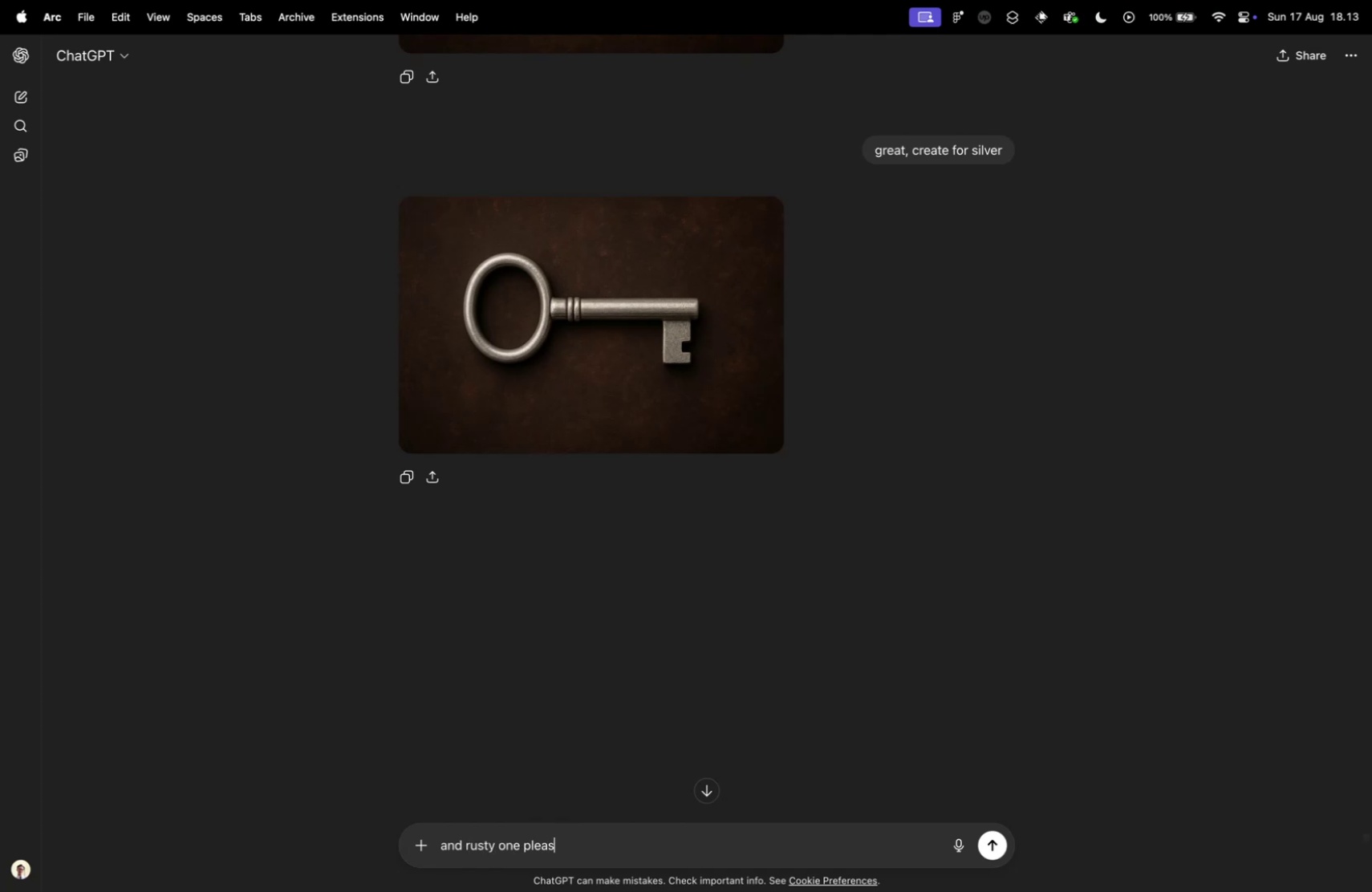 
key(Enter)
 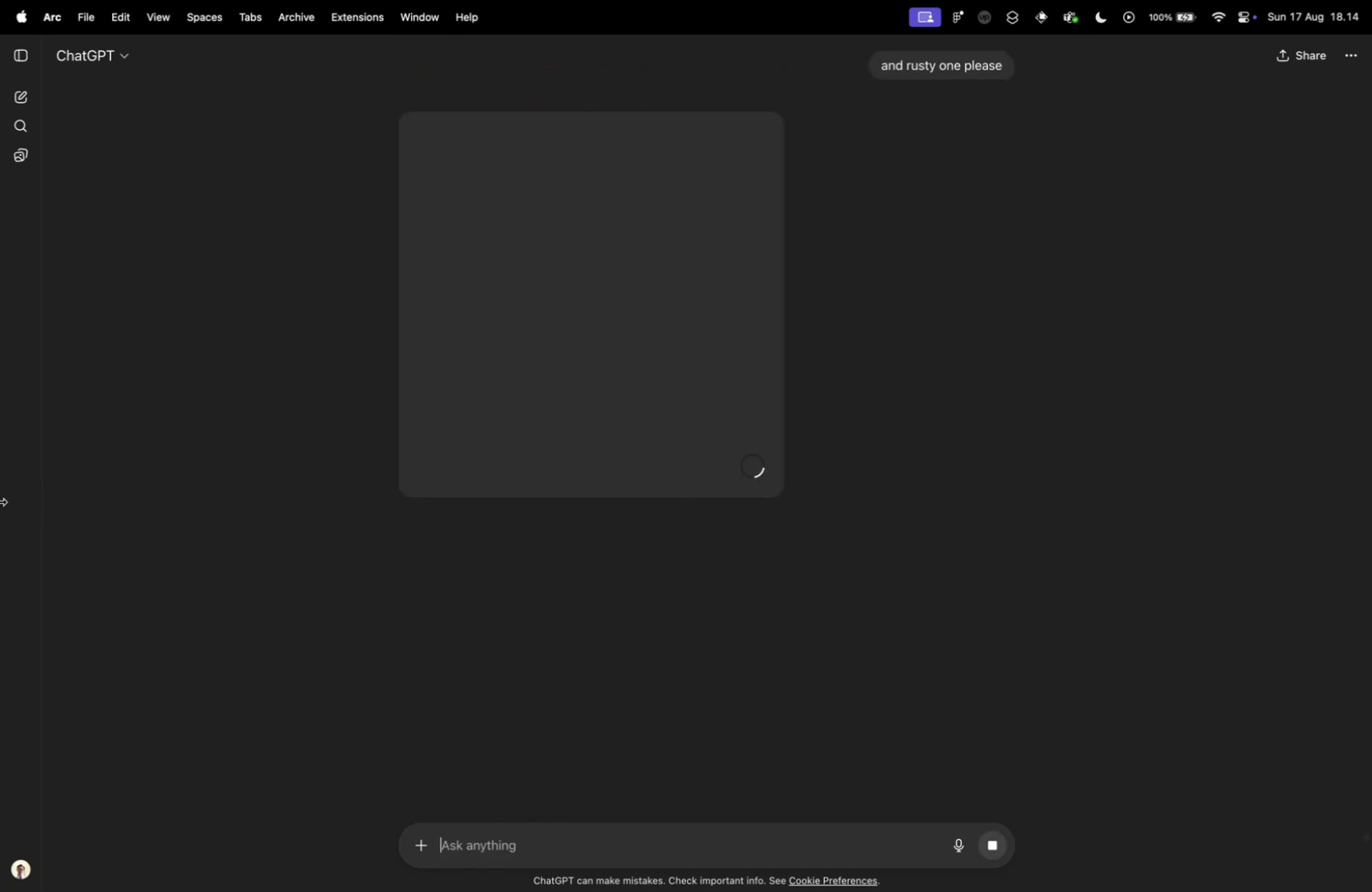 
left_click([116, 215])
 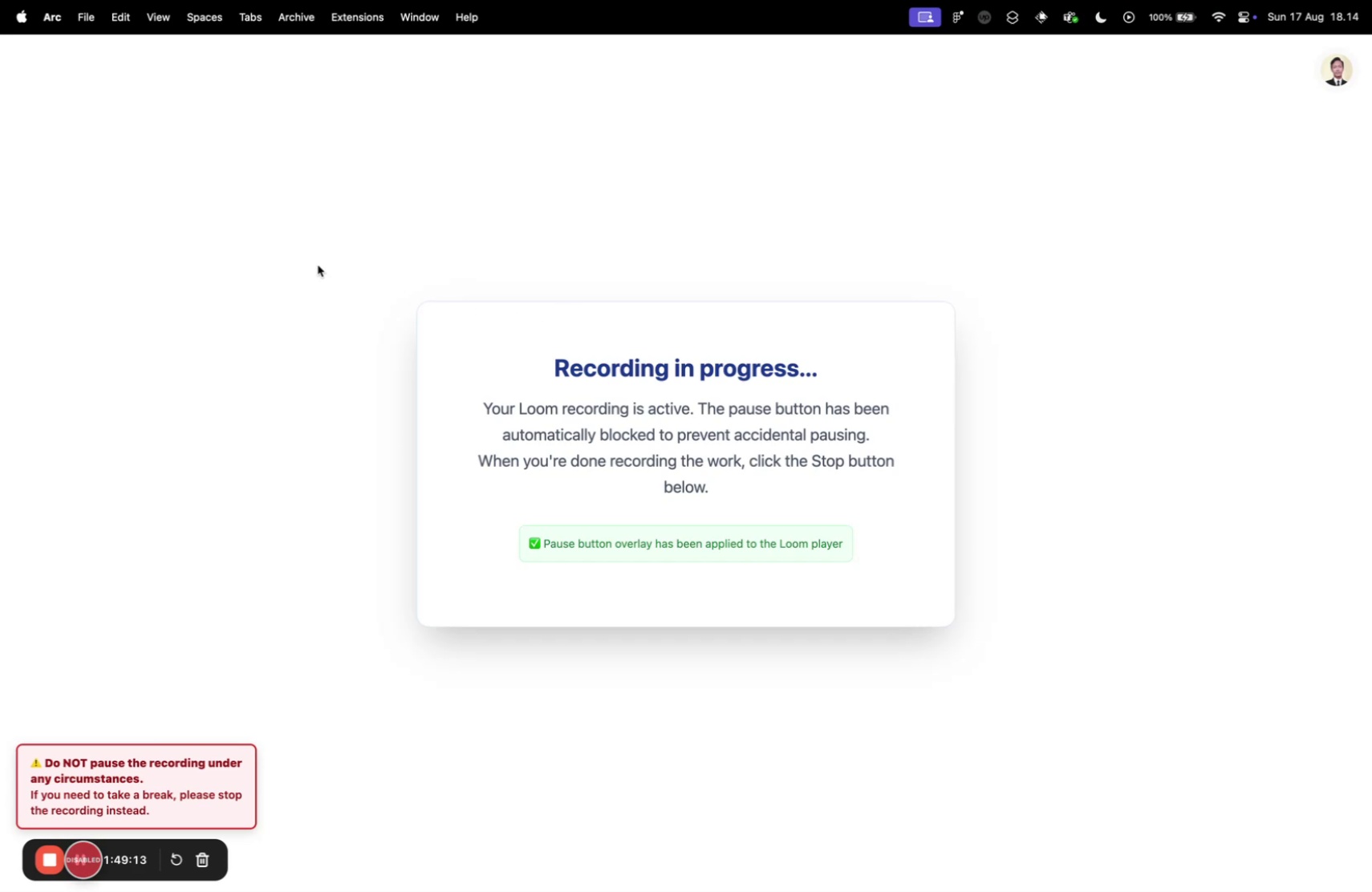 
wait(6.04)
 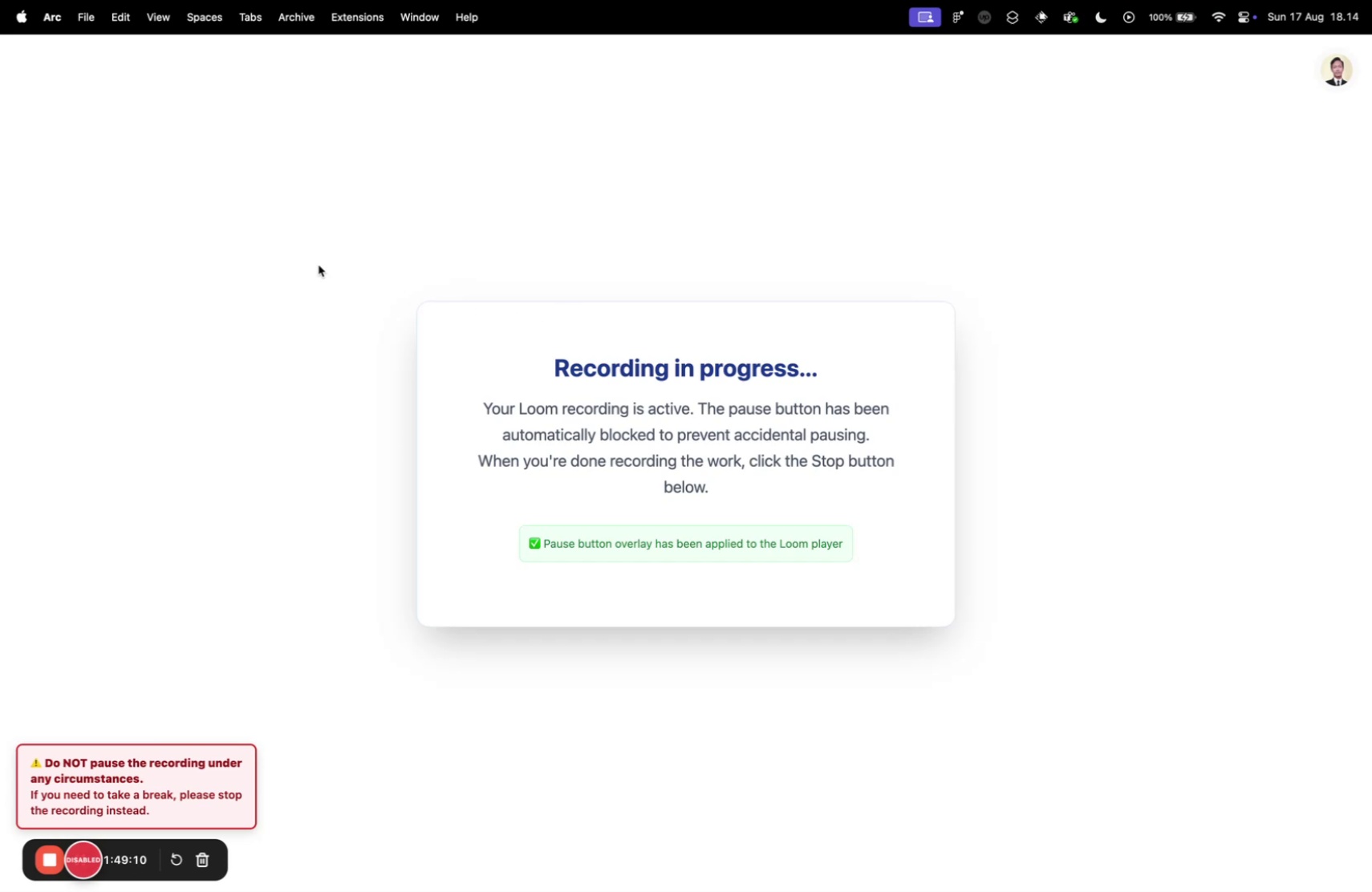 
key(Control+ControlLeft)
 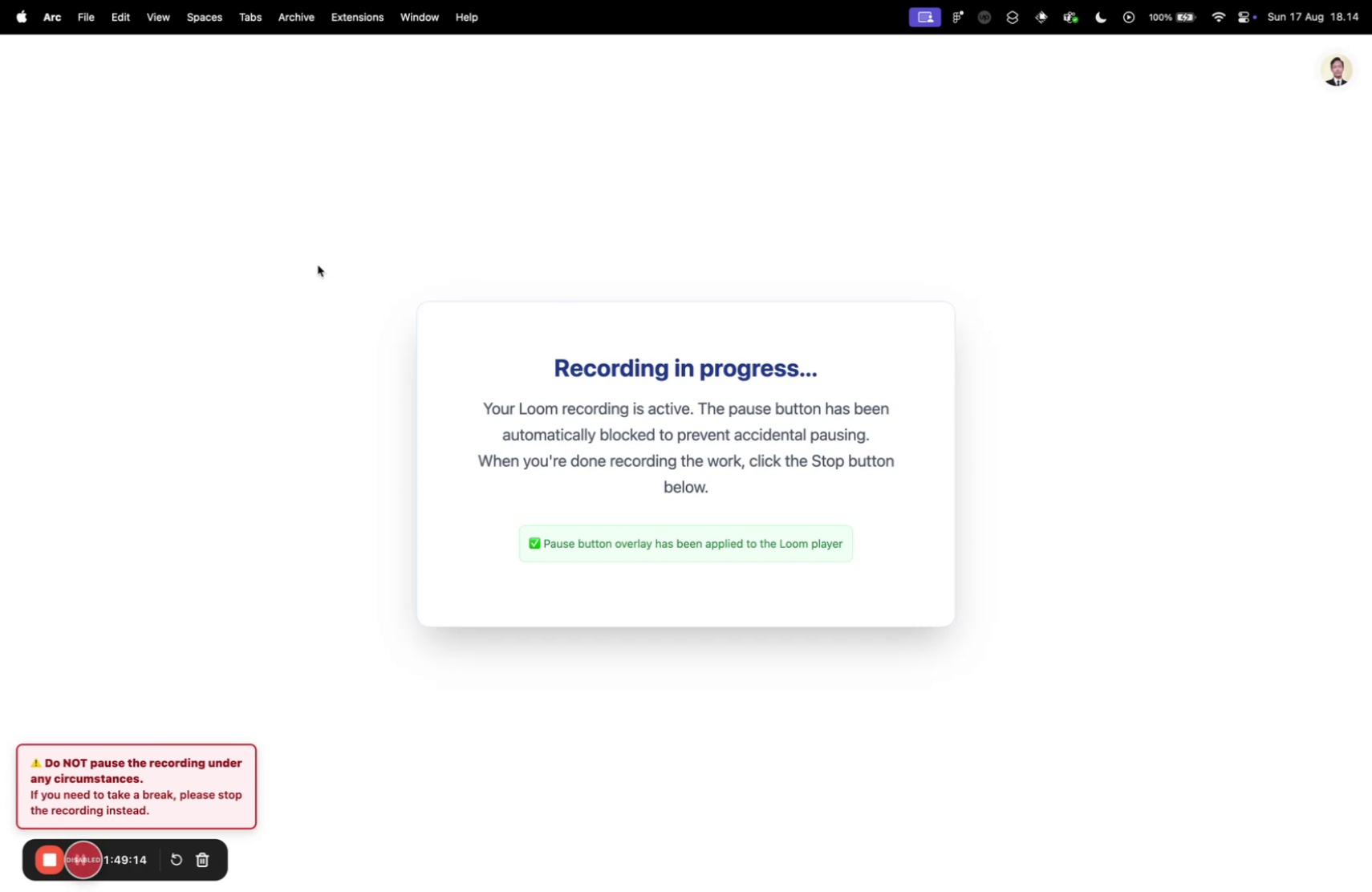 
key(Control+Tab)
 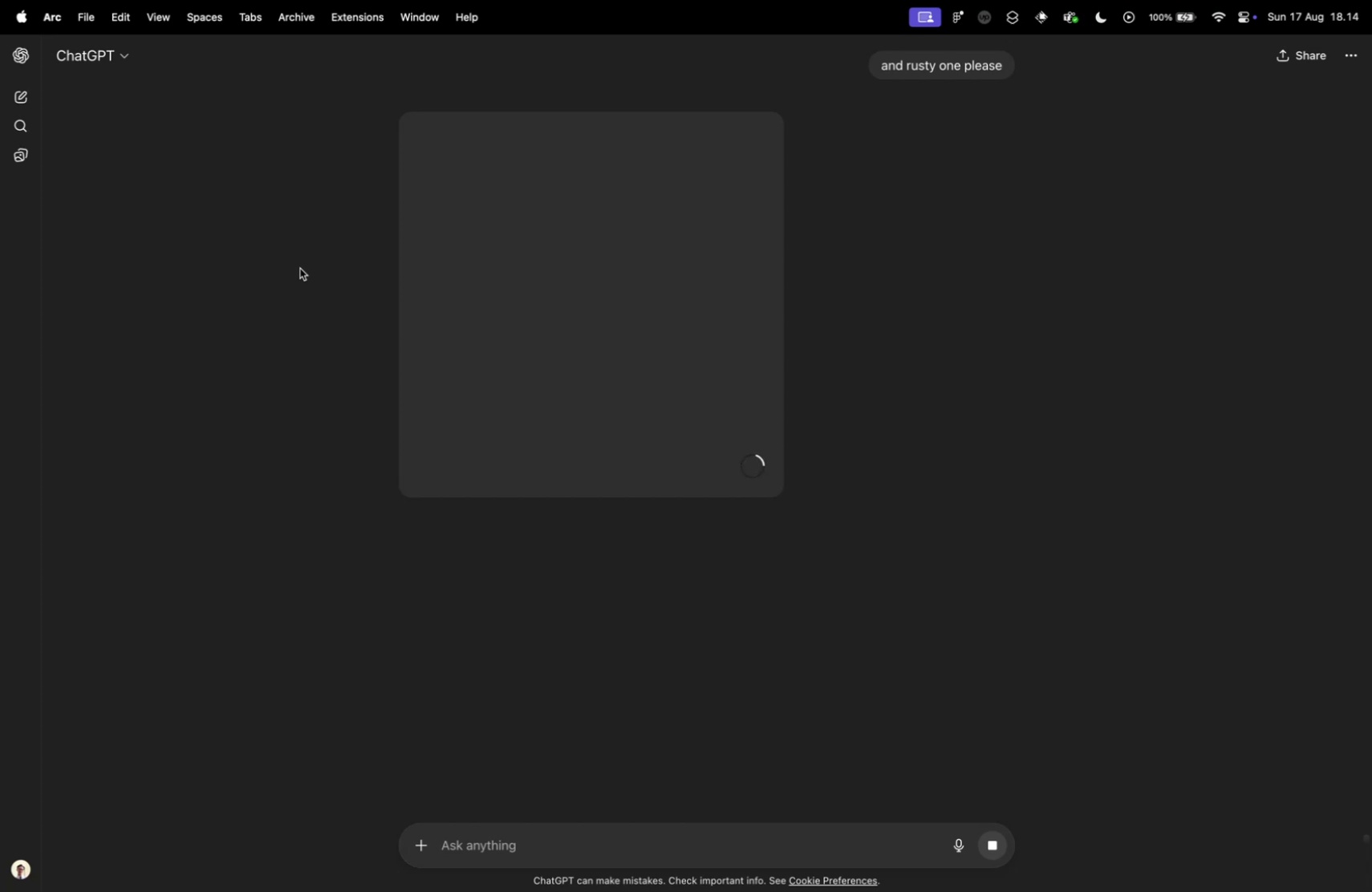 
wait(12.43)
 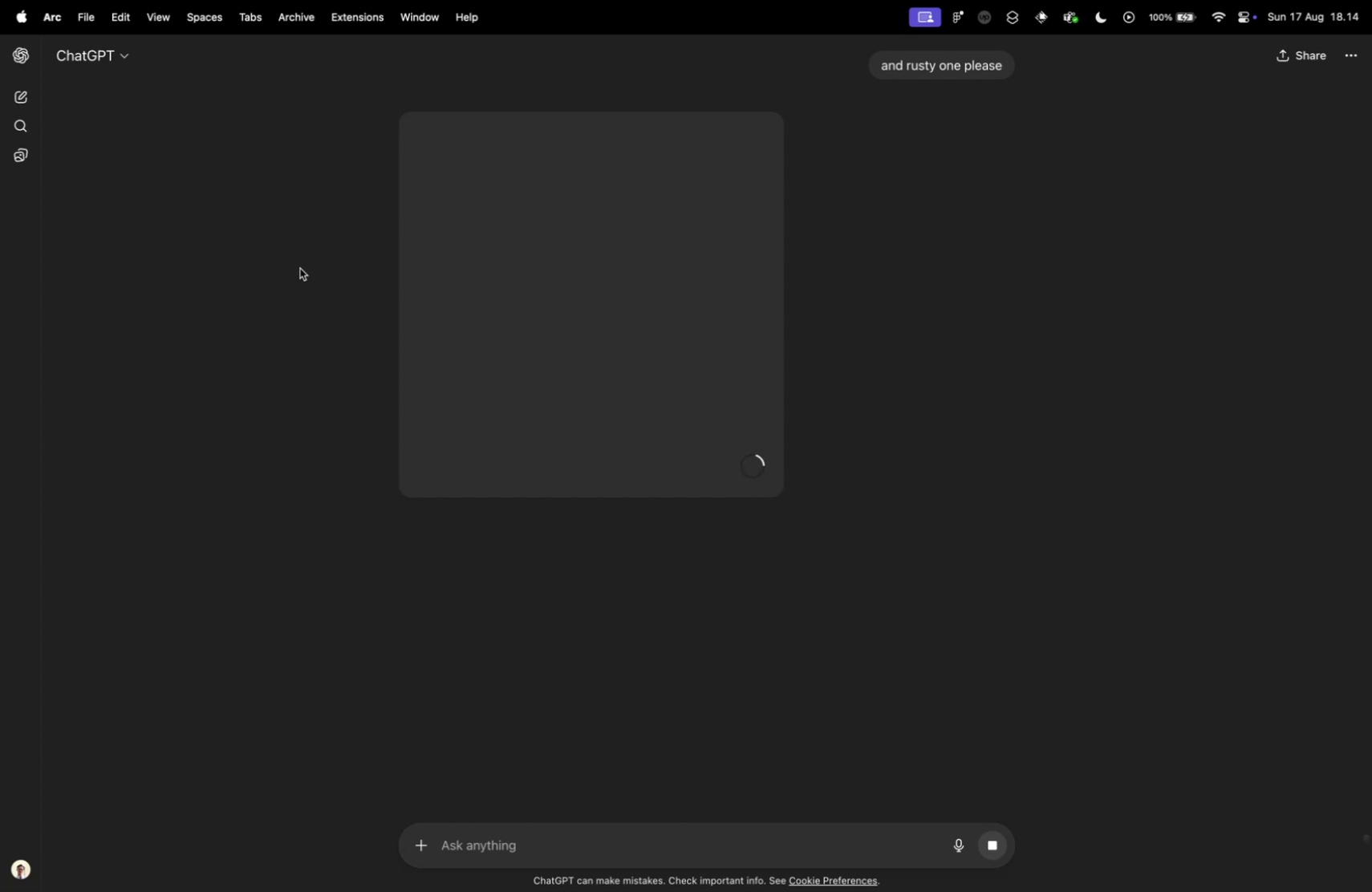 
key(Meta+CommandLeft)
 